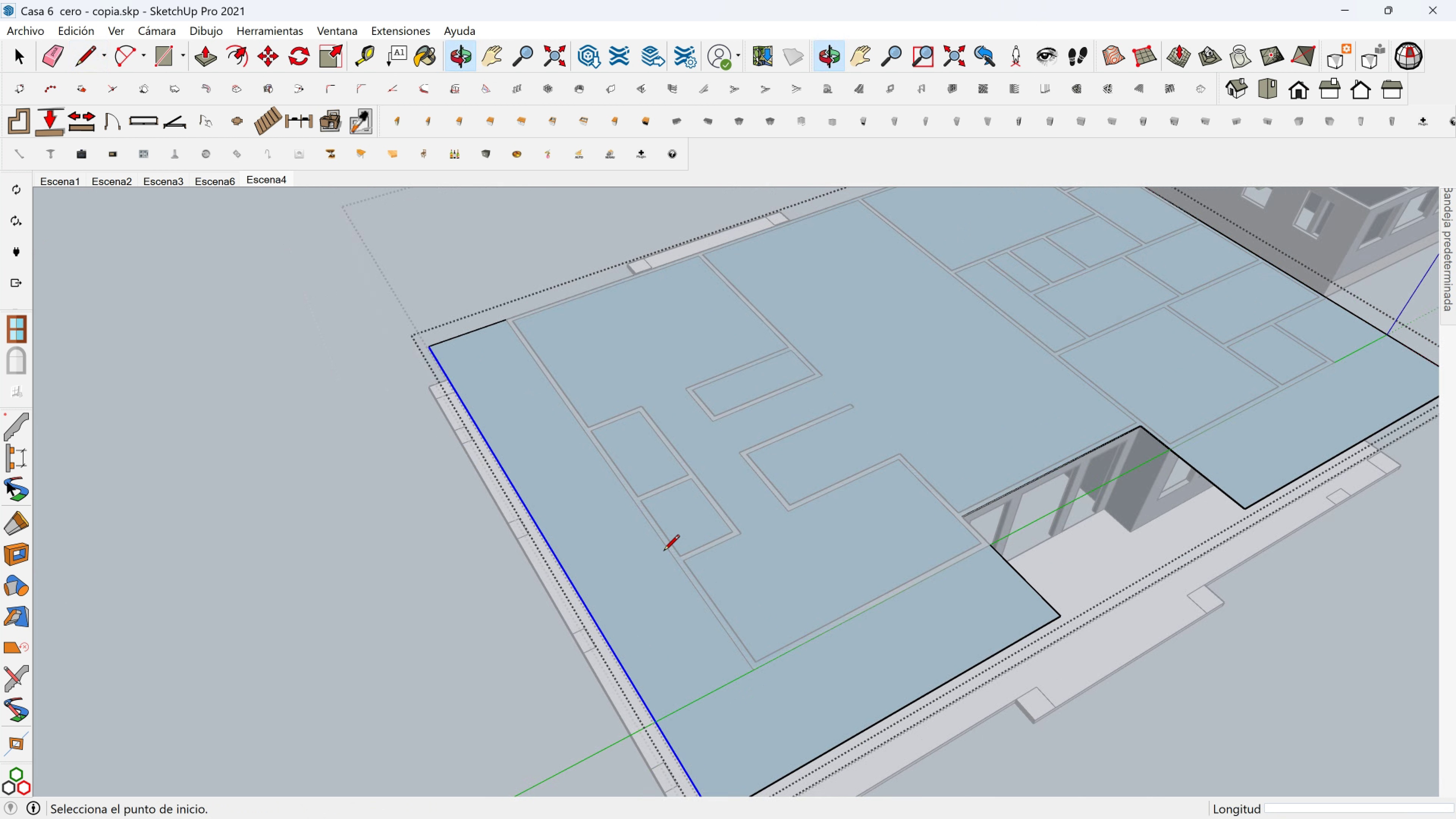 
key(Shift+ShiftLeft)
 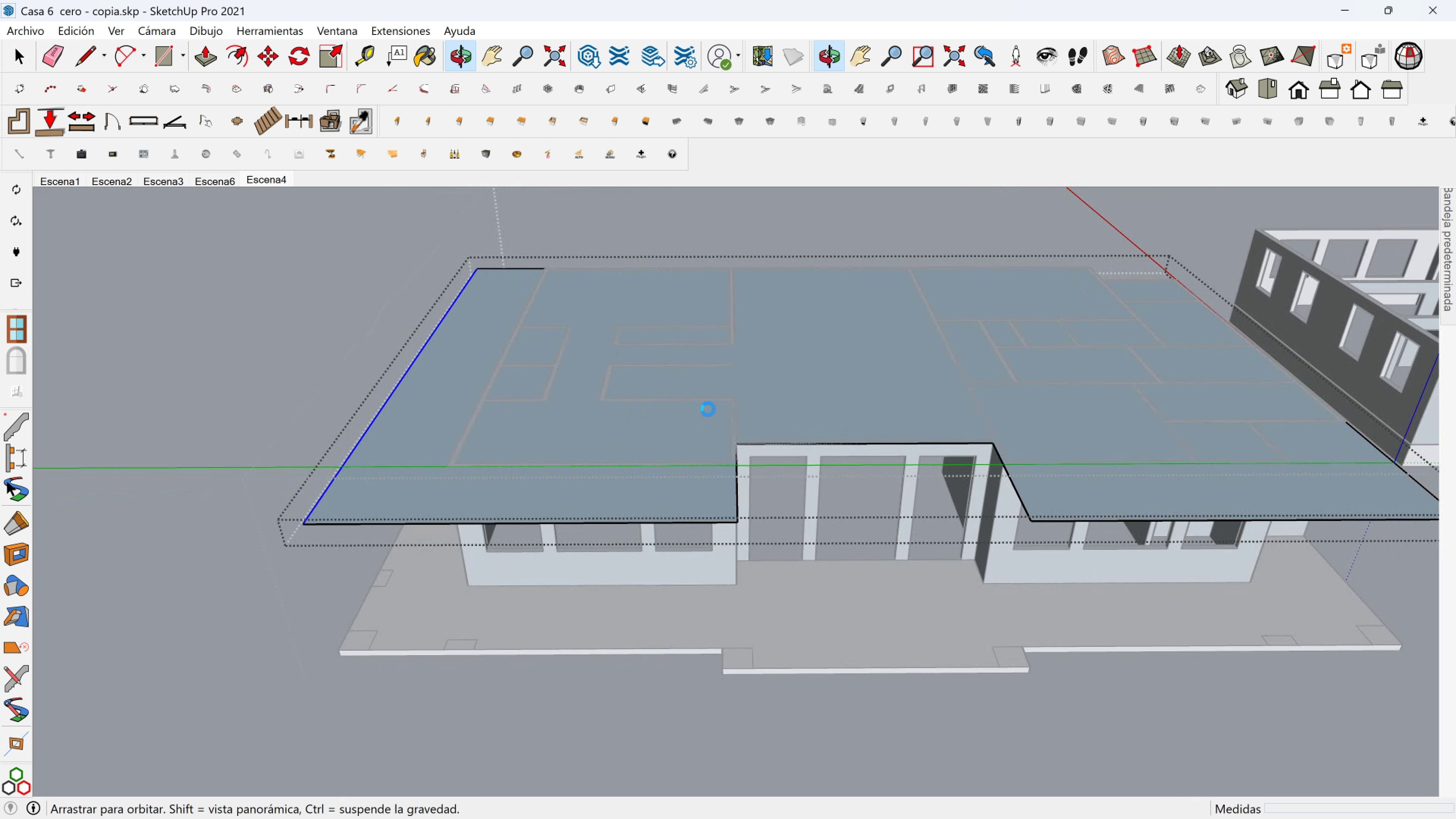 
key(Space)
 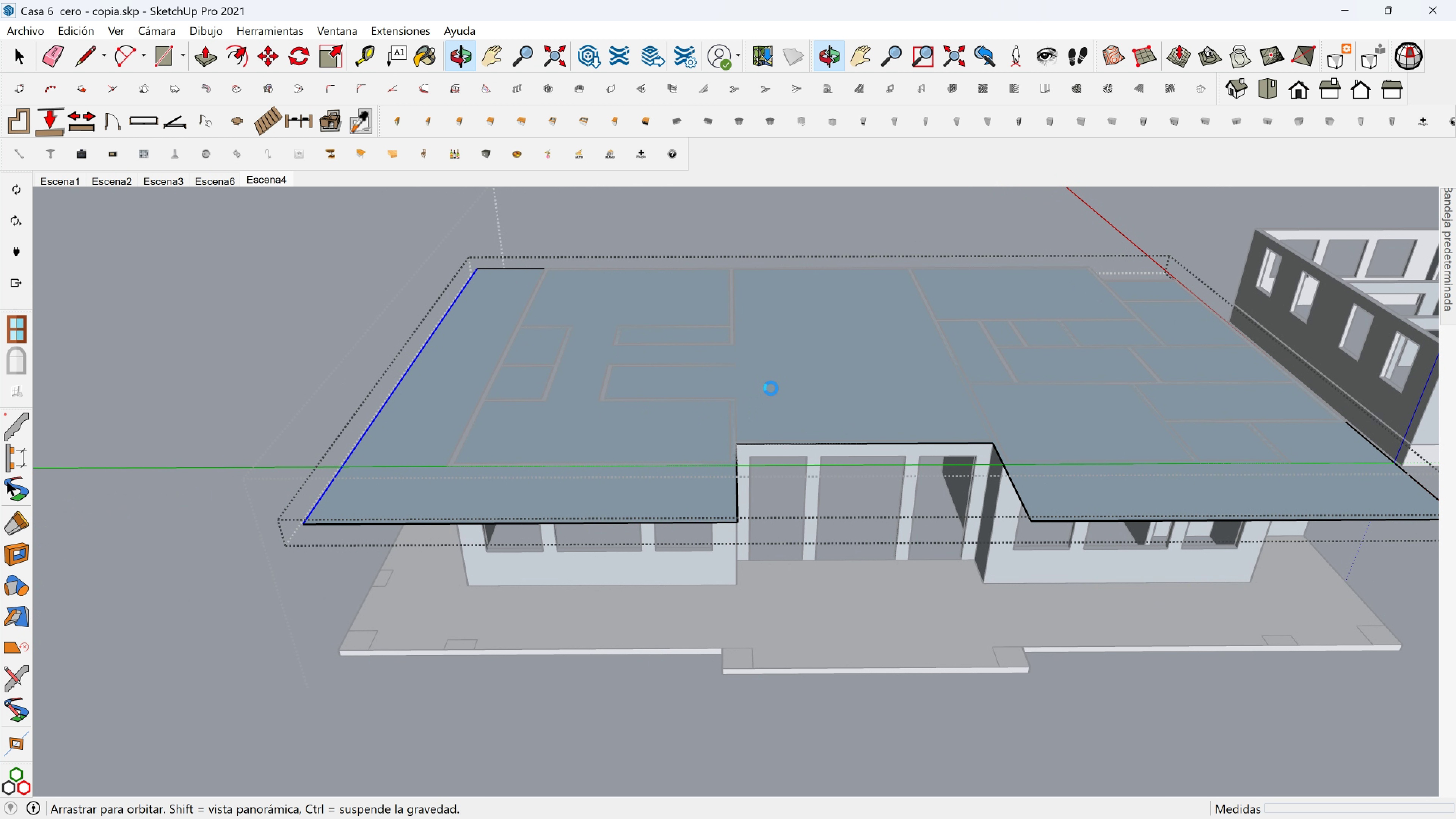 
left_click([788, 388])
 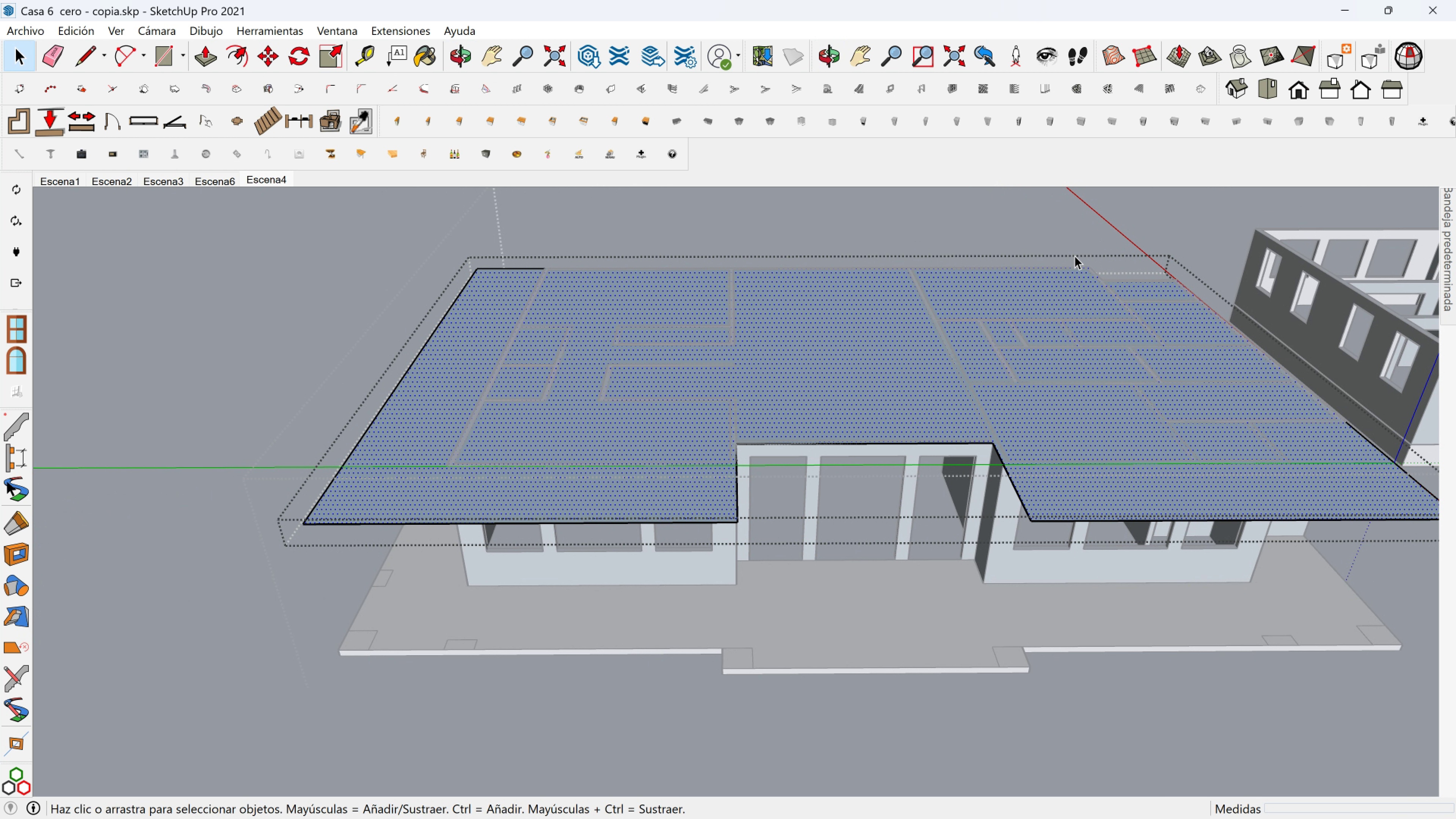 
hold_key(key=ShiftLeft, duration=0.32)
 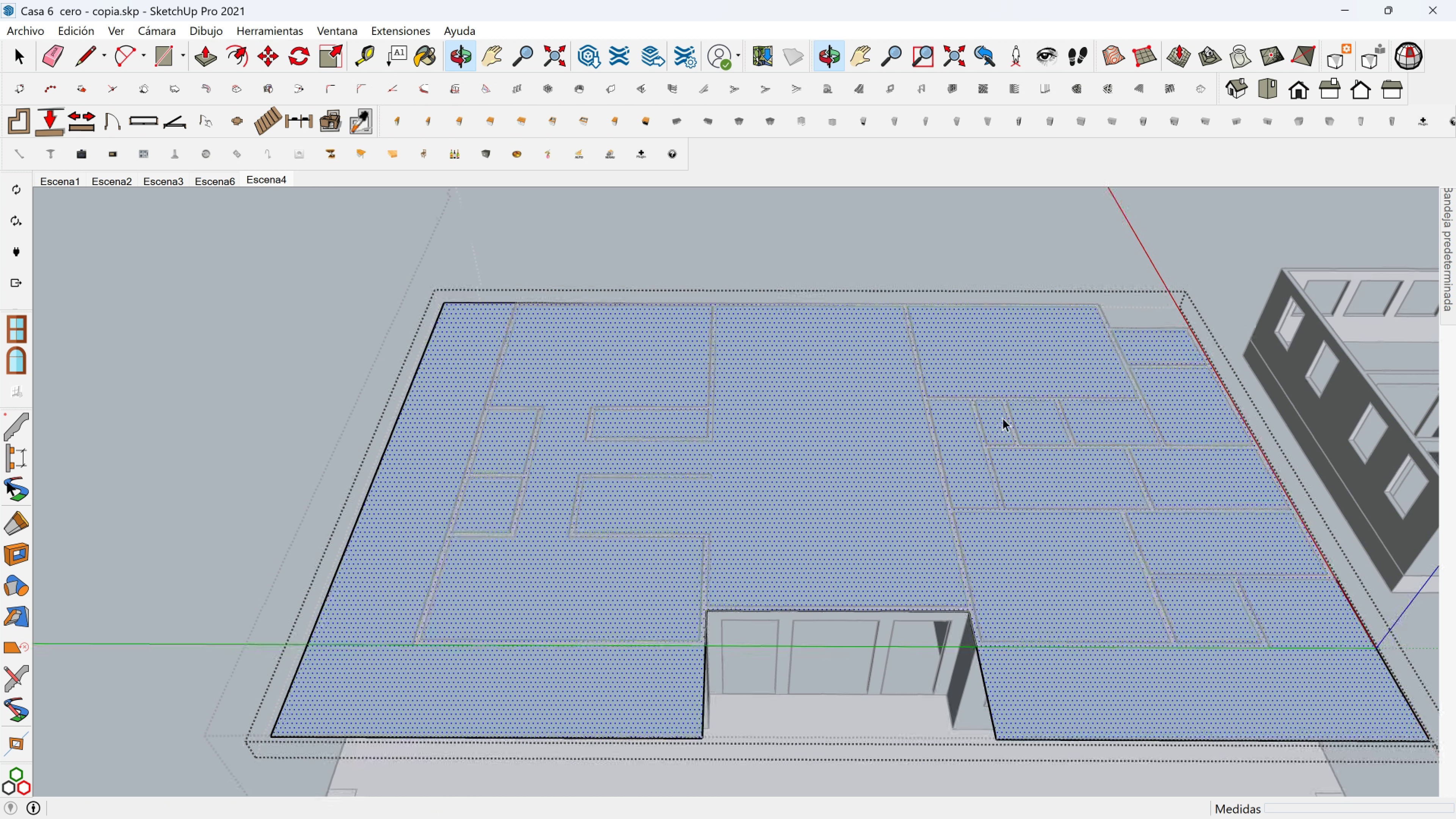 
left_click([1198, 96])
 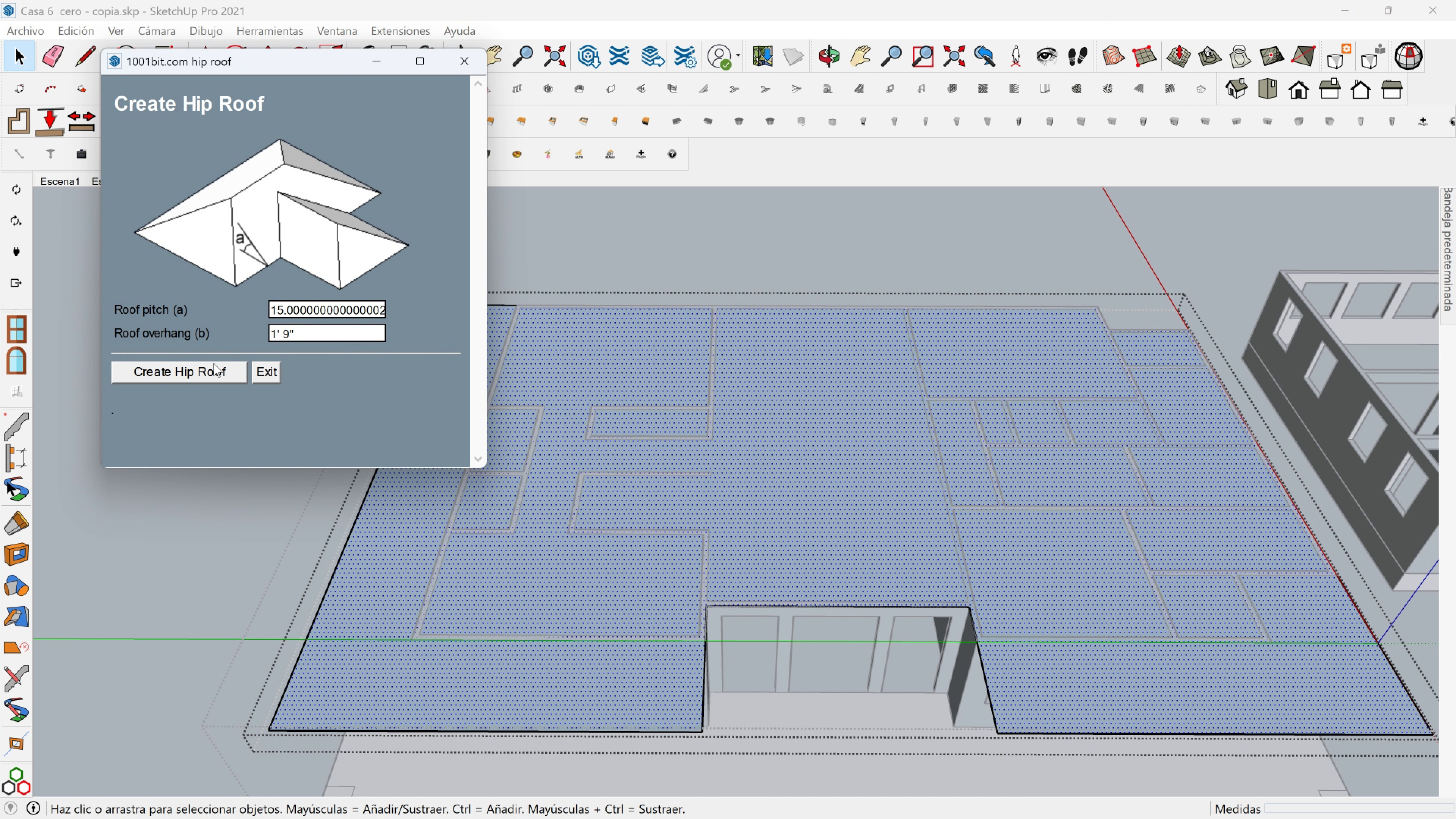 
left_click([212, 370])
 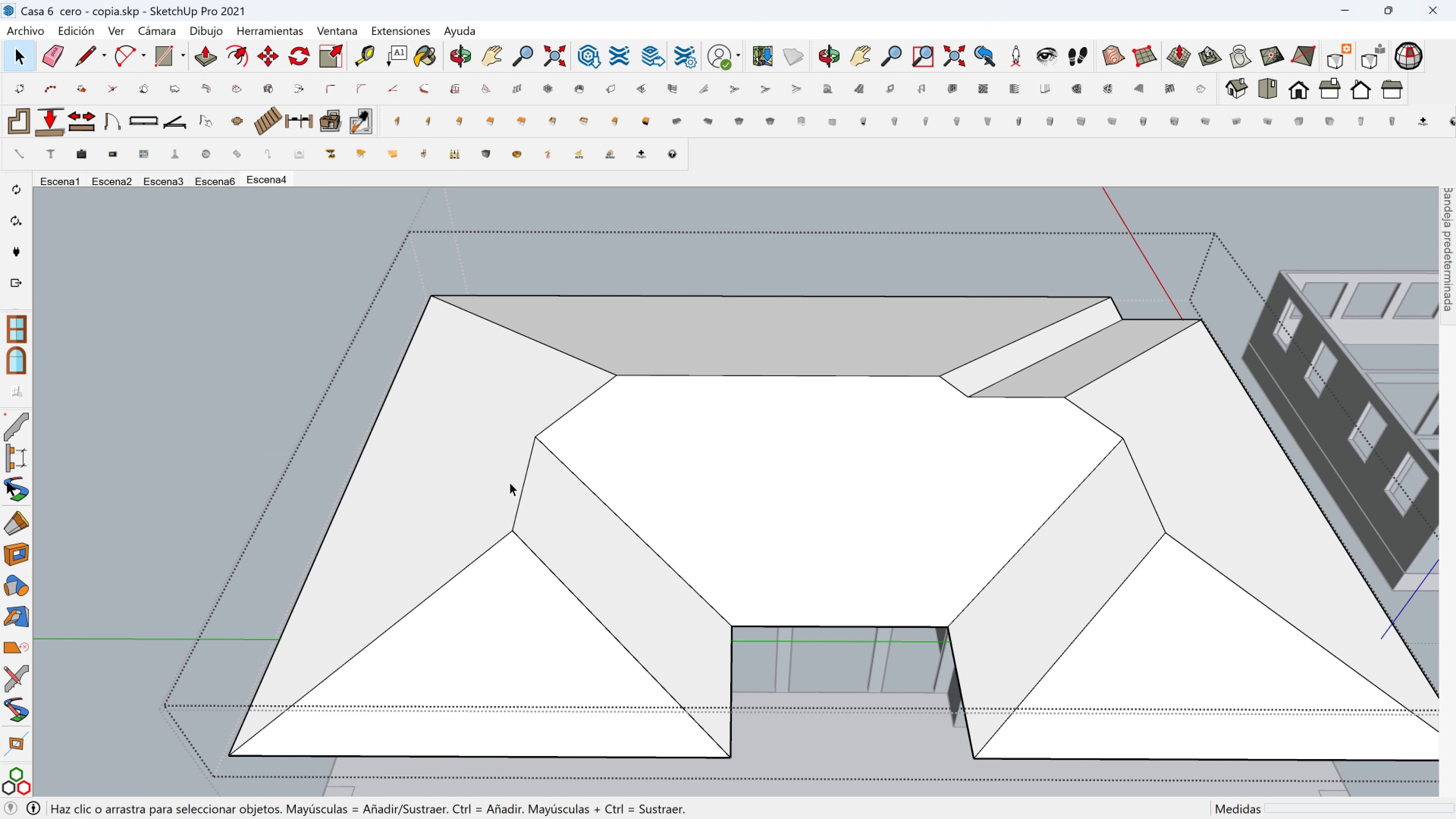 
scroll: coordinate [535, 494], scroll_direction: down, amount: 2.0
 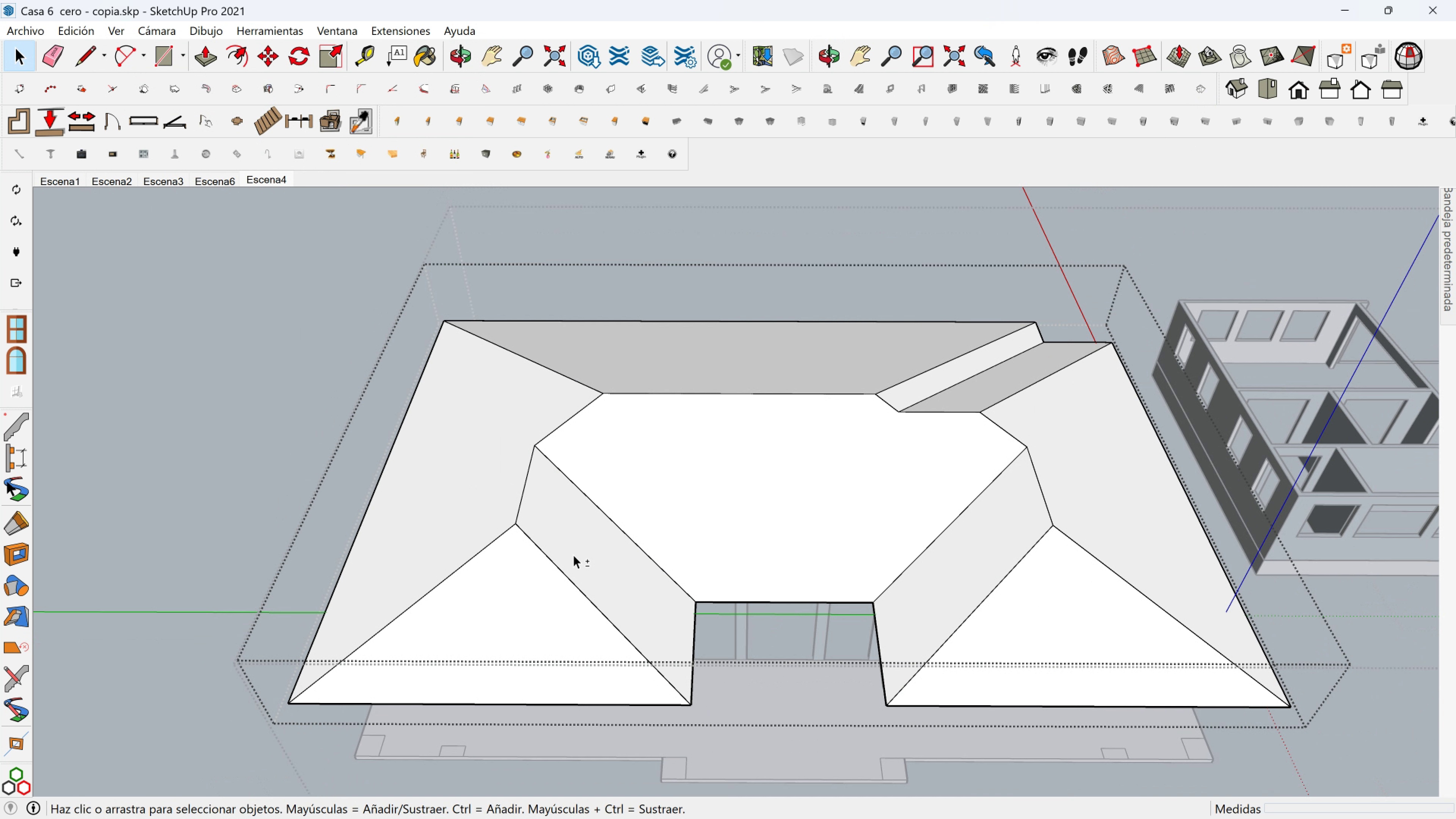 
key(Shift+ShiftLeft)
 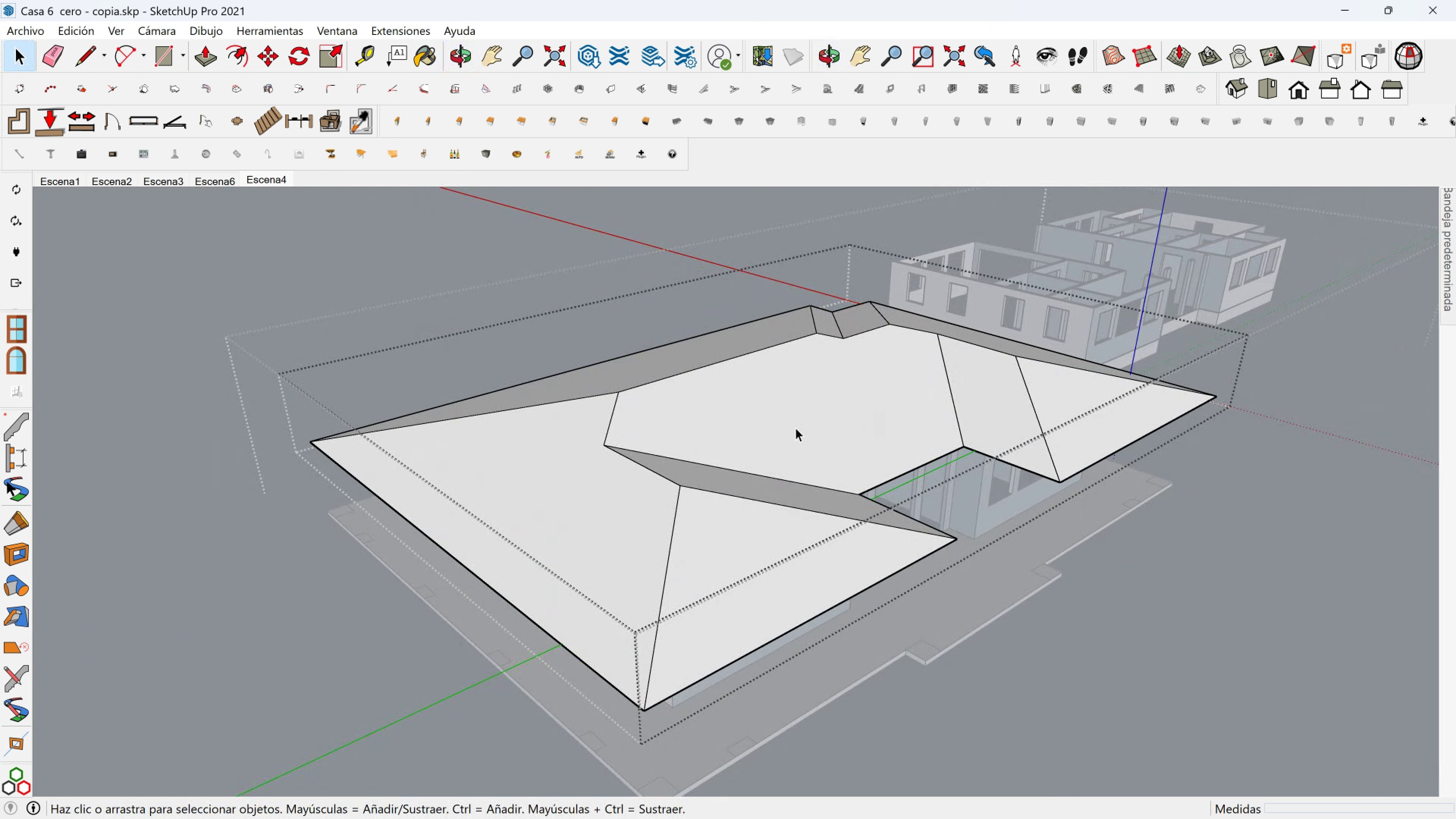 
key(Shift+ShiftLeft)
 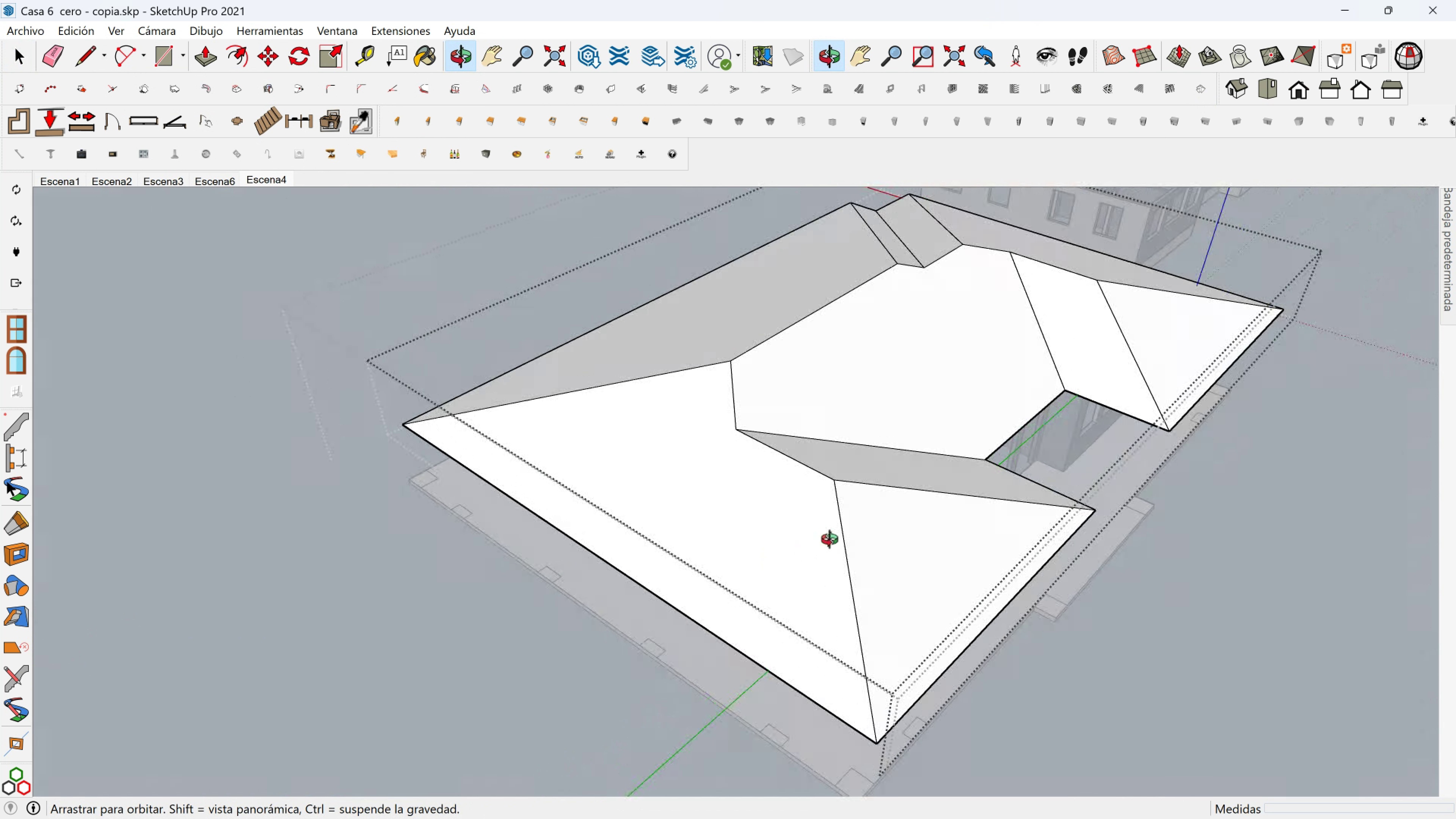 
left_click([874, 521])
 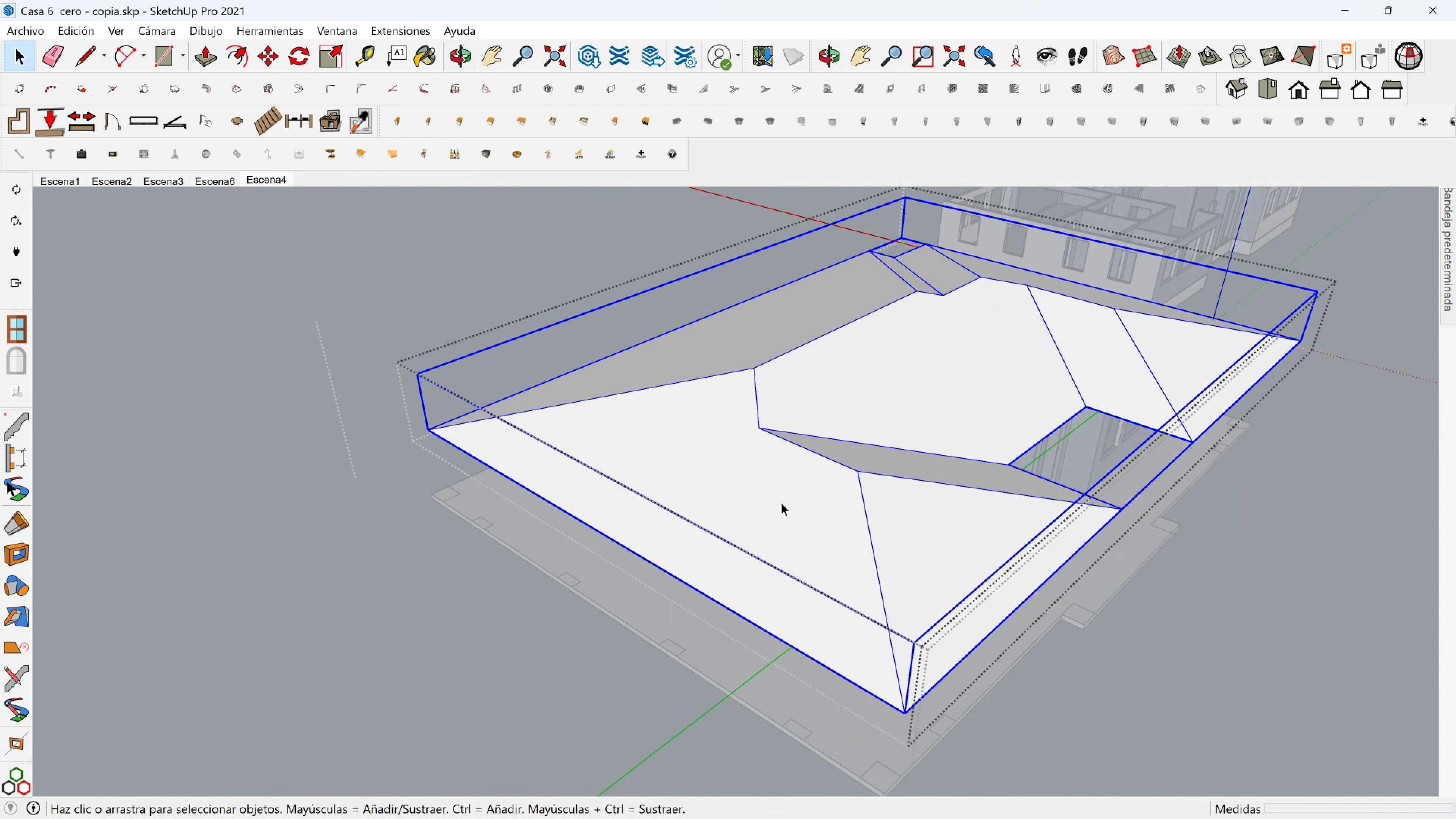 
right_click([781, 502])
 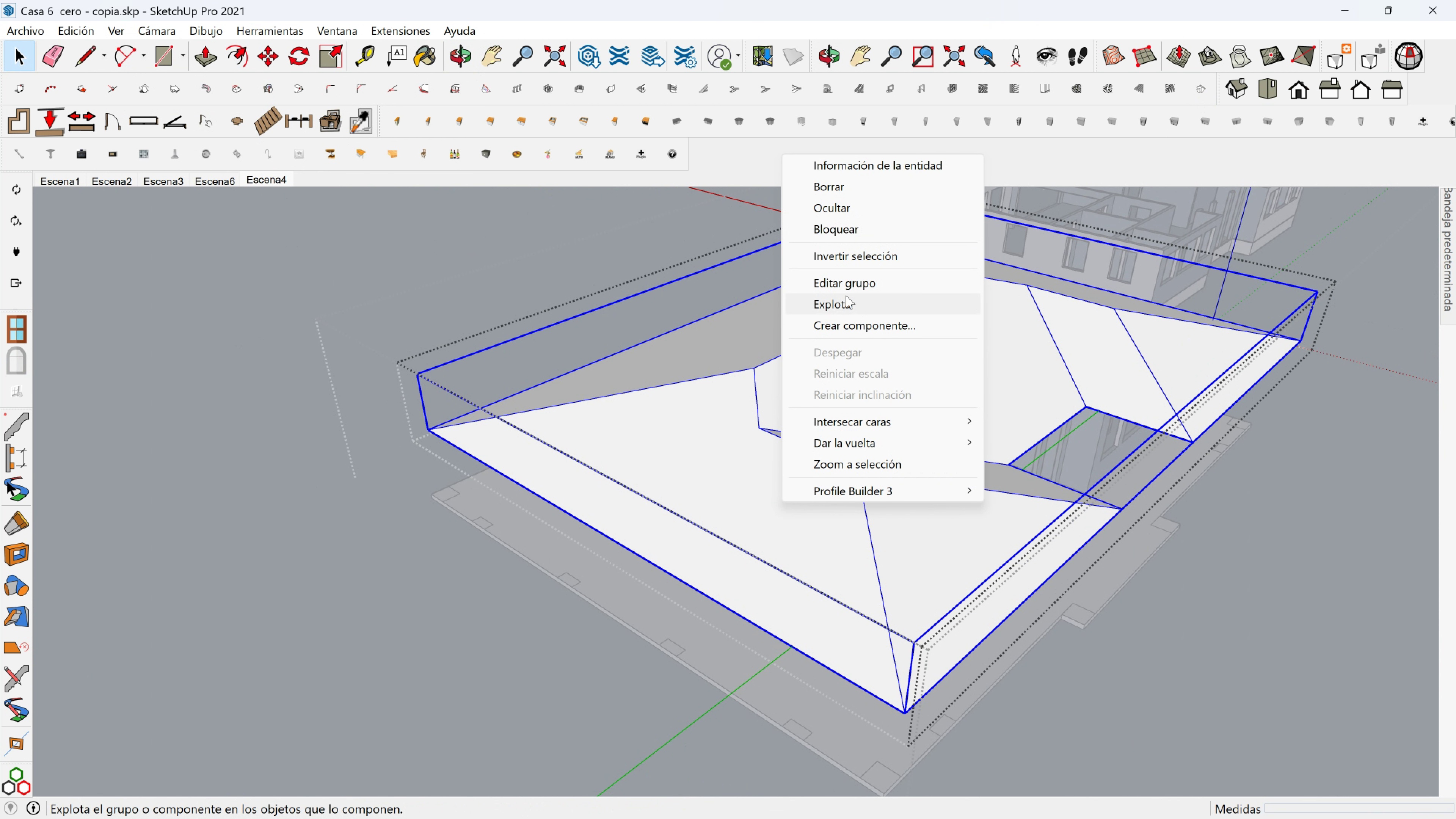 
left_click([845, 301])
 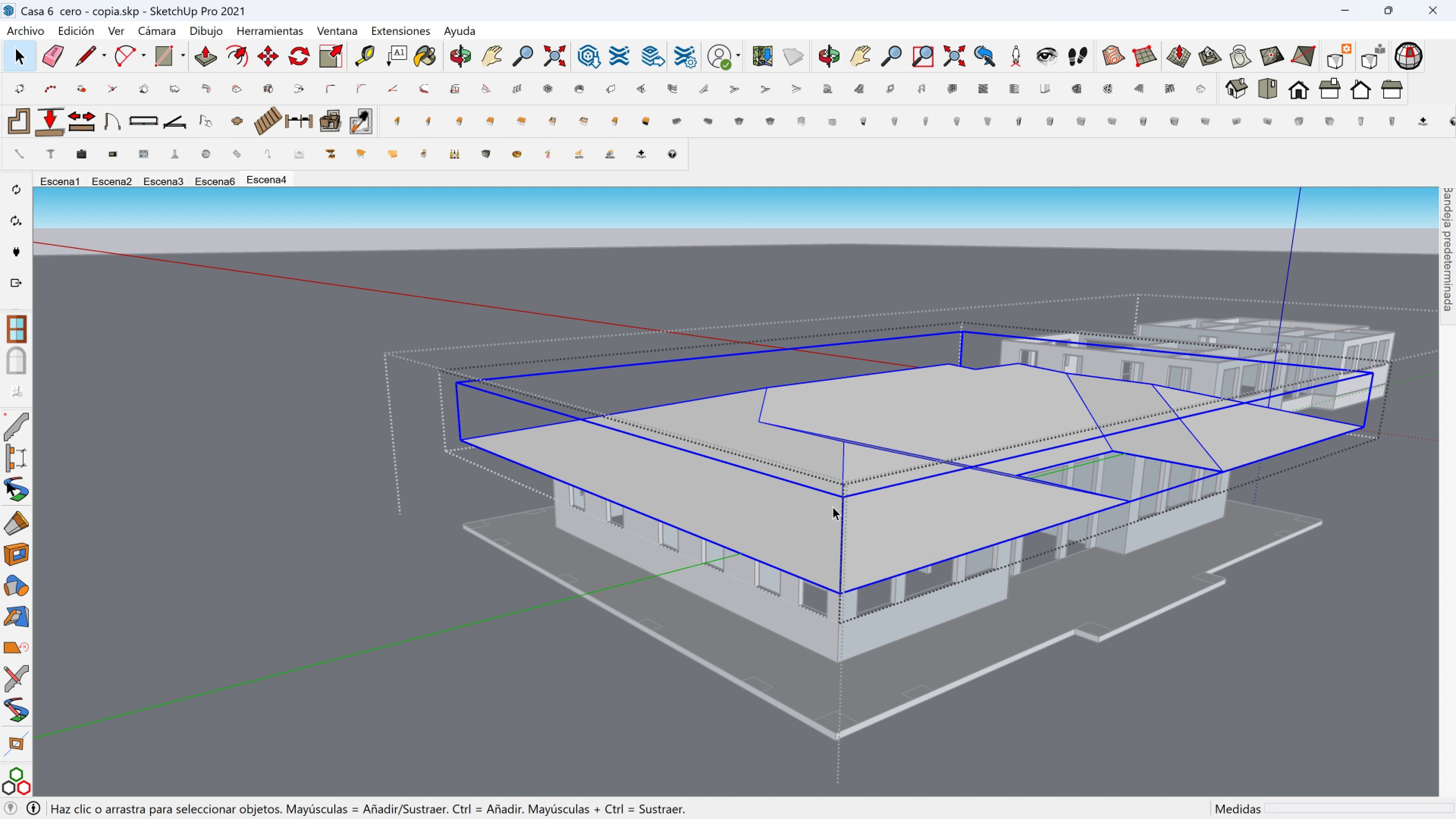 
scroll: coordinate [832, 554], scroll_direction: up, amount: 3.0
 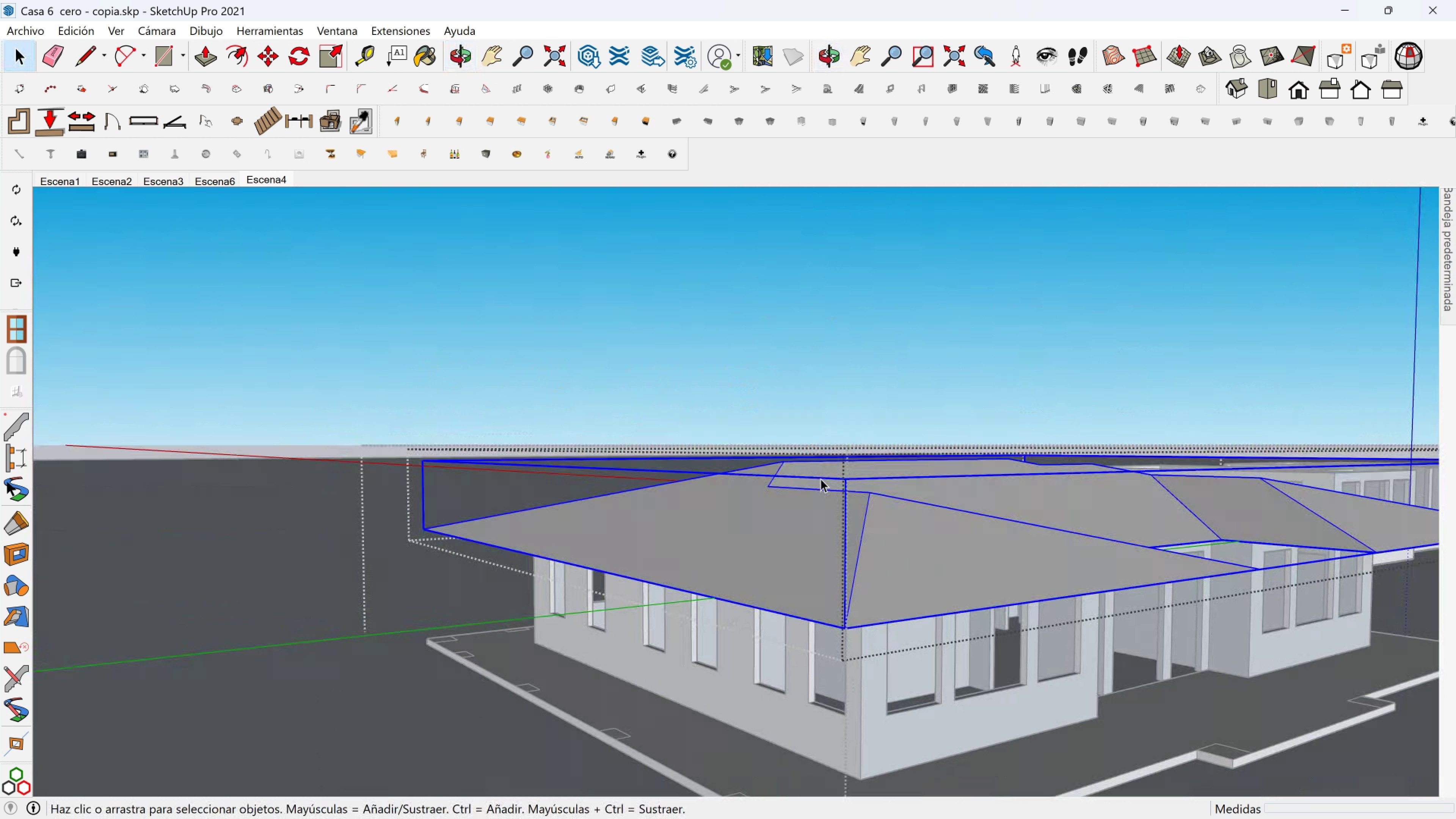 
right_click([808, 559])
 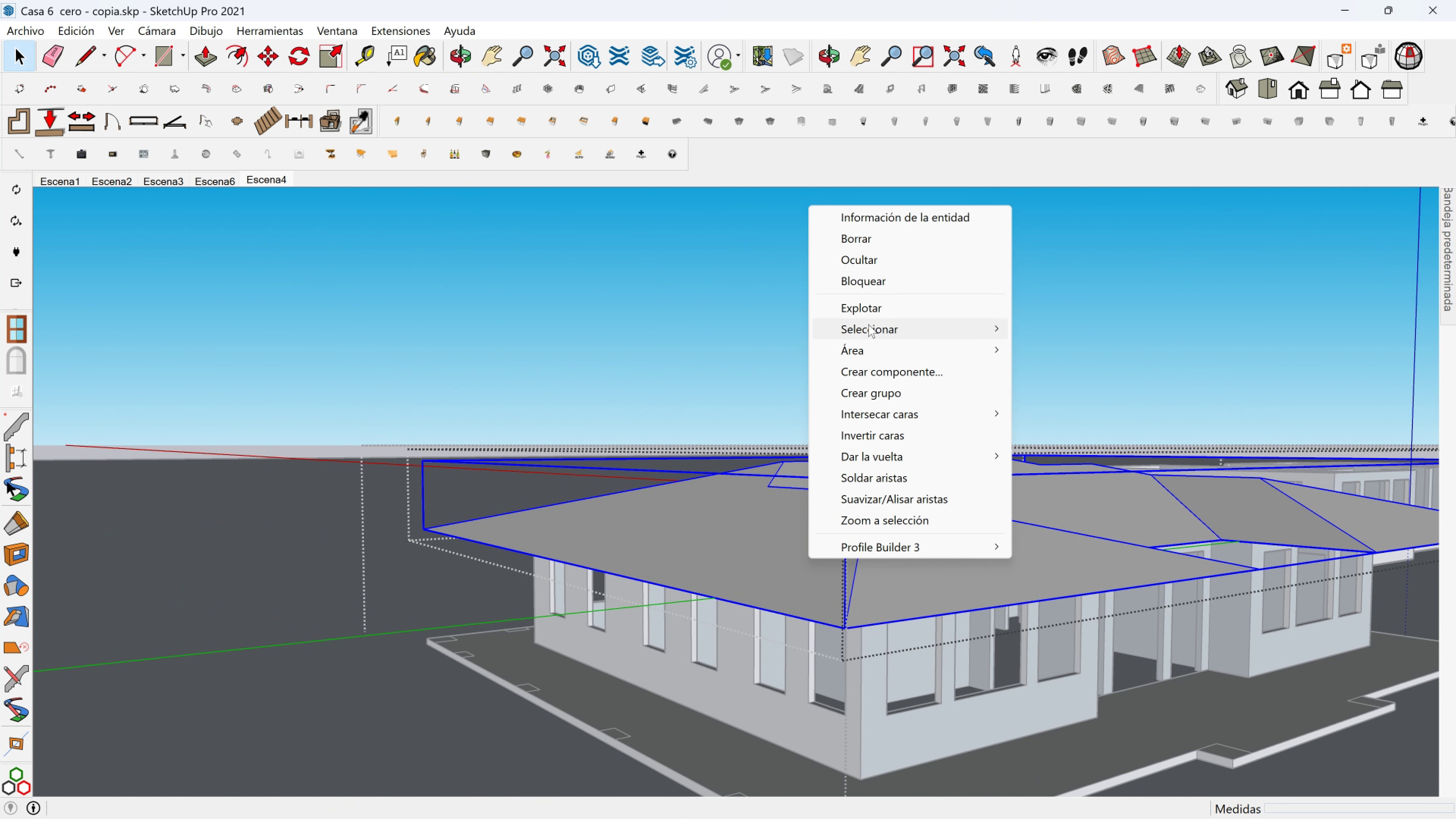 
left_click([872, 307])
 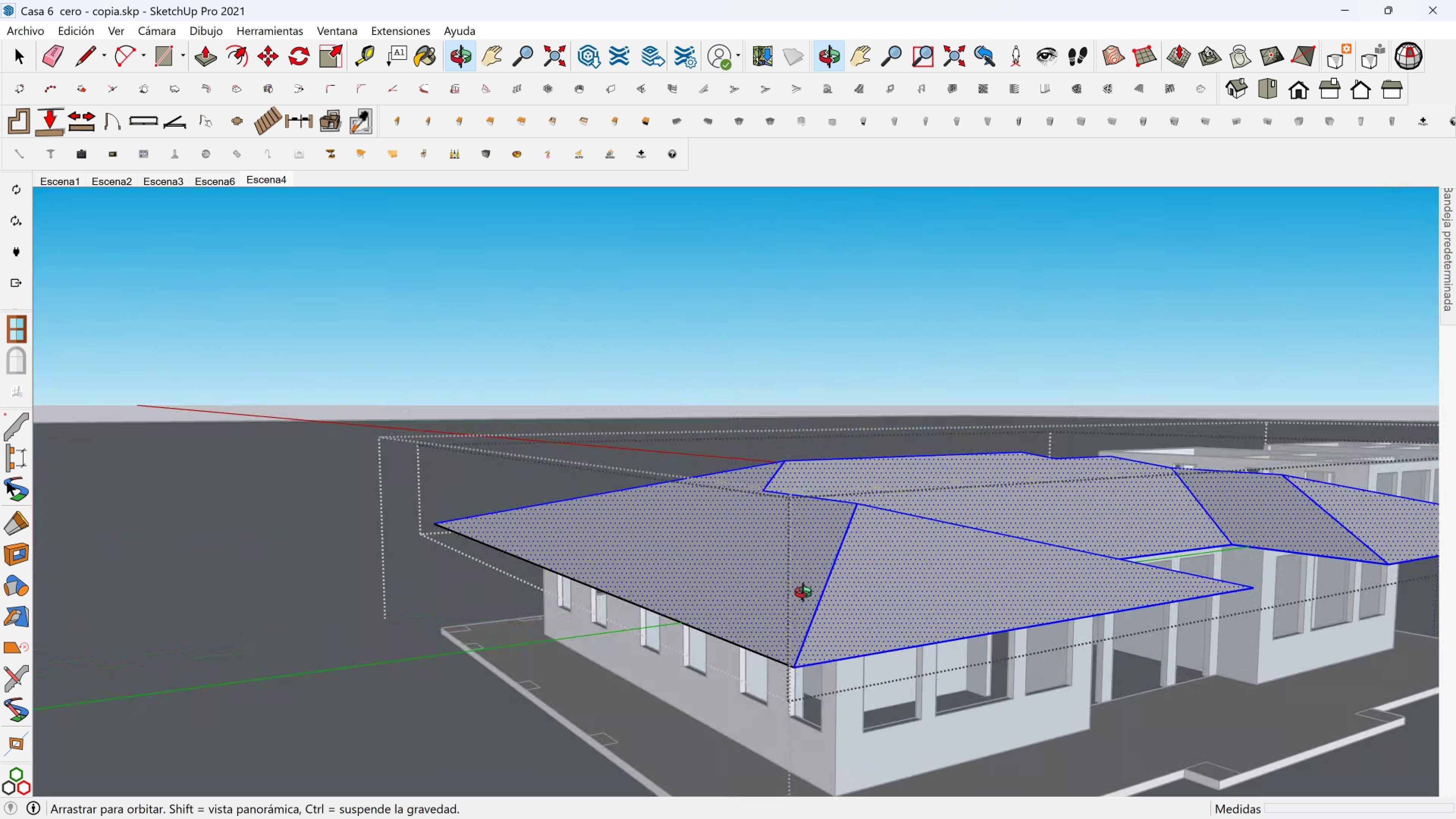 
key(Escape)
 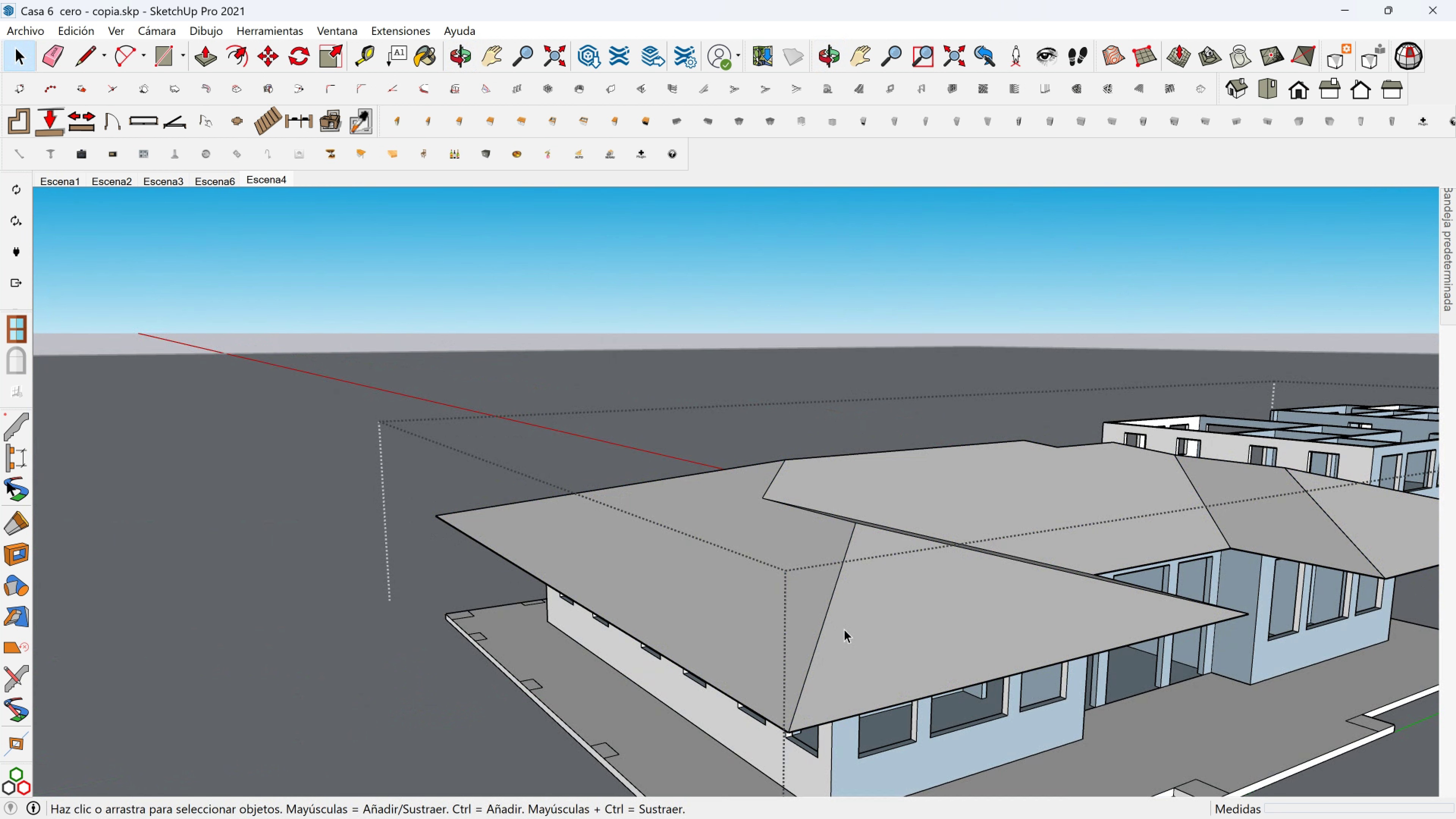 
scroll: coordinate [861, 655], scroll_direction: down, amount: 2.0
 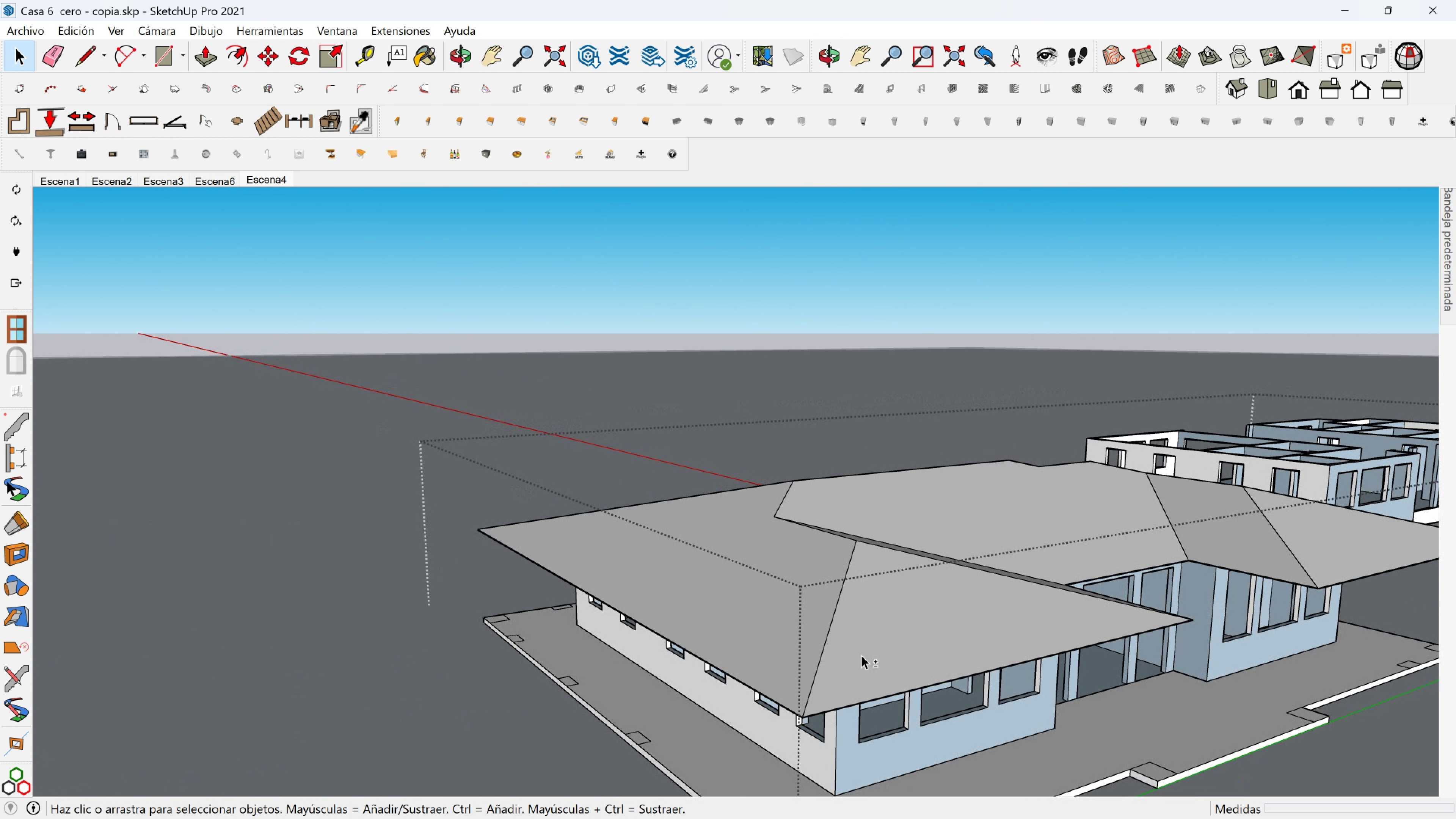 
hold_key(key=ShiftLeft, duration=0.31)
 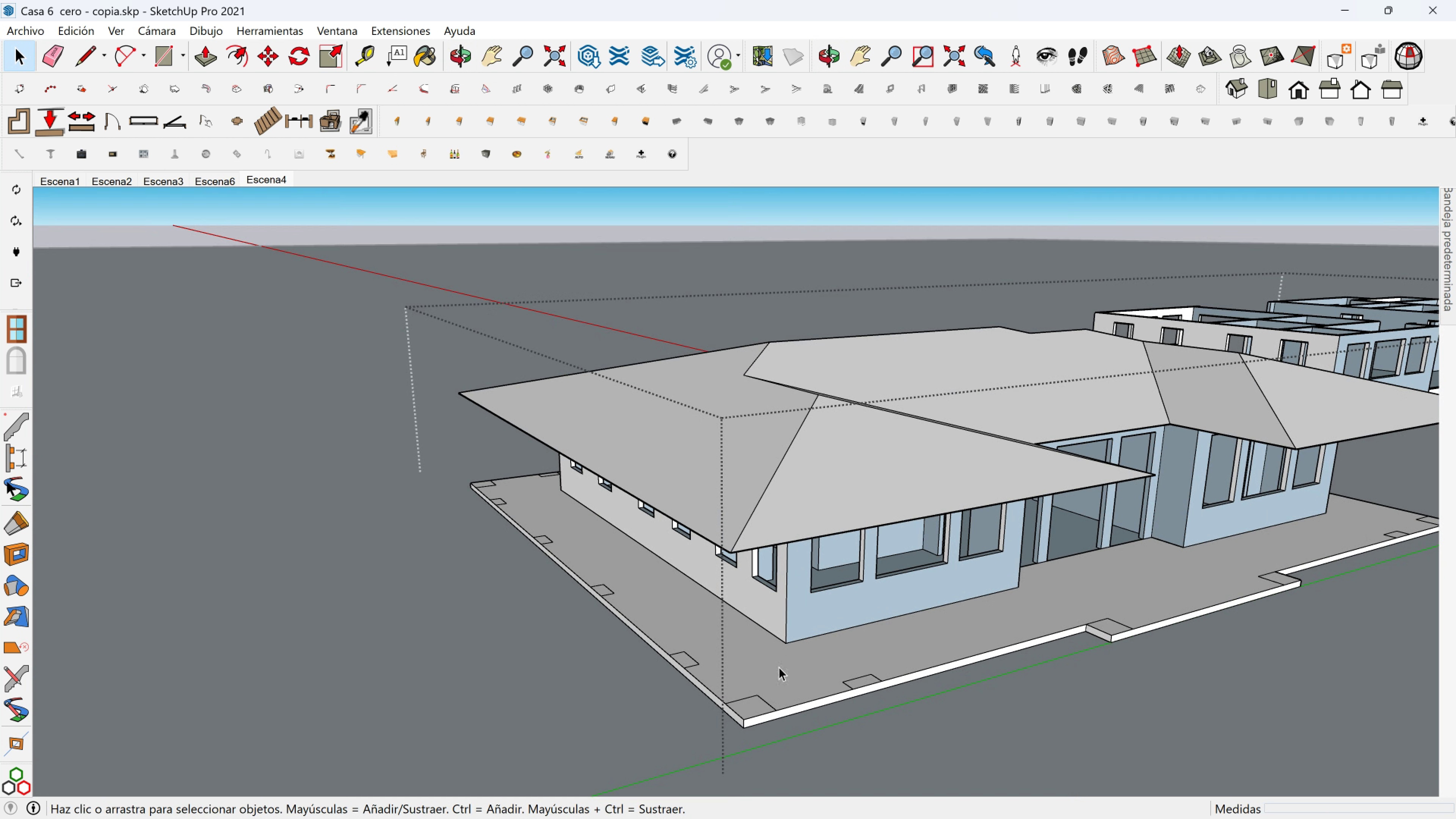 
scroll: coordinate [774, 680], scroll_direction: up, amount: 2.0
 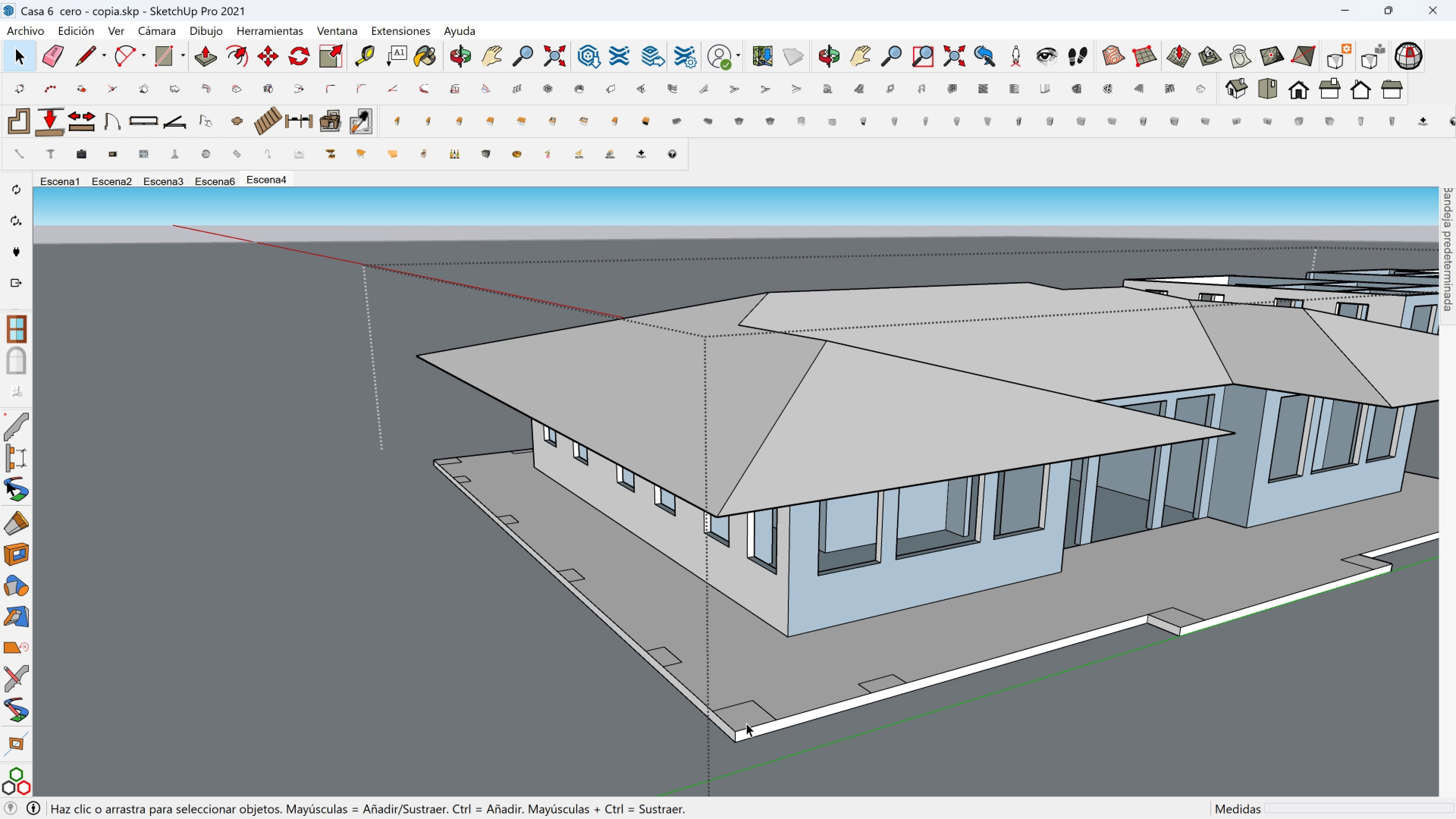 
left_click([746, 723])
 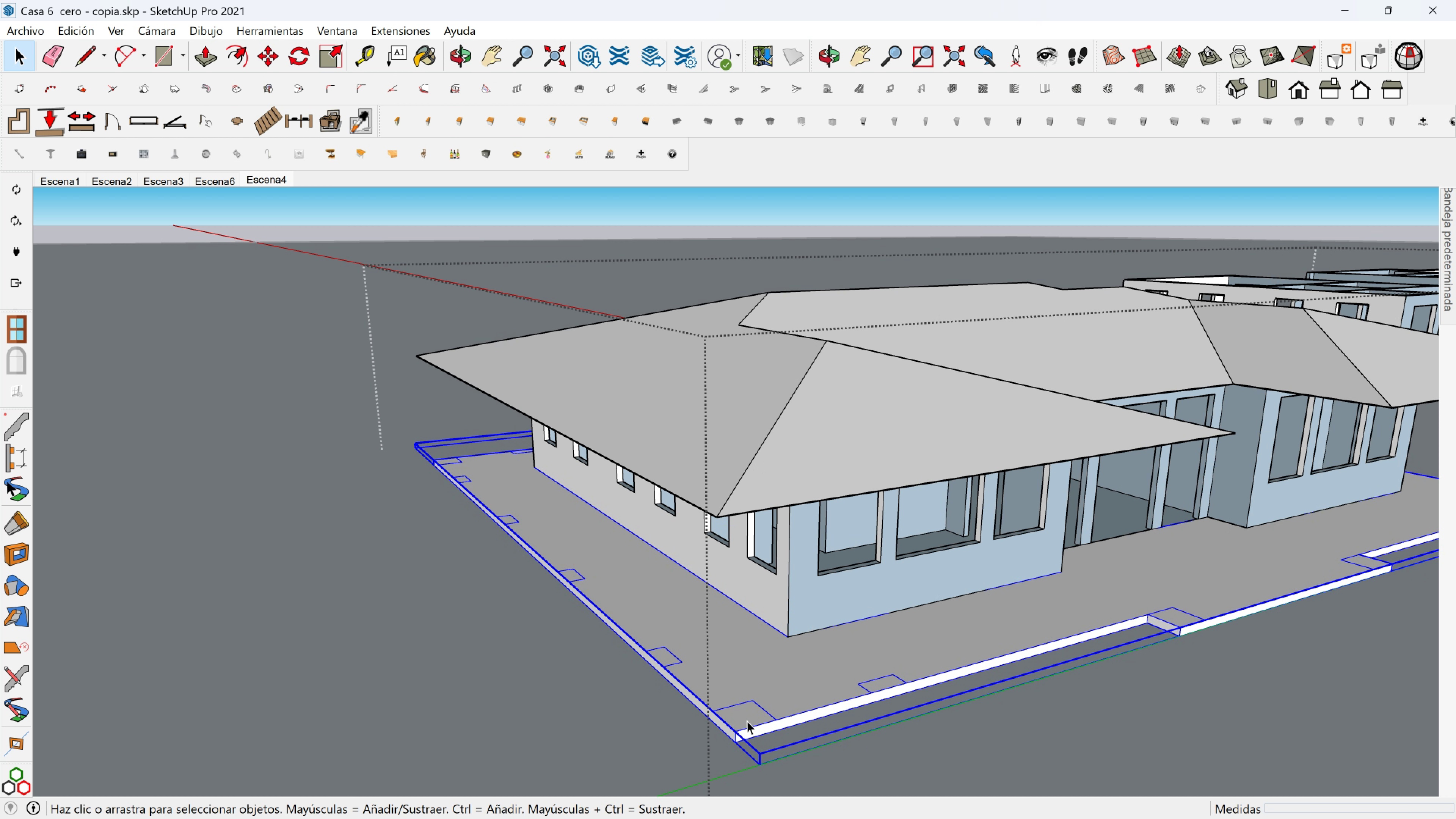 
double_click([747, 721])
 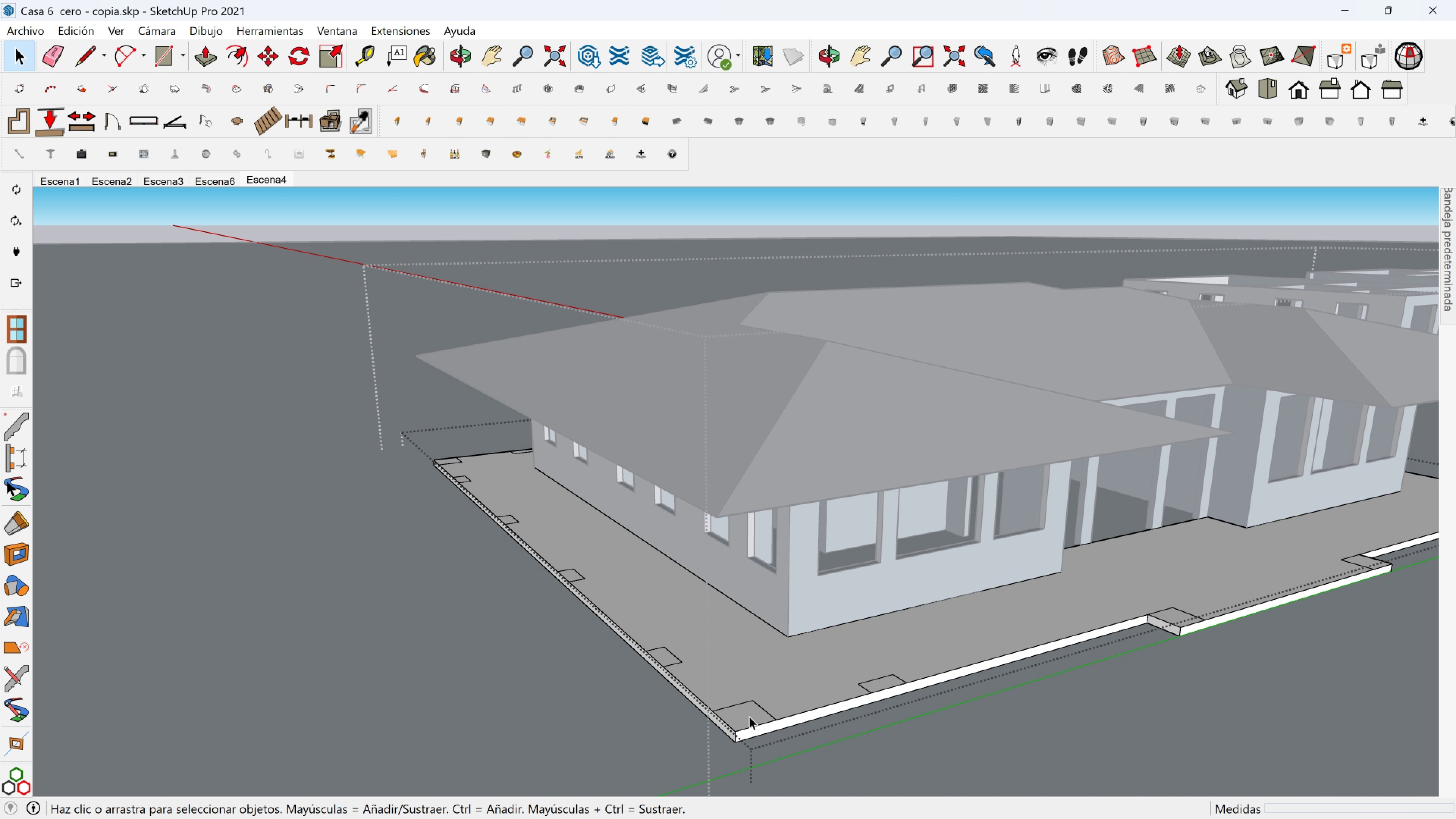 
triple_click([749, 716])
 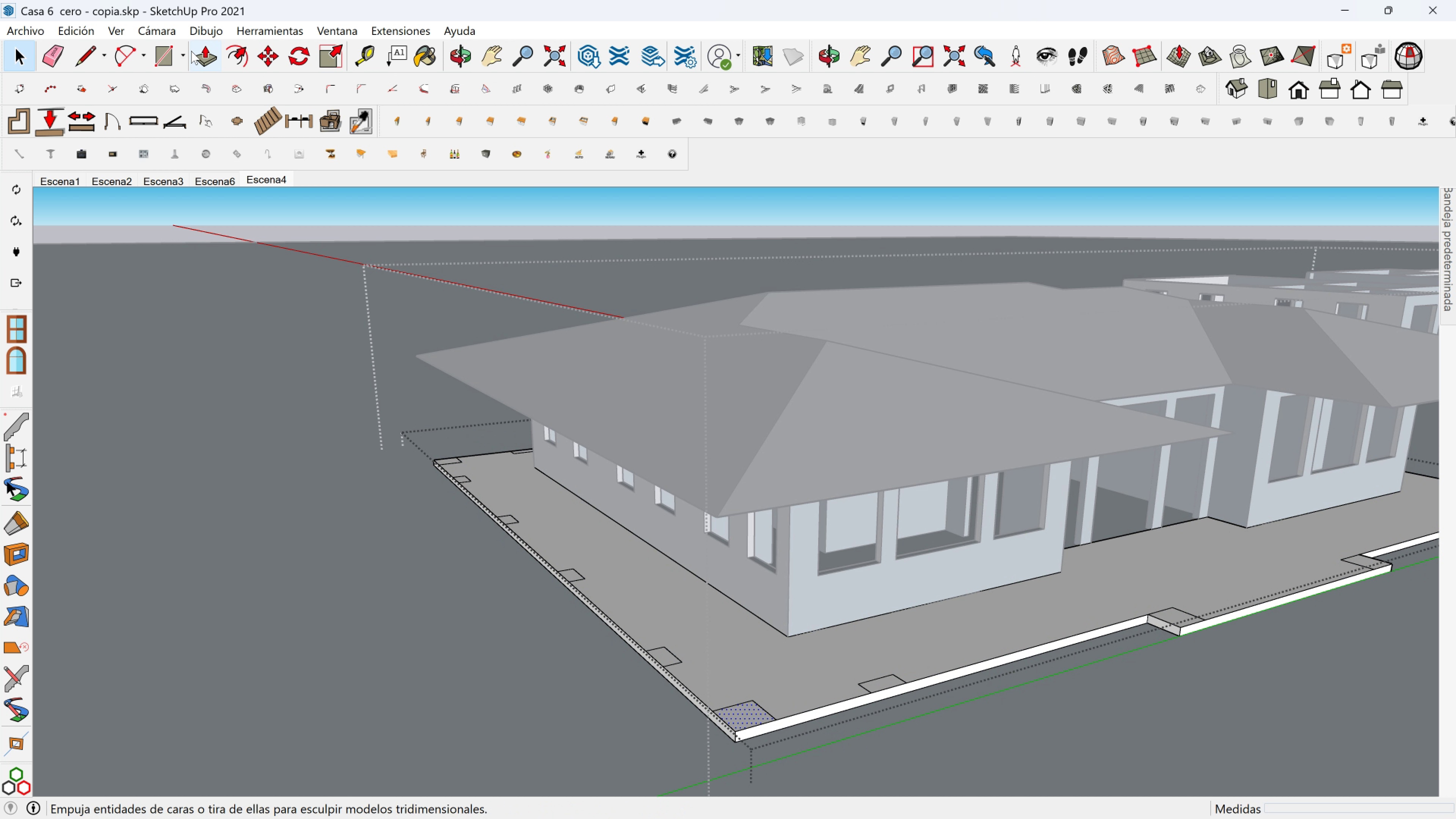 
left_click([198, 53])
 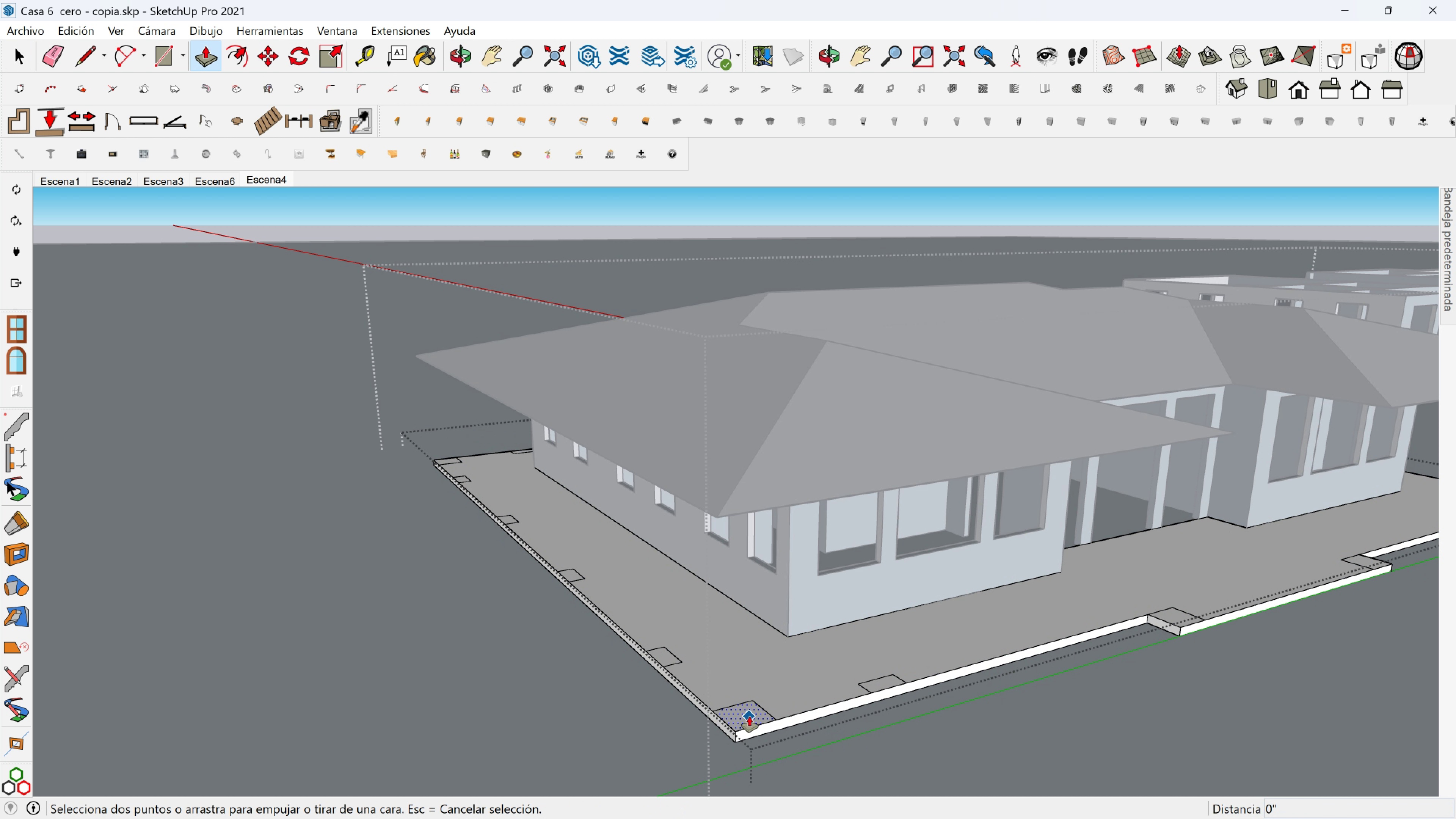 
left_click([749, 716])
 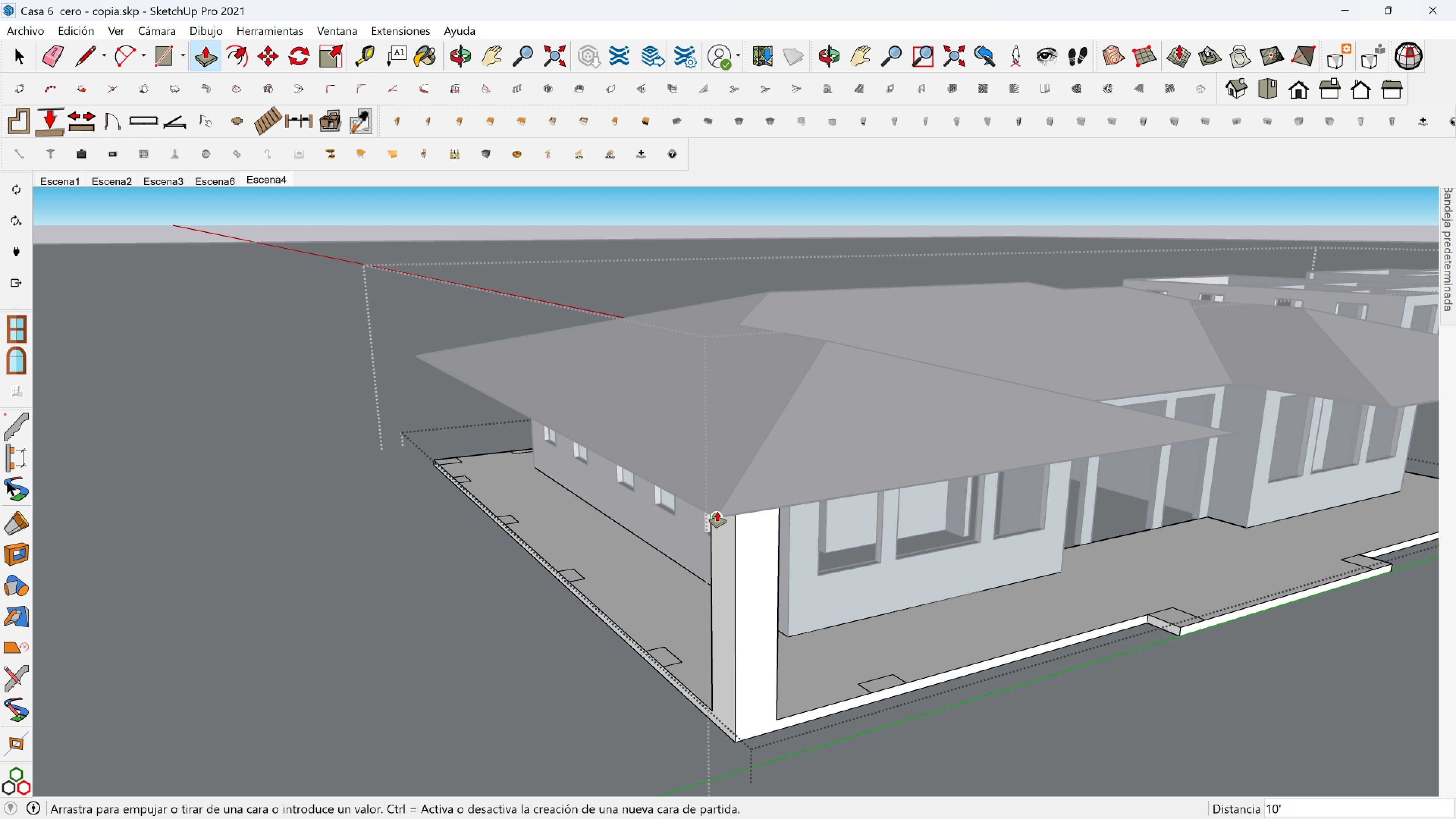 
left_click([717, 511])
 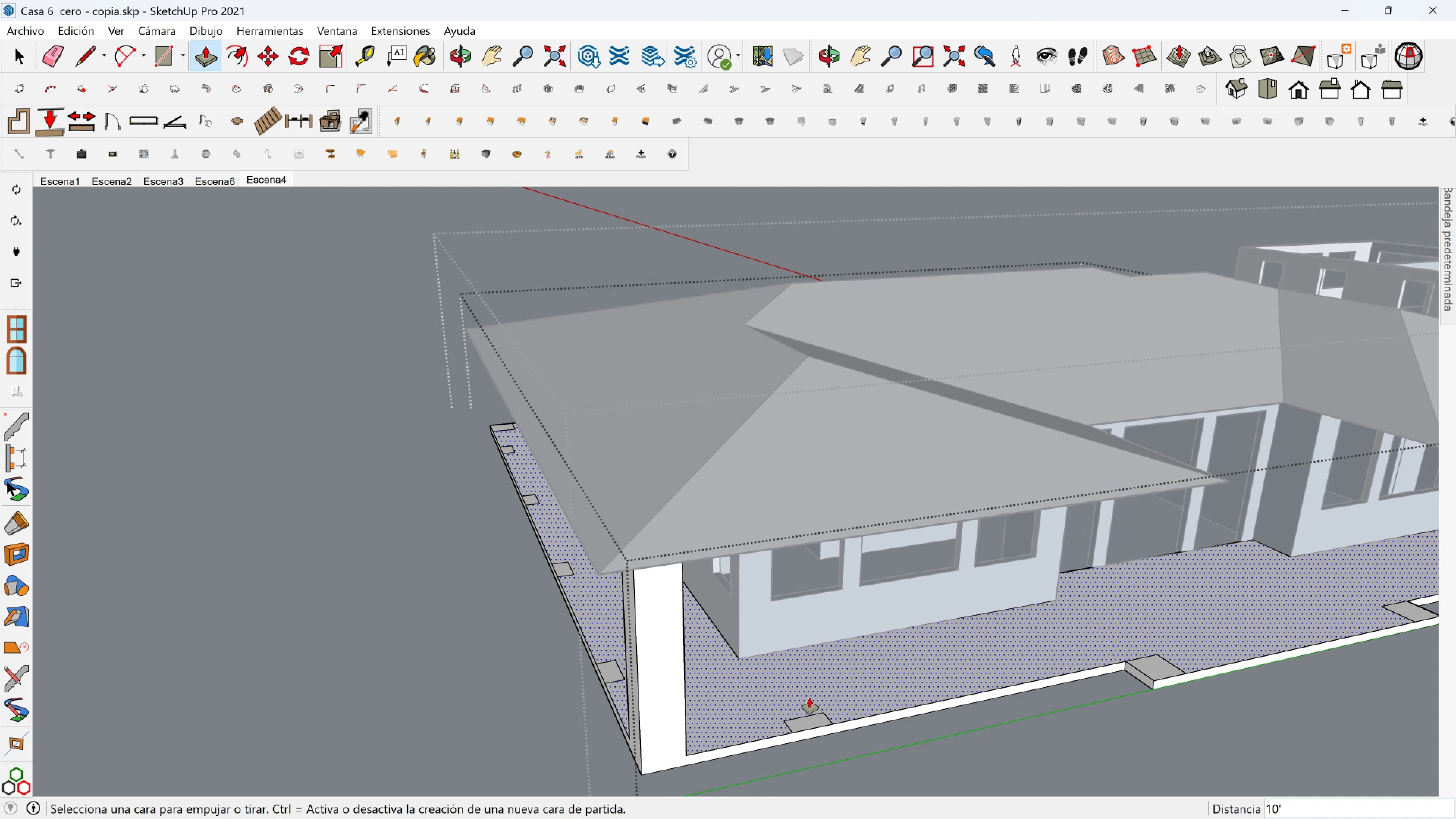 
scroll: coordinate [810, 698], scroll_direction: up, amount: 1.0
 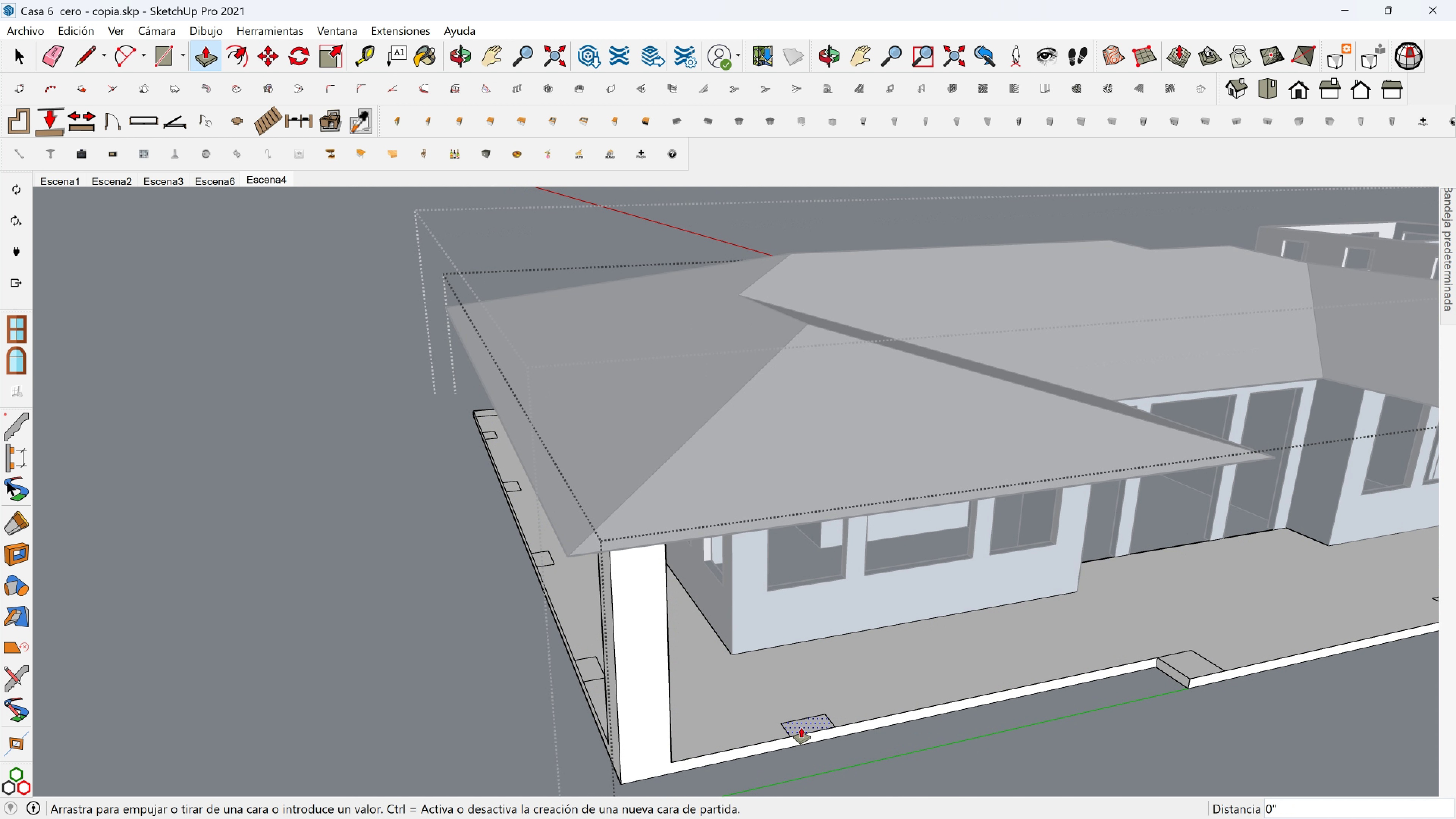 
left_click([801, 728])
 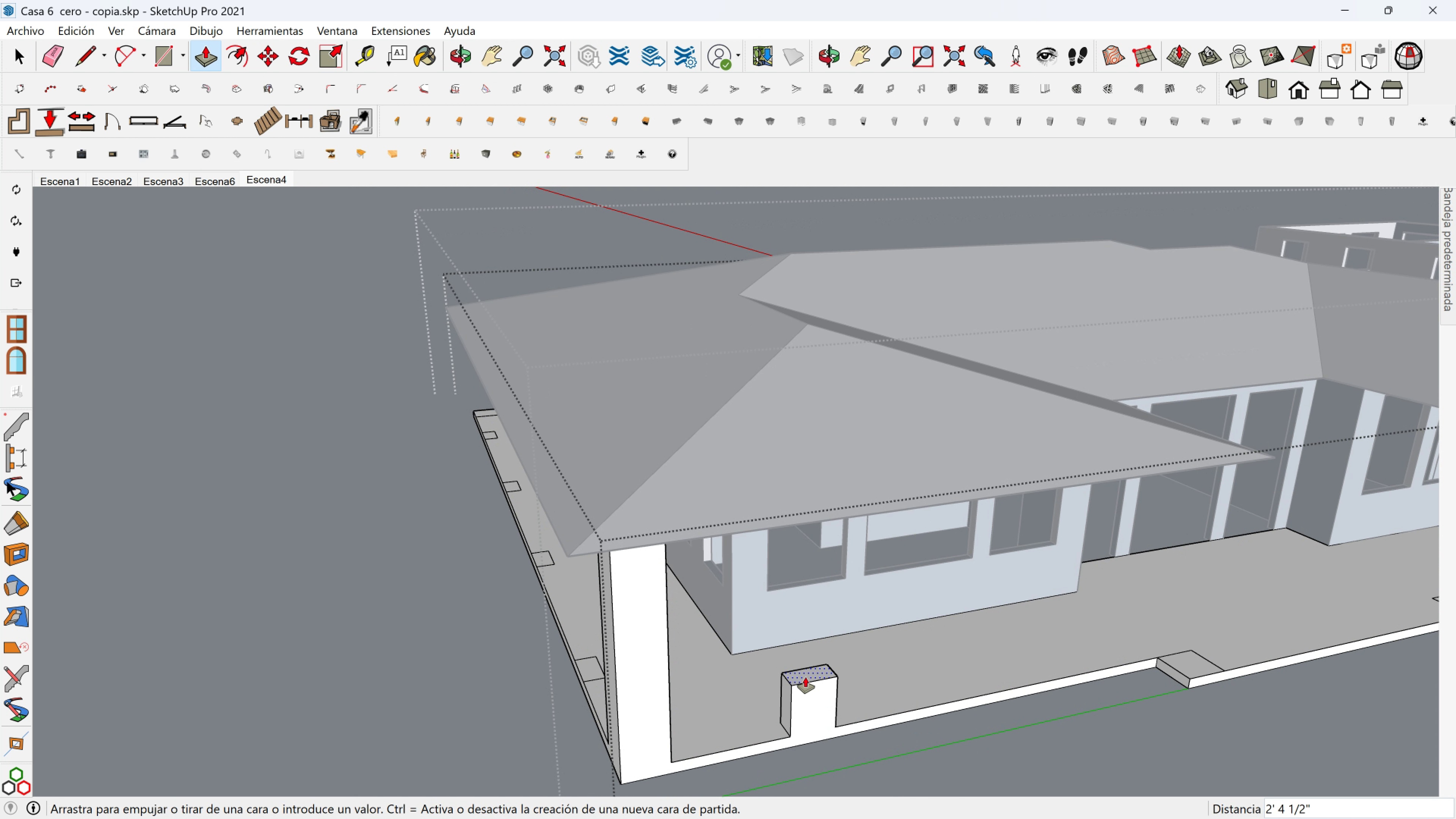 
hold_key(key=ShiftLeft, duration=1.22)
left_click([660, 544])
 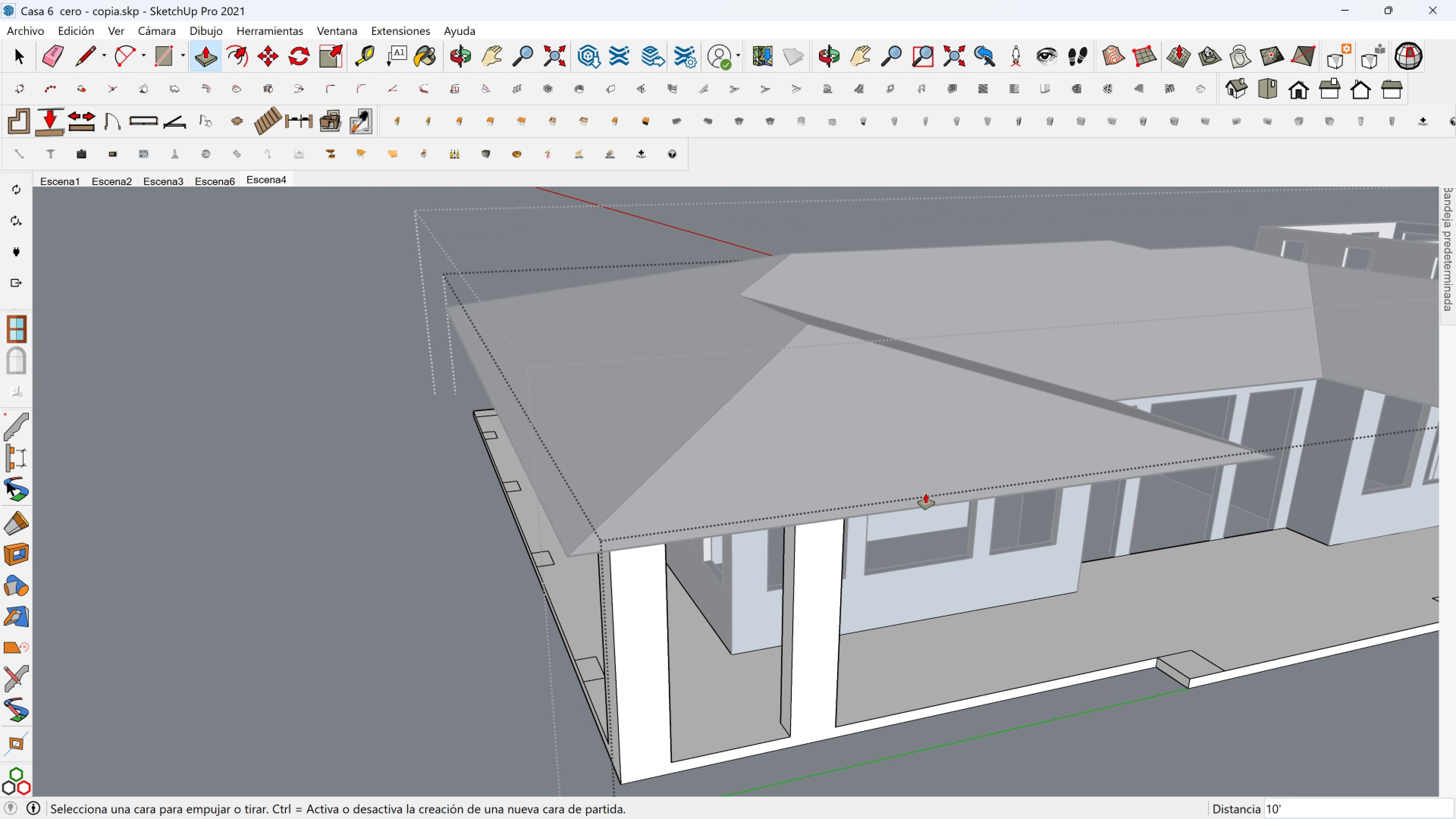 
key(Shift+ShiftLeft)
 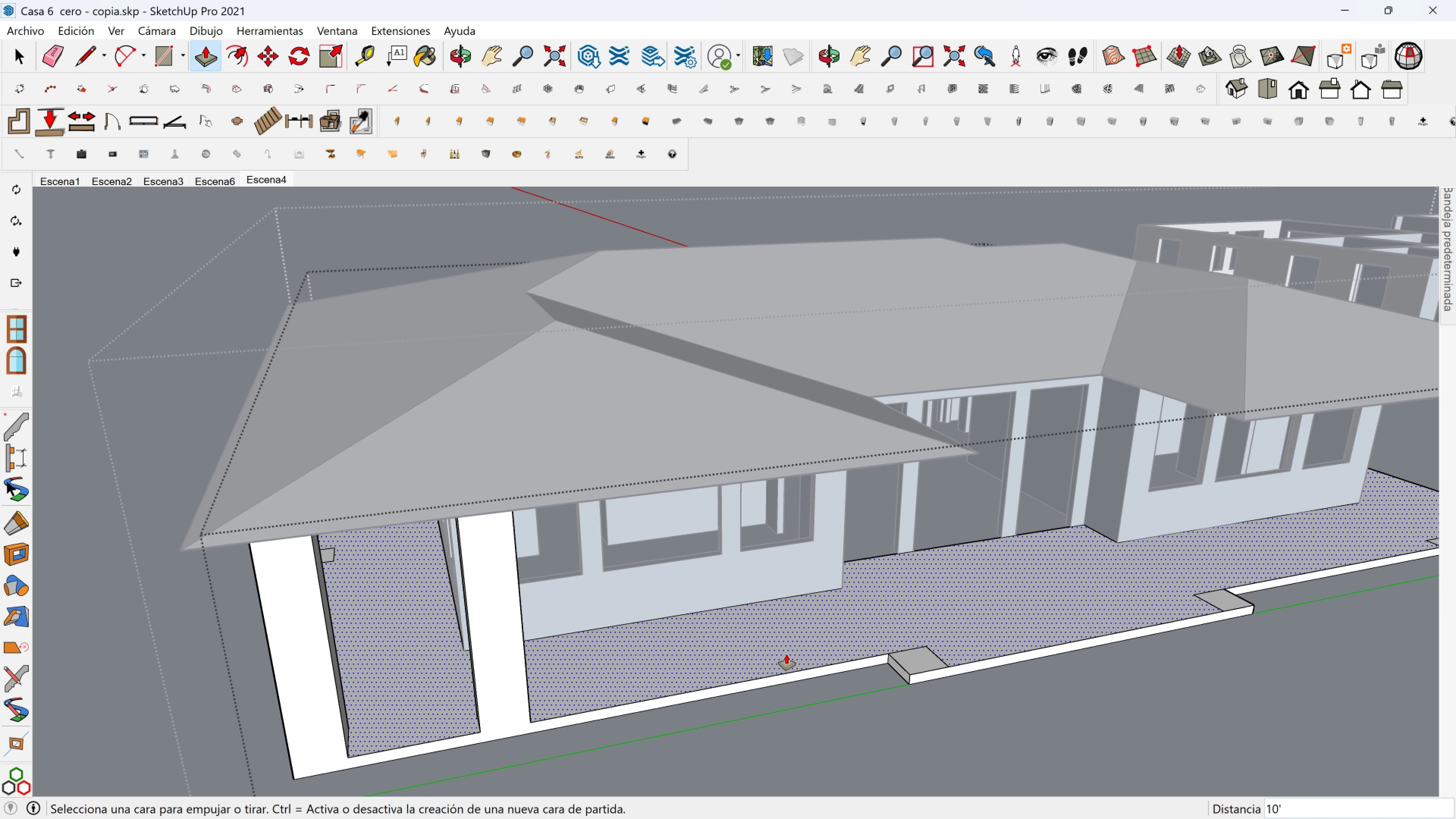 
scroll: coordinate [807, 655], scroll_direction: up, amount: 1.0
 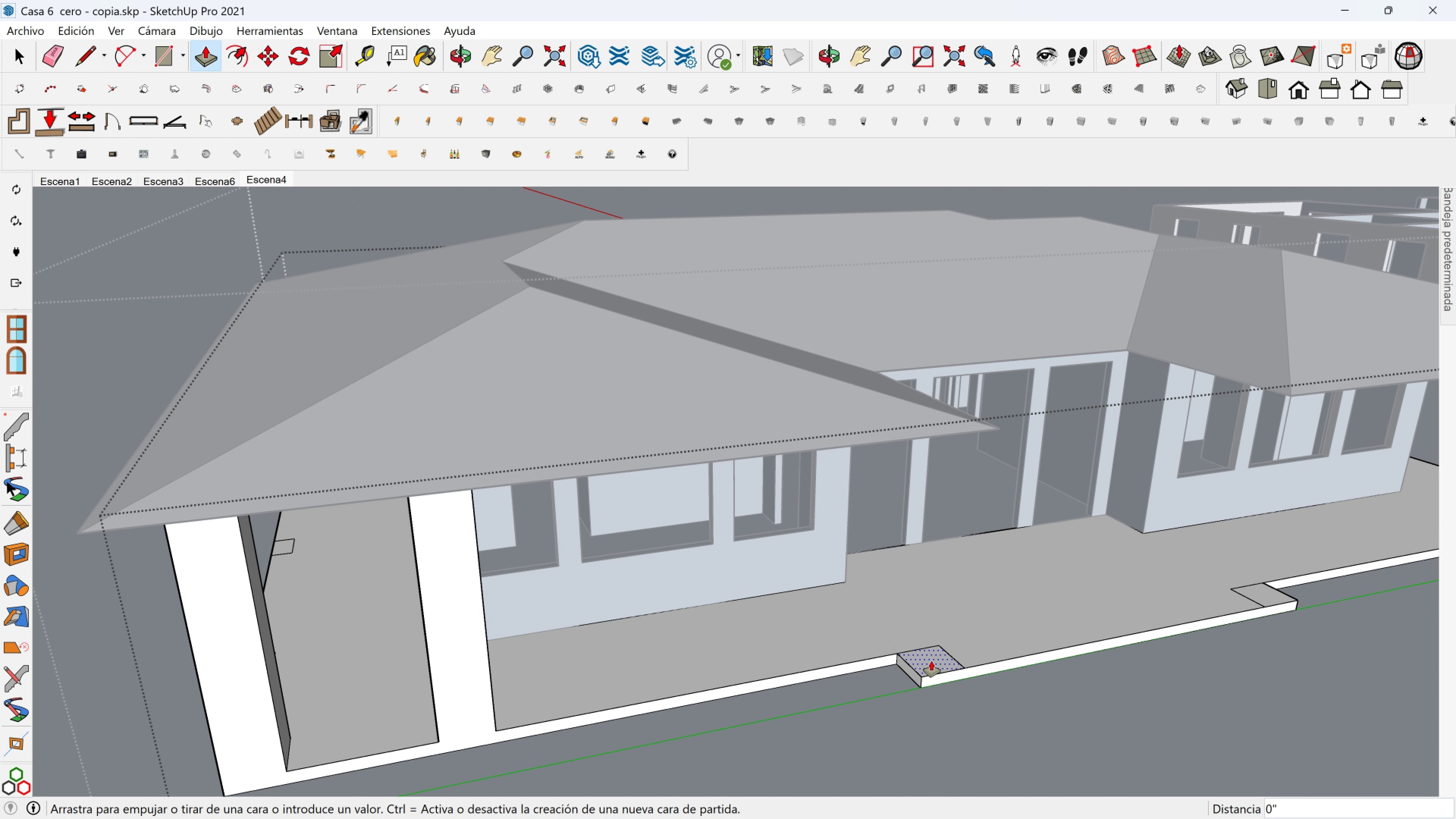 
left_click([931, 661])
 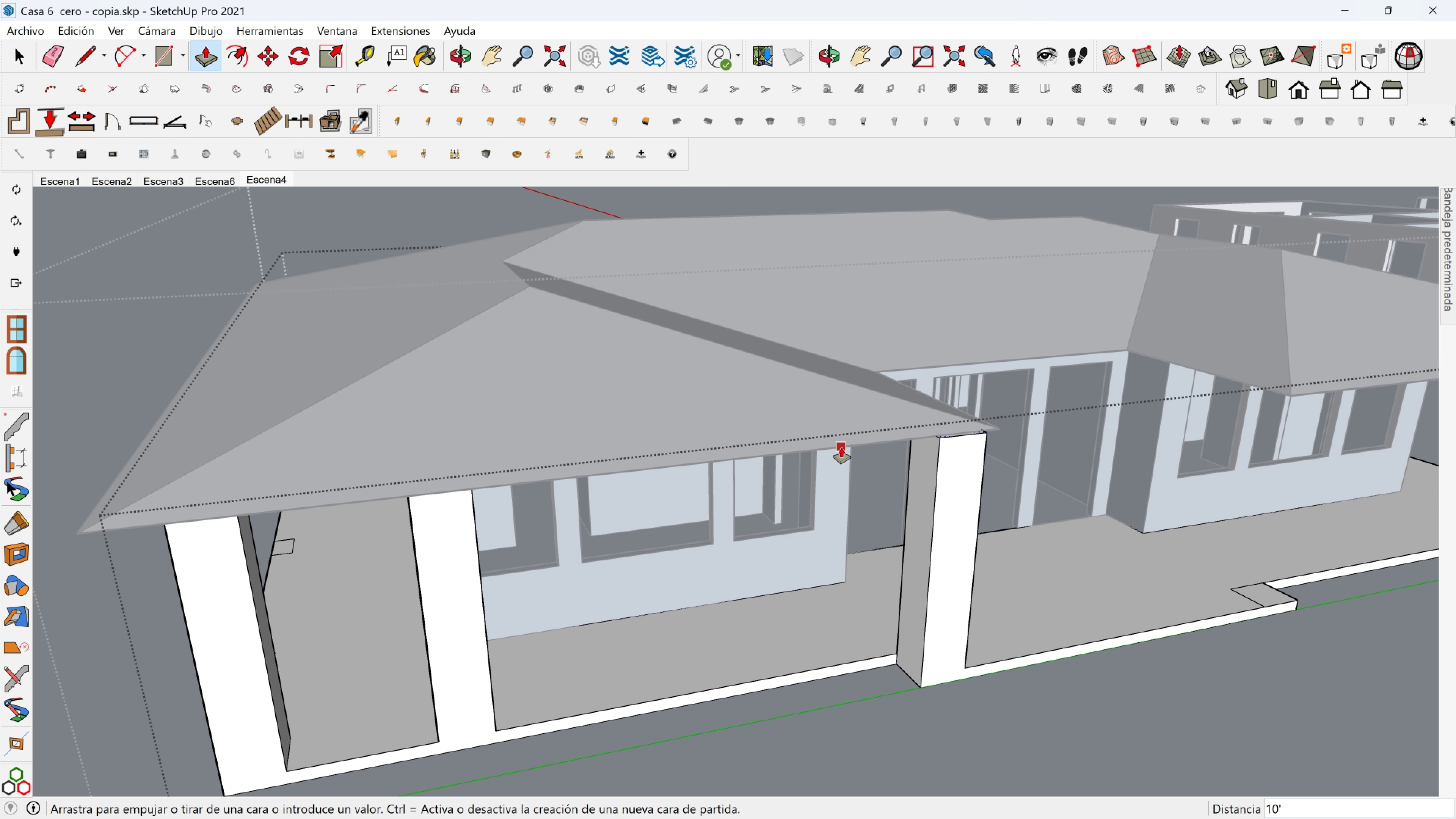 
left_click([841, 447])
 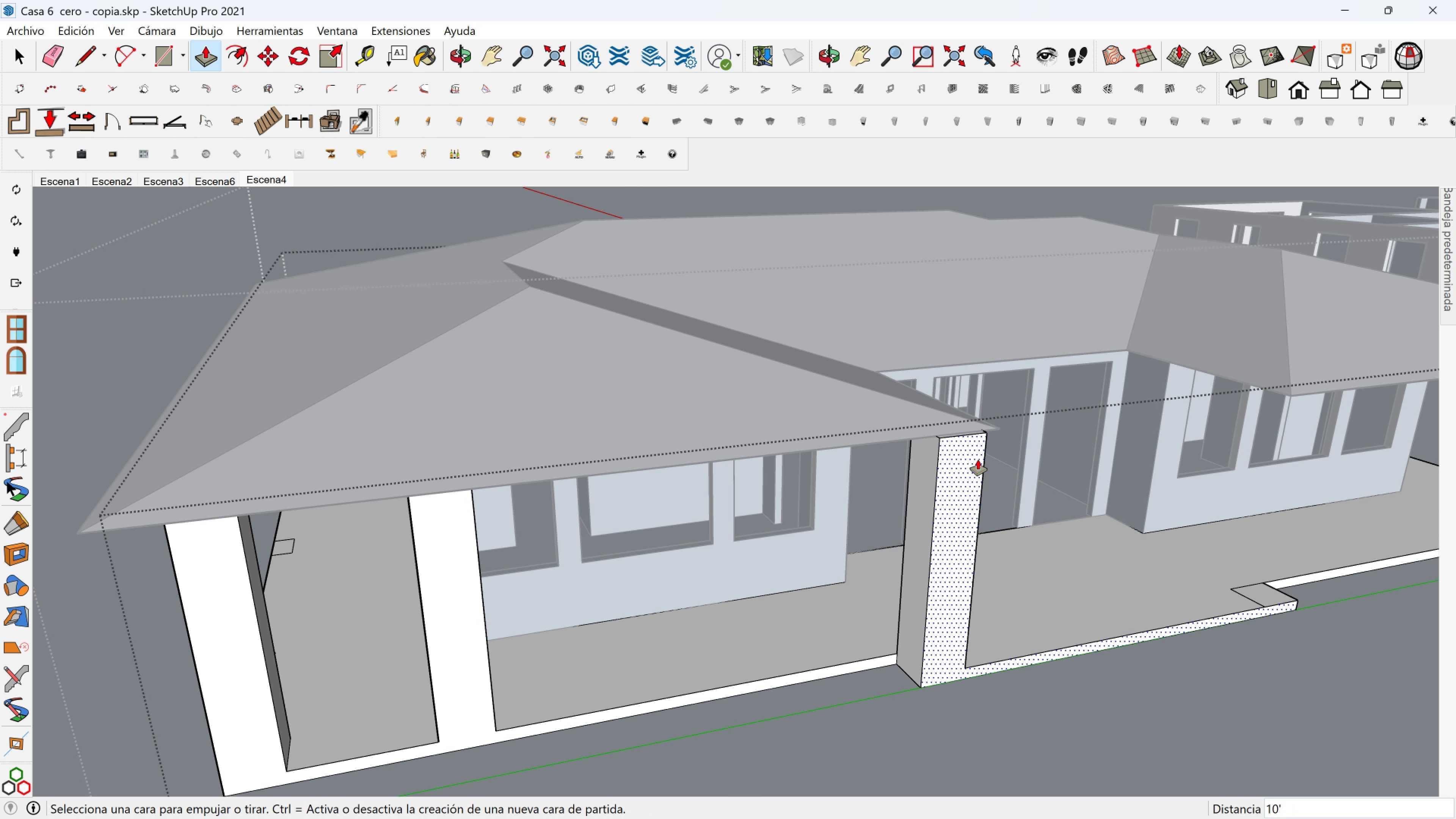 
hold_key(key=ShiftLeft, duration=0.49)
 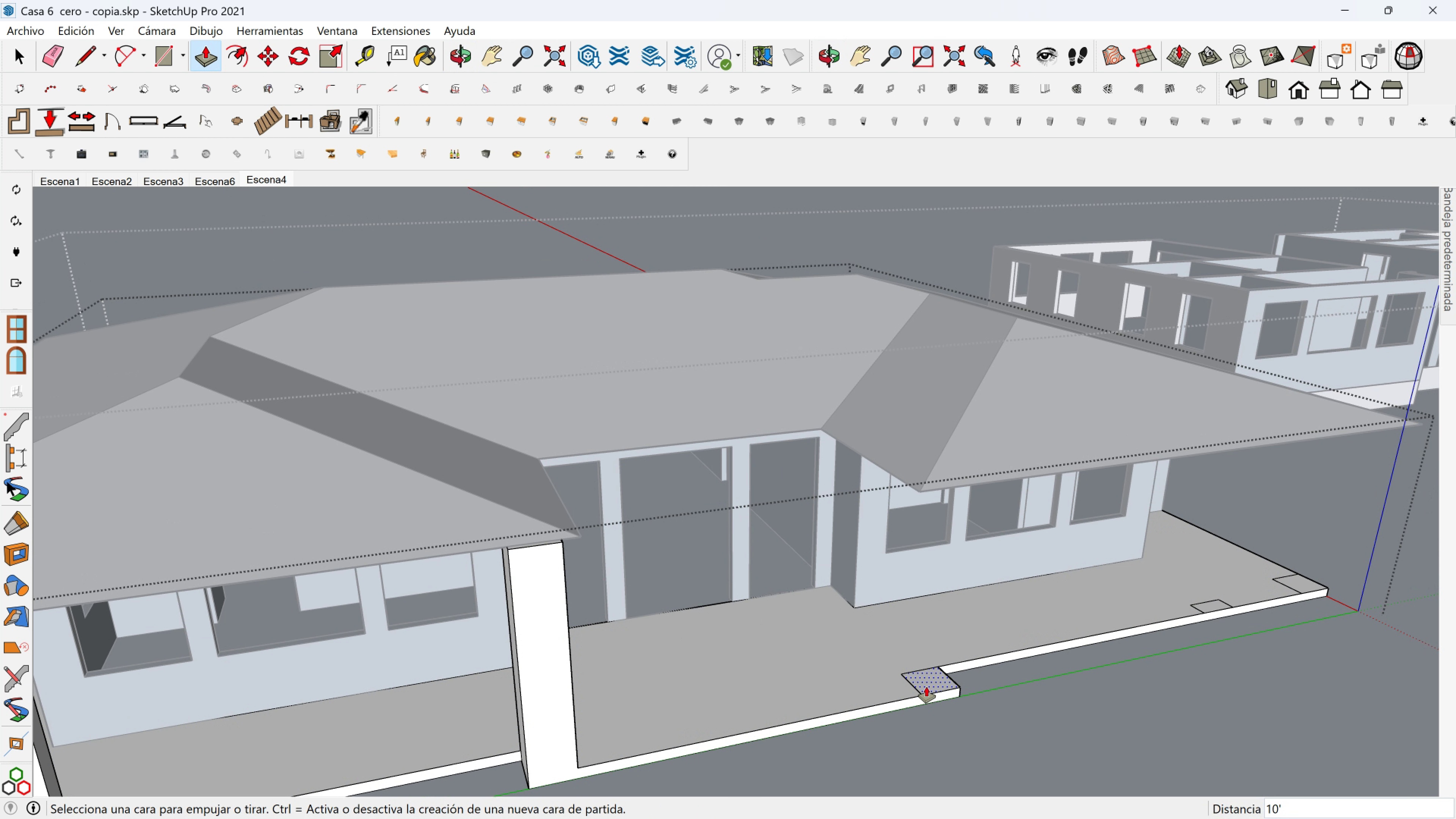 
left_click([927, 686])
 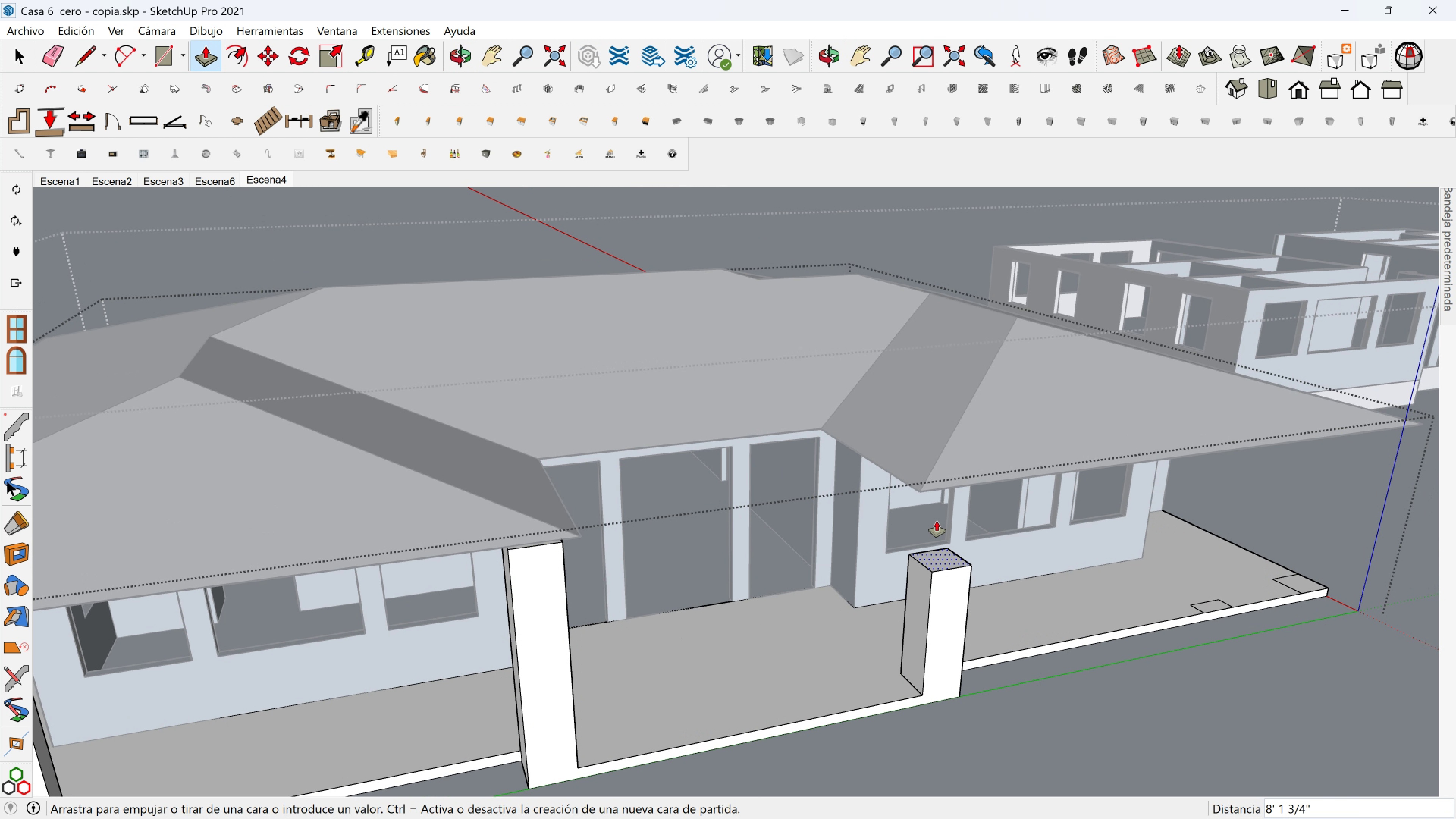 
hold_key(key=ShiftLeft, duration=0.85)
left_click([923, 487])
 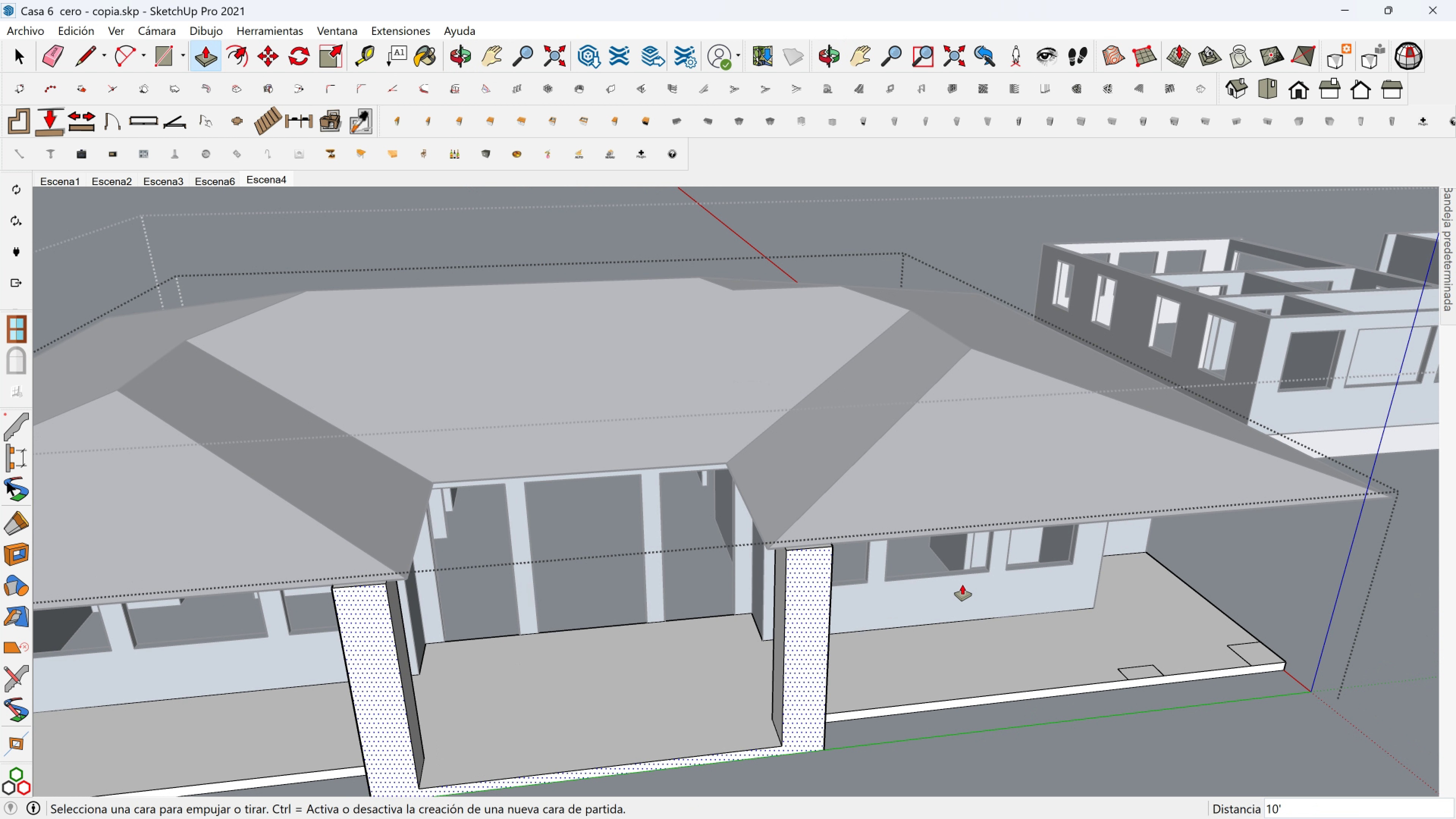 
hold_key(key=ShiftLeft, duration=0.4)
 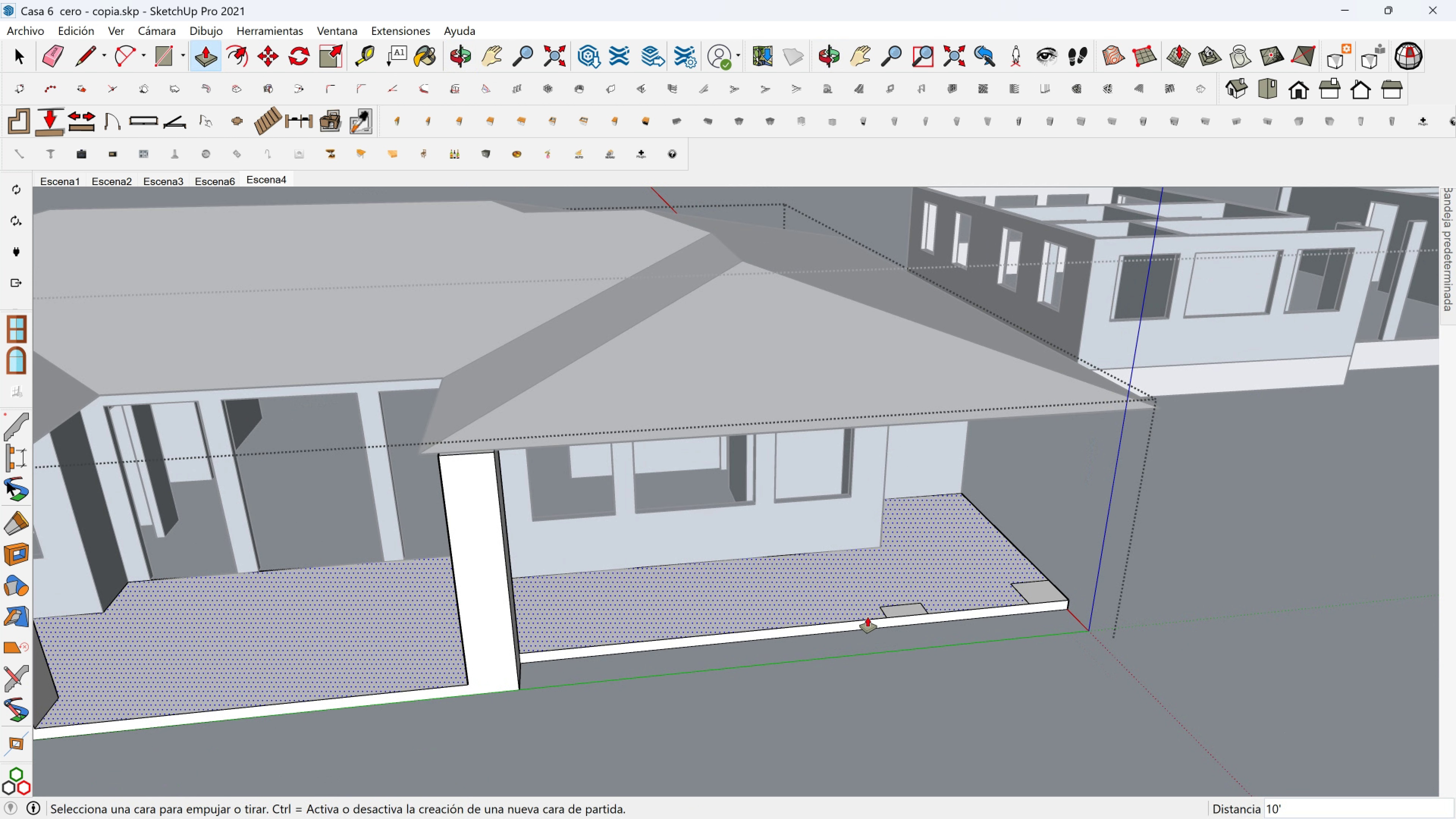 
scroll: coordinate [860, 617], scroll_direction: up, amount: 1.0
 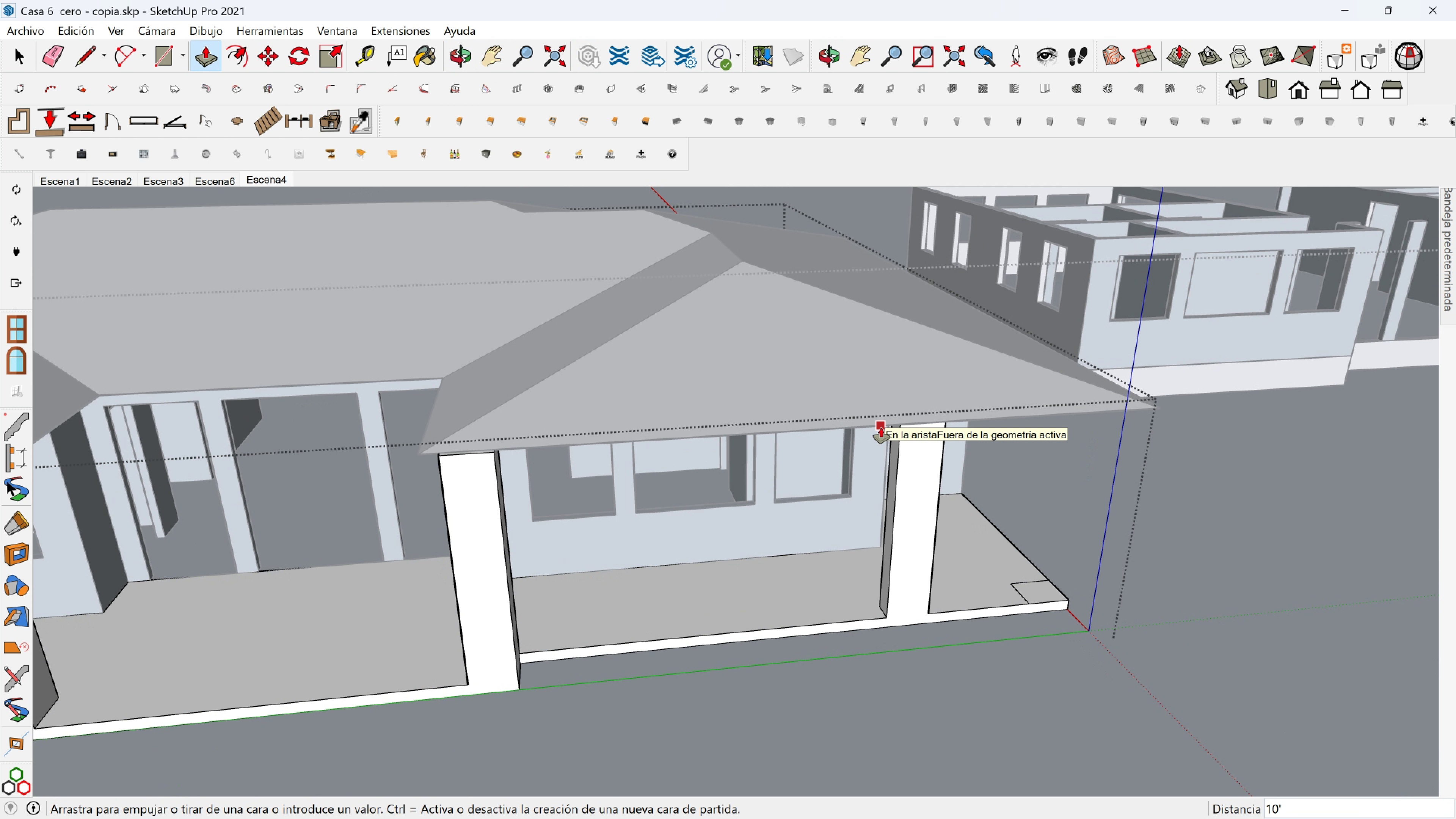 
key(Shift+ShiftLeft)
 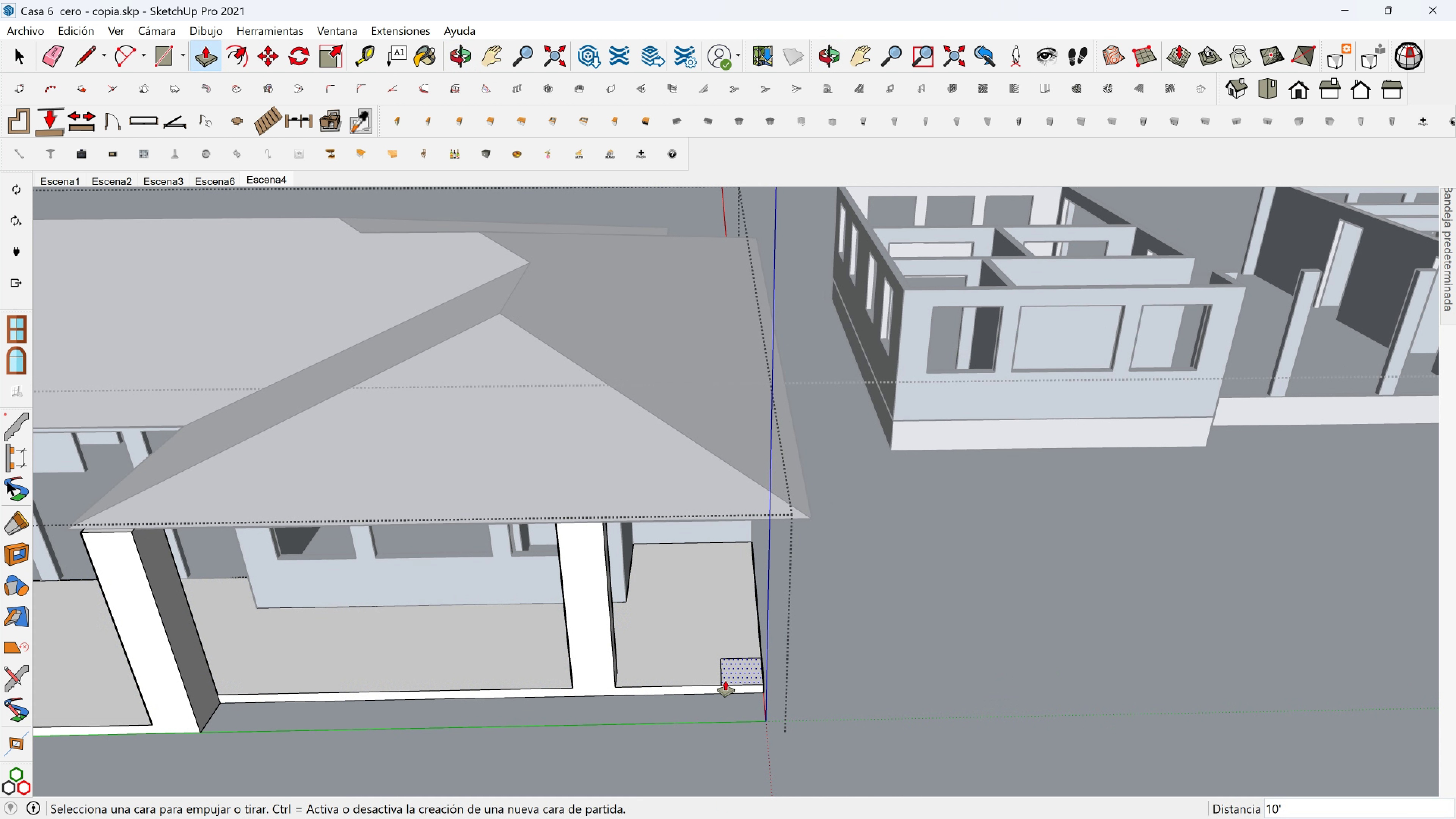 
left_click([728, 680])
 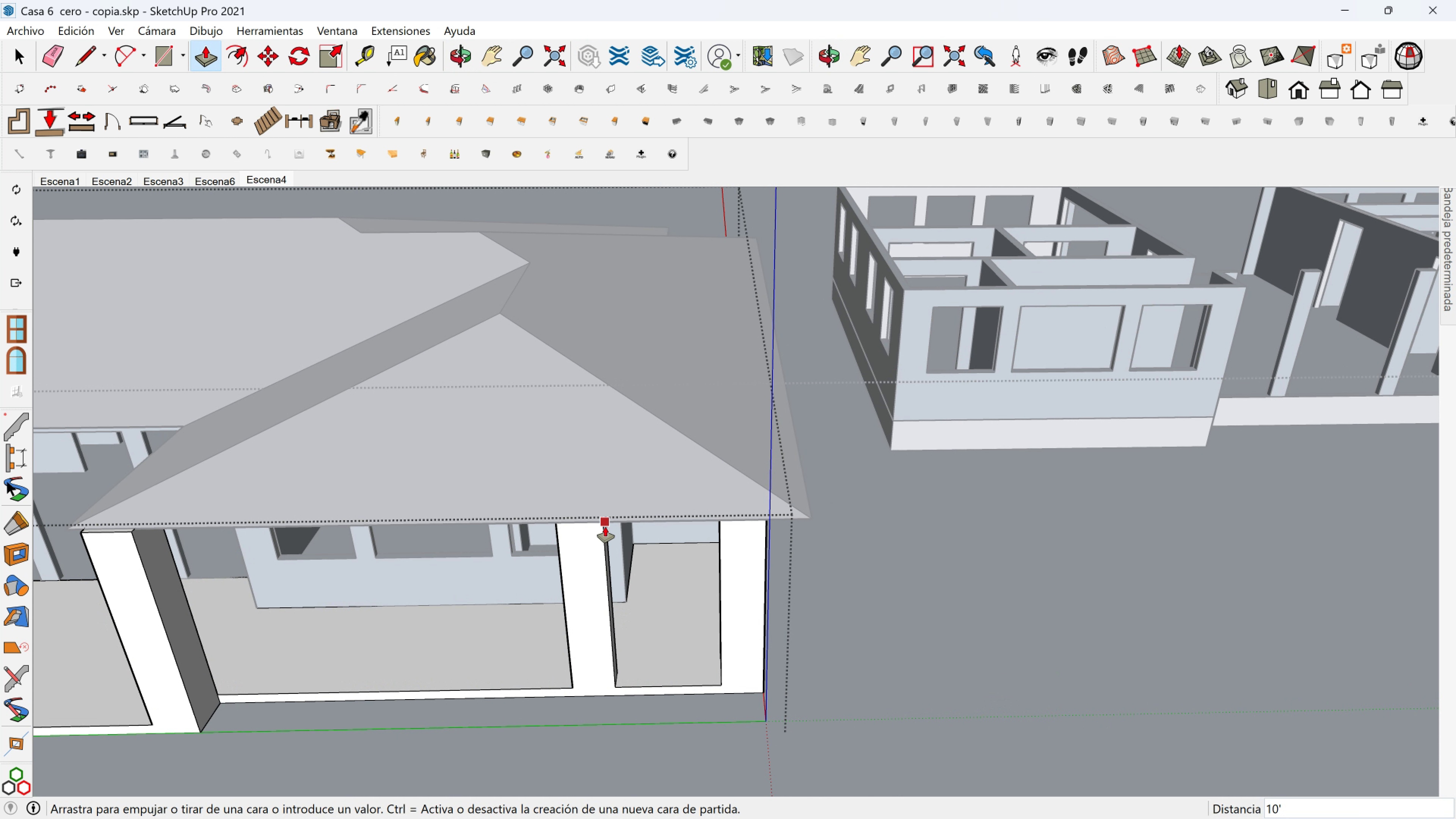 
left_click([605, 527])
 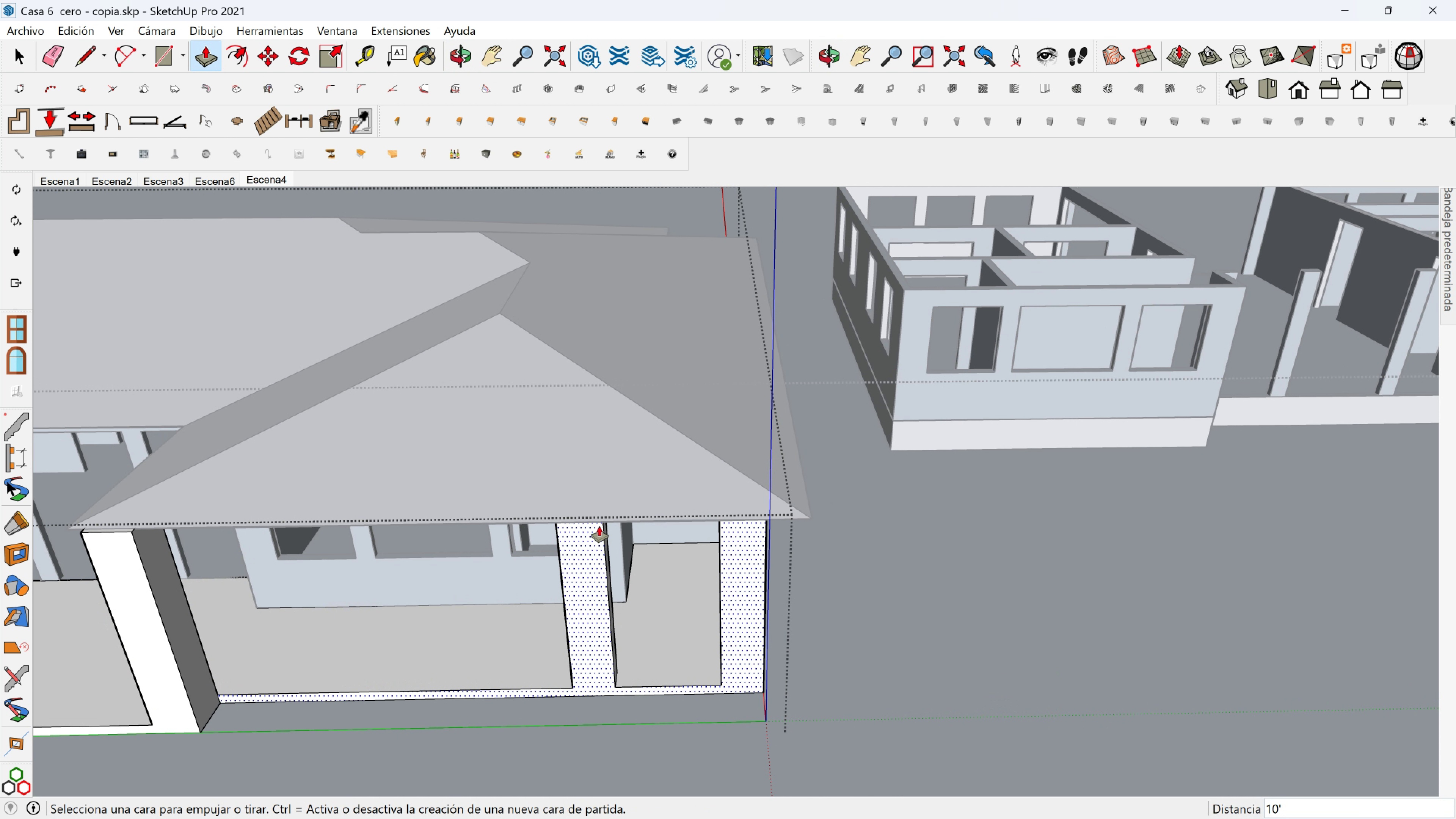 
hold_key(key=ShiftLeft, duration=0.78)
scroll: coordinate [515, 526], scroll_direction: down, amount: 1.0
 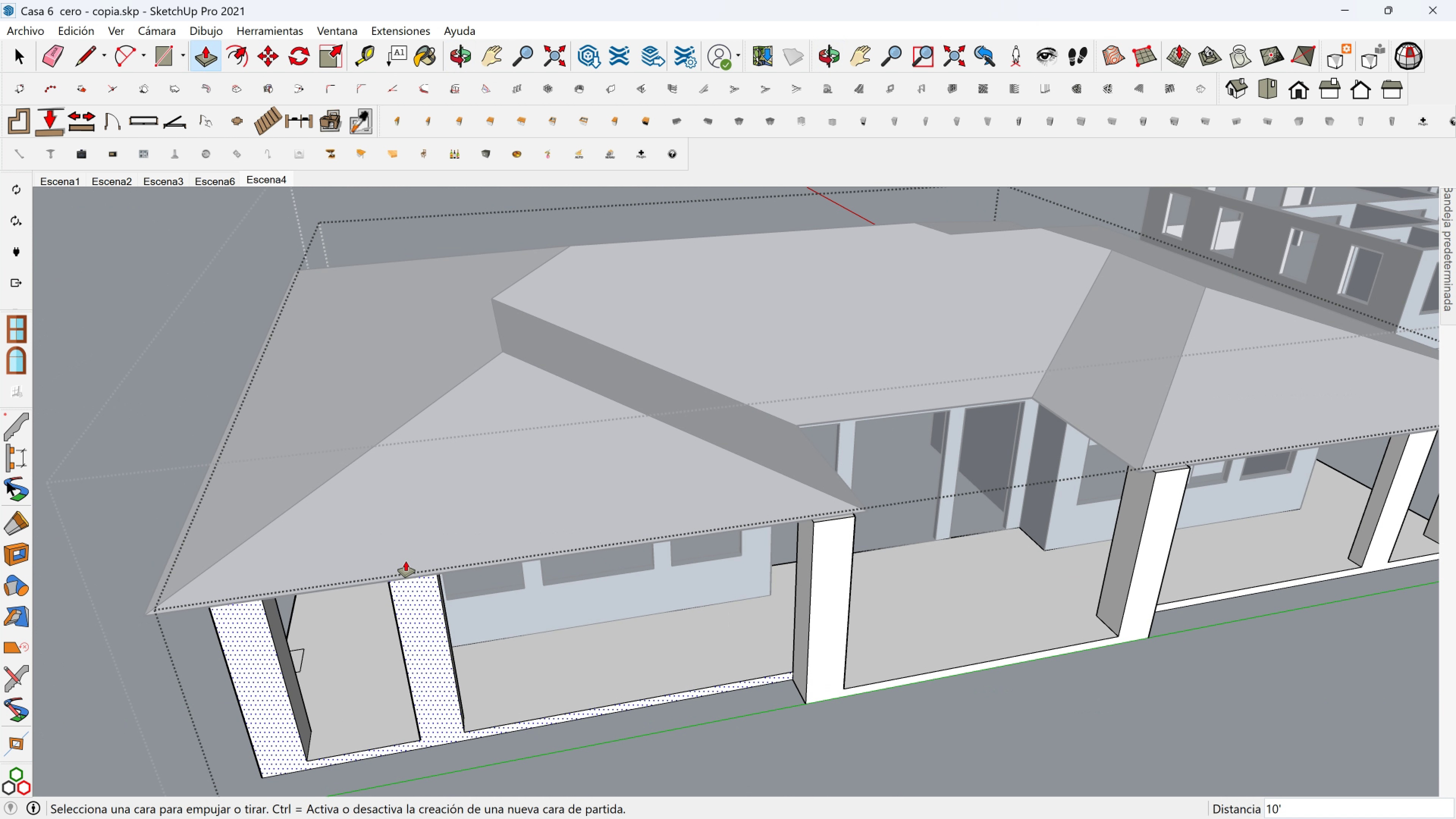 
hold_key(key=ShiftLeft, duration=0.56)
 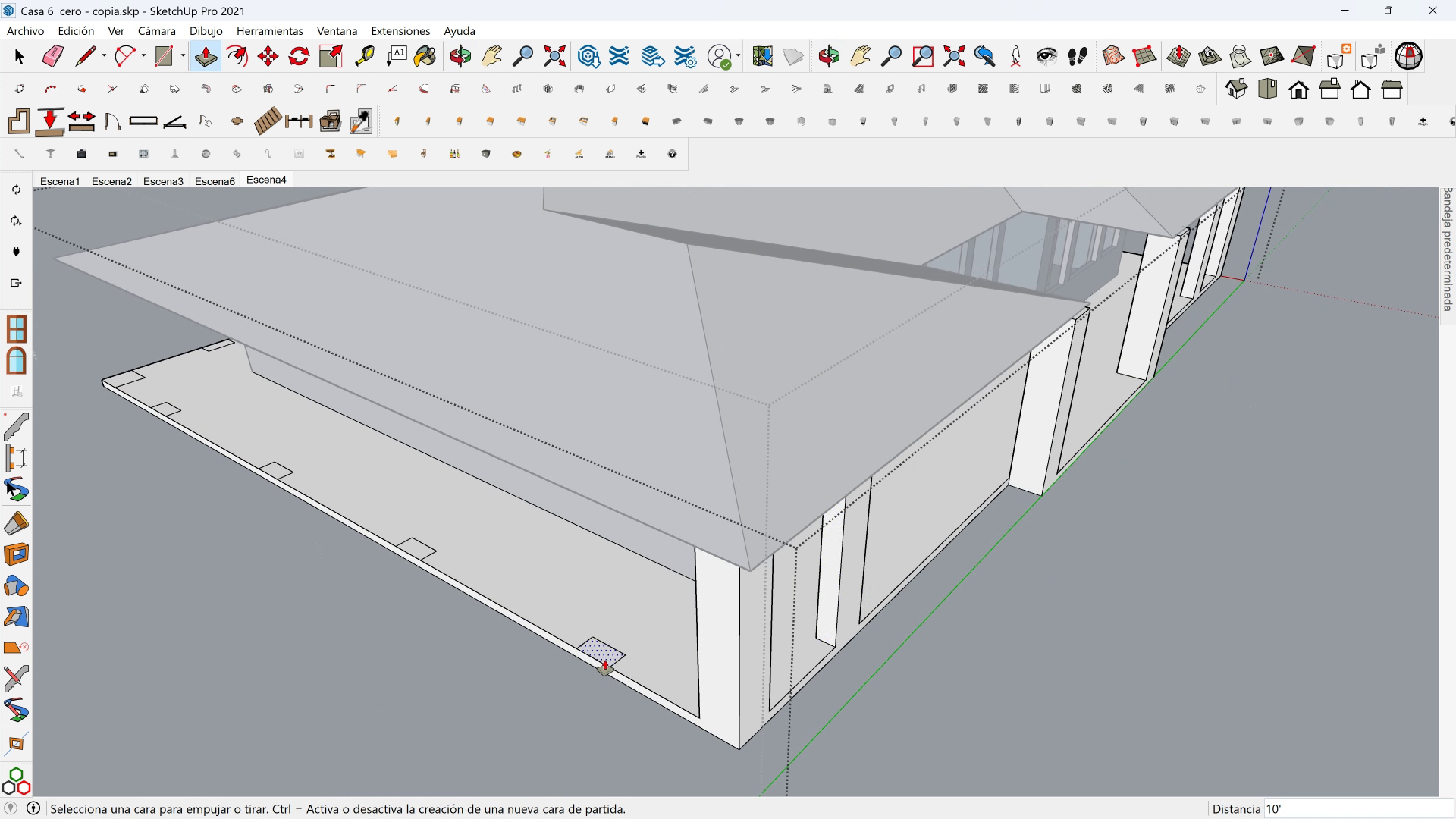 
left_click([606, 660])
 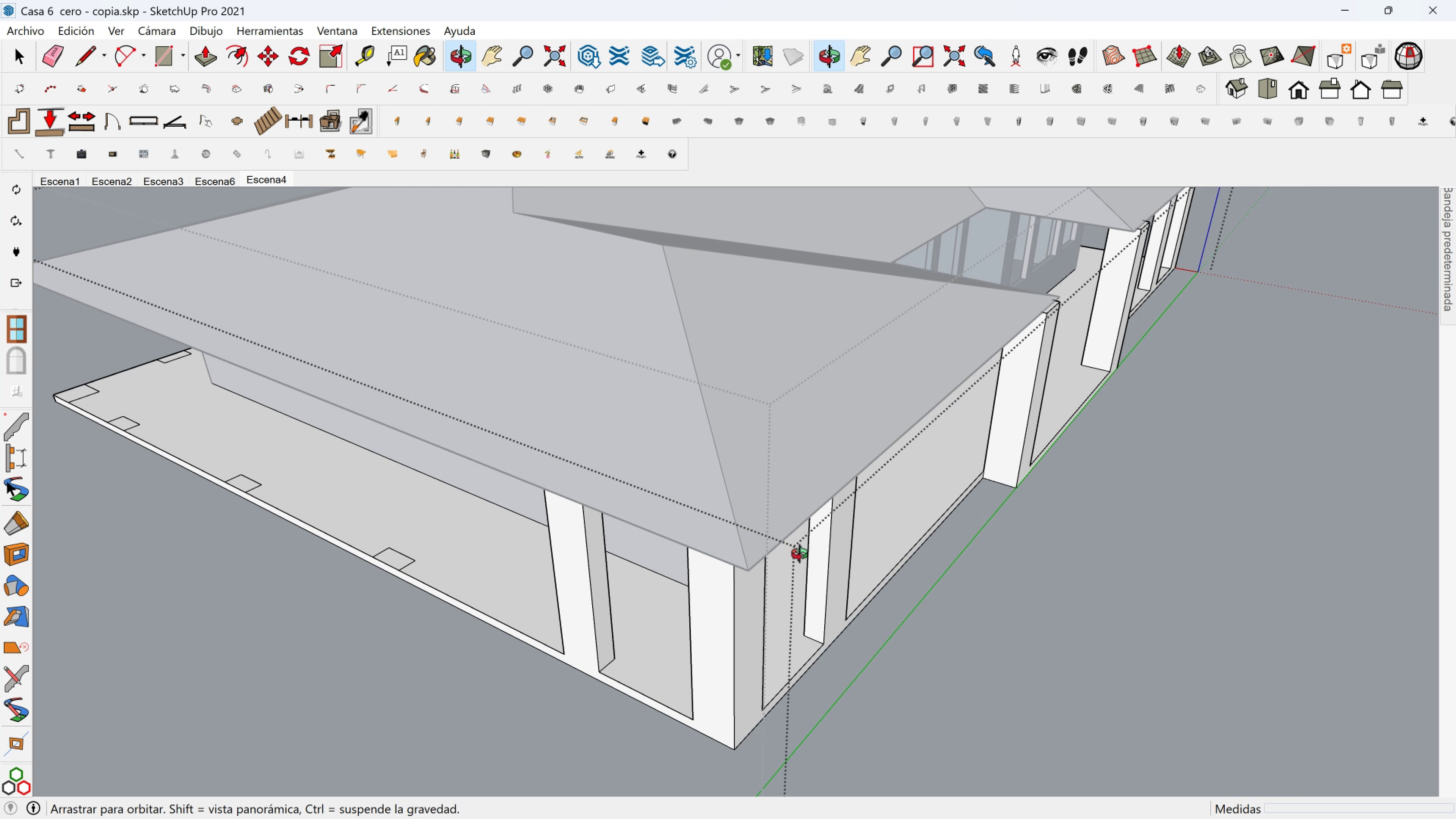 
hold_key(key=ShiftLeft, duration=0.53)
 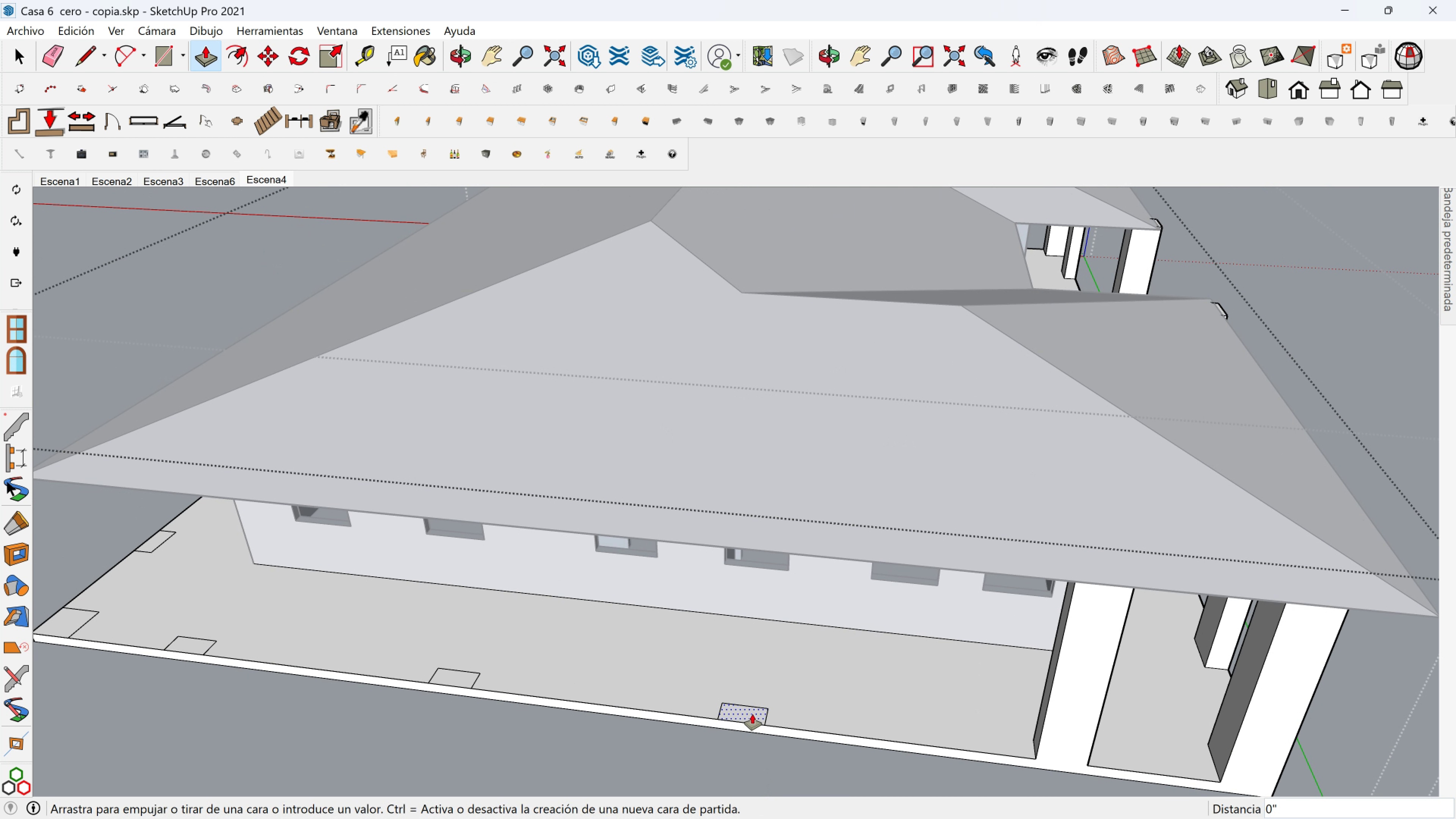 
left_click([752, 715])
 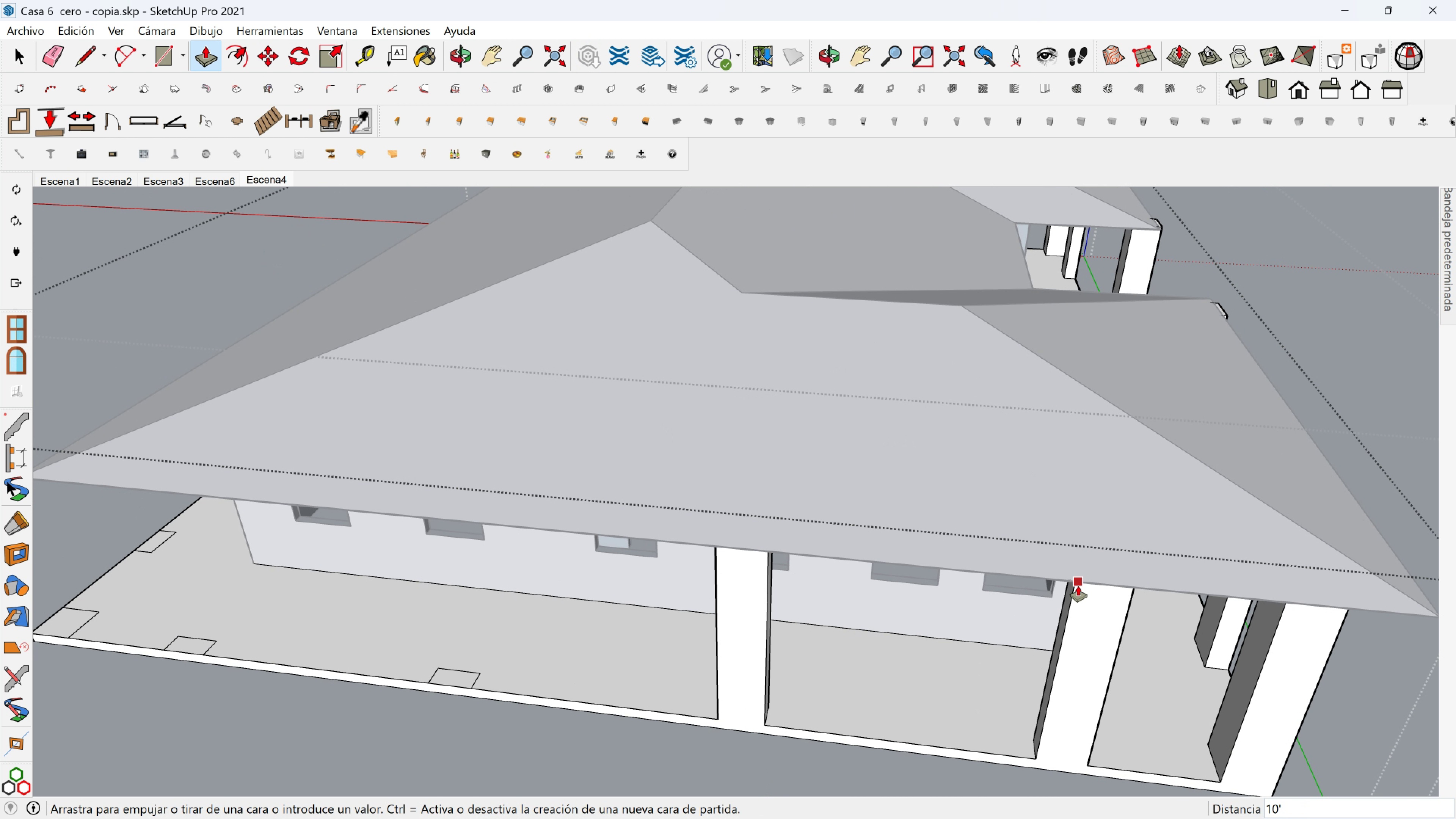 
left_click([1078, 585])
 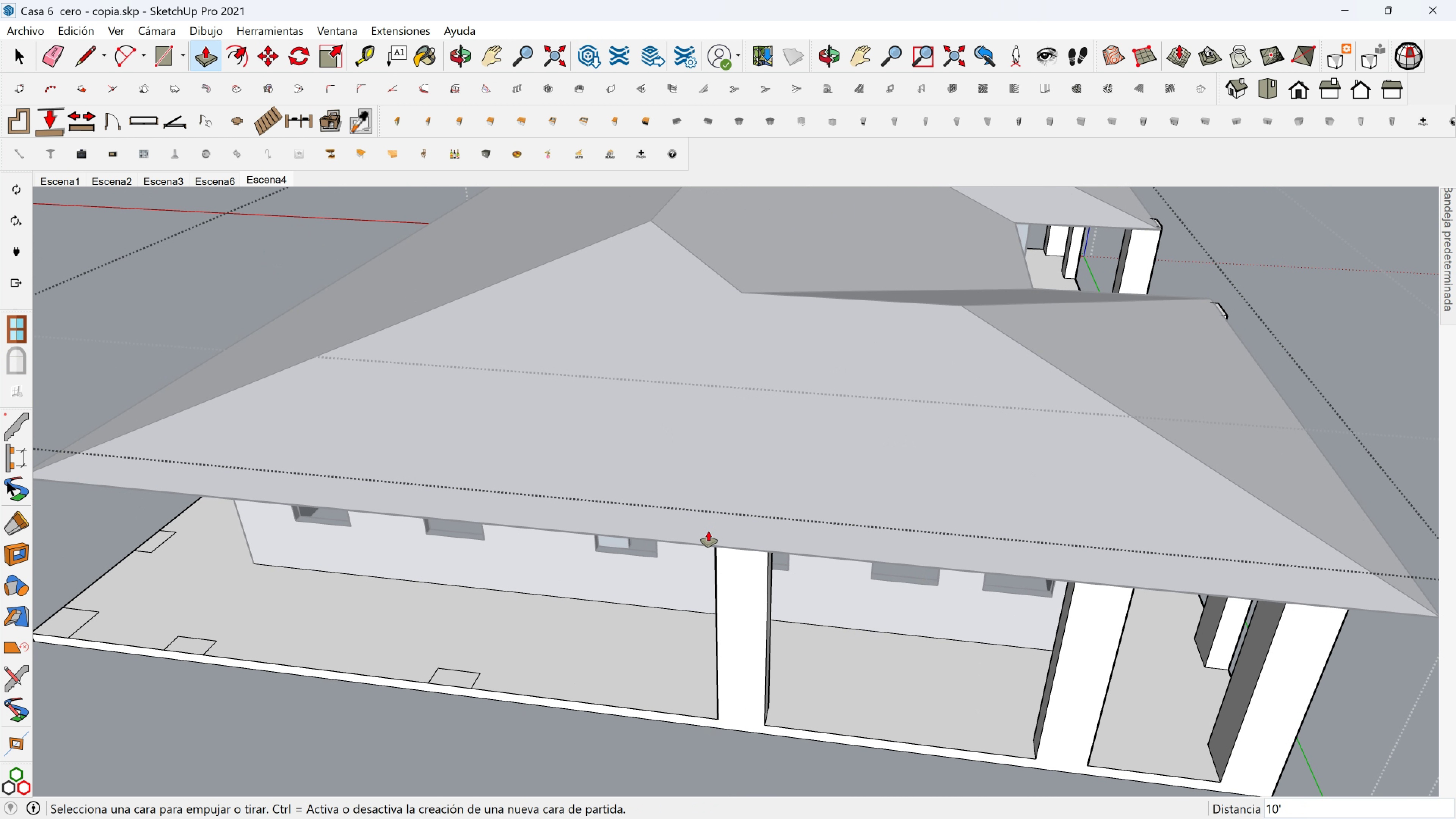 
hold_key(key=ShiftLeft, duration=0.55)
 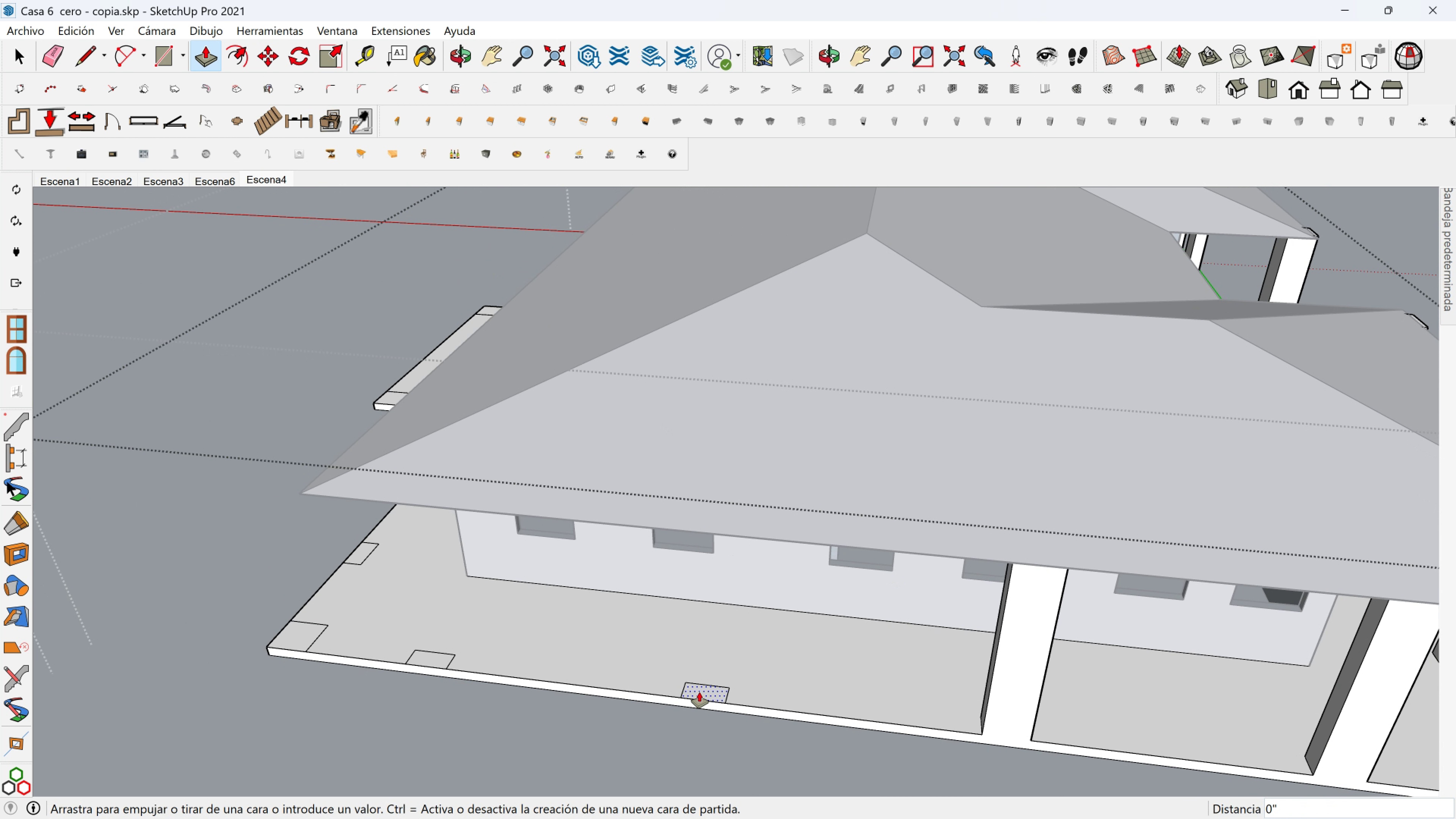 
left_click([699, 692])
 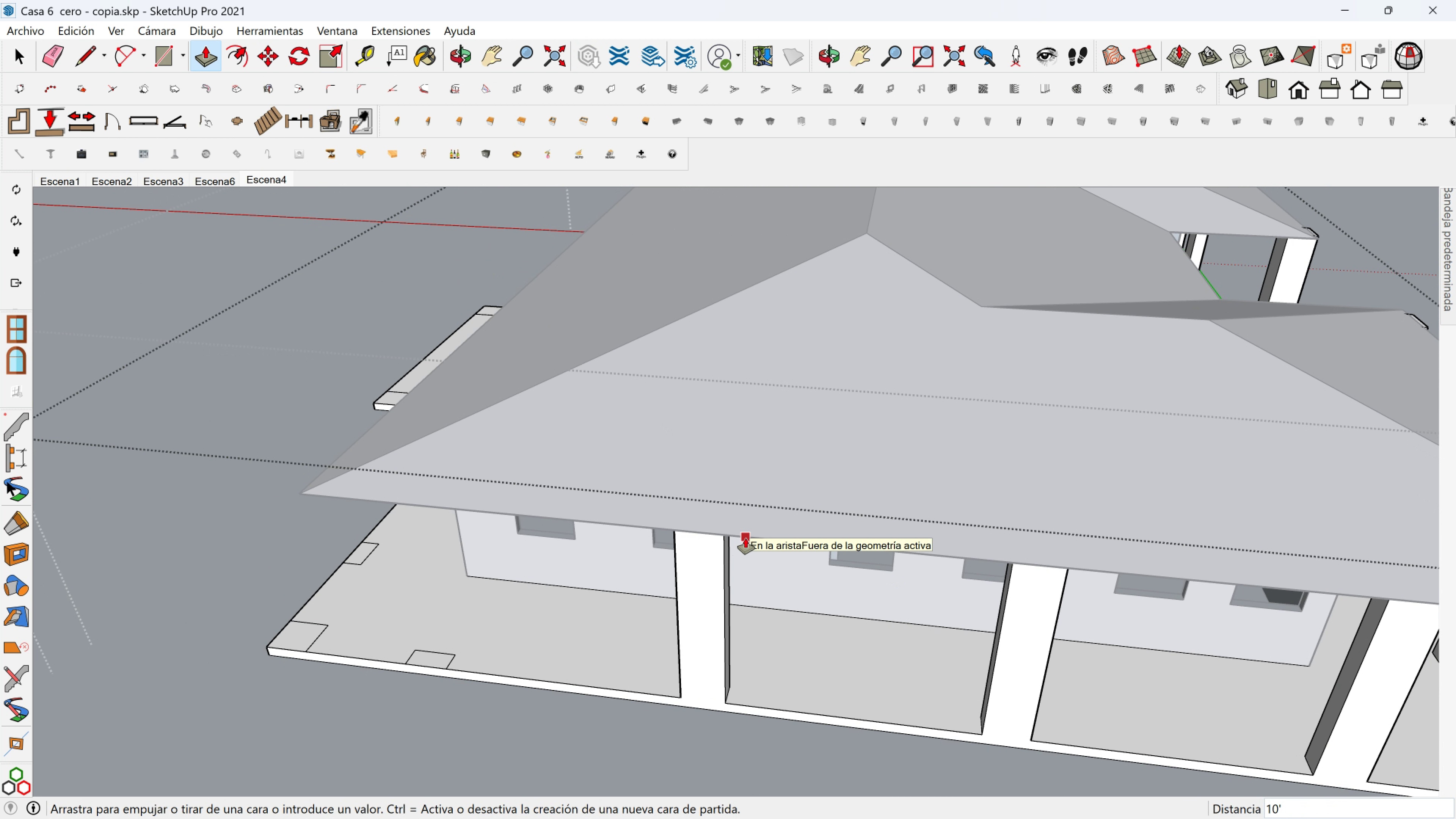 
left_click([745, 538])
 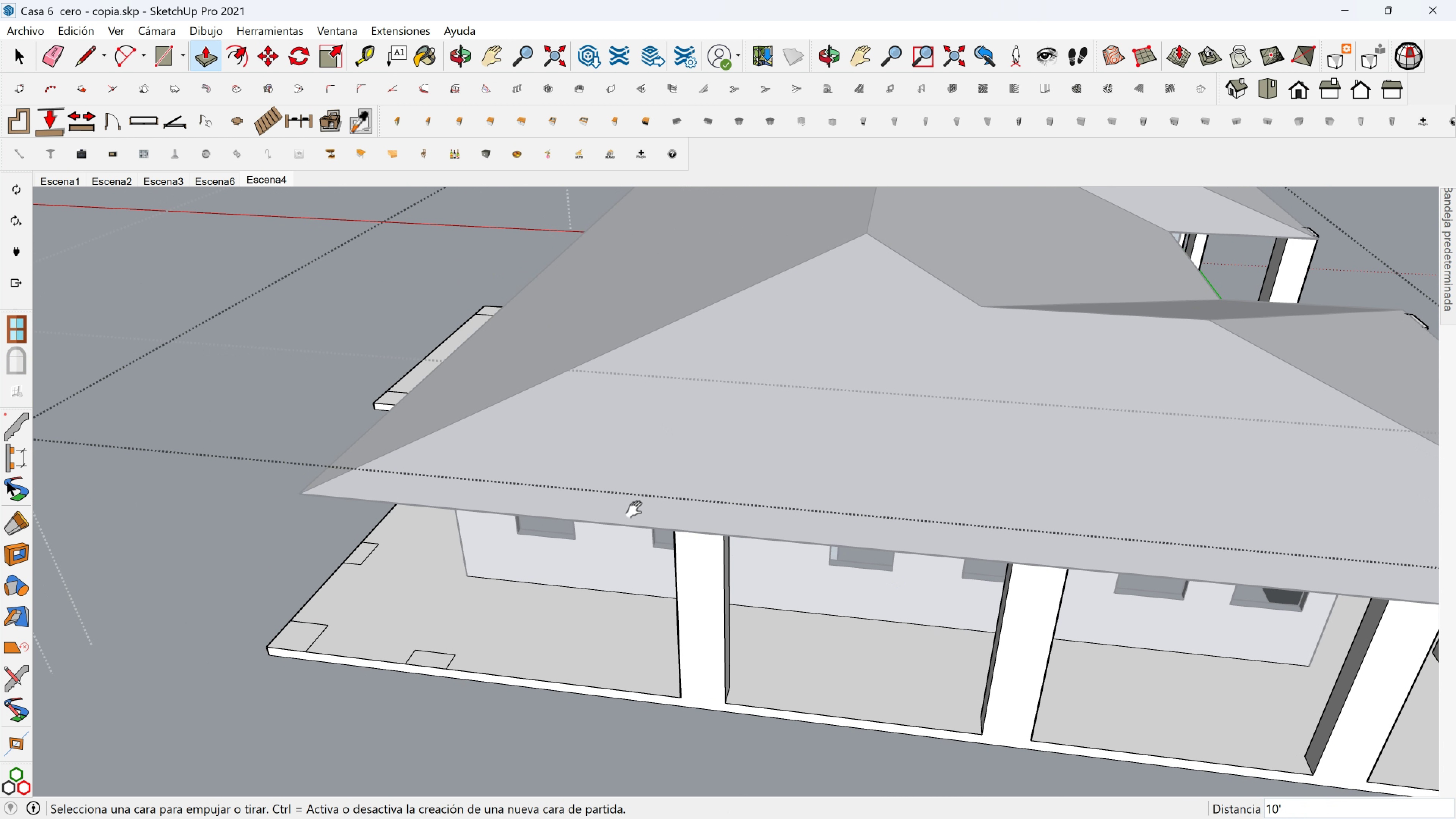 
hold_key(key=ShiftLeft, duration=0.32)
 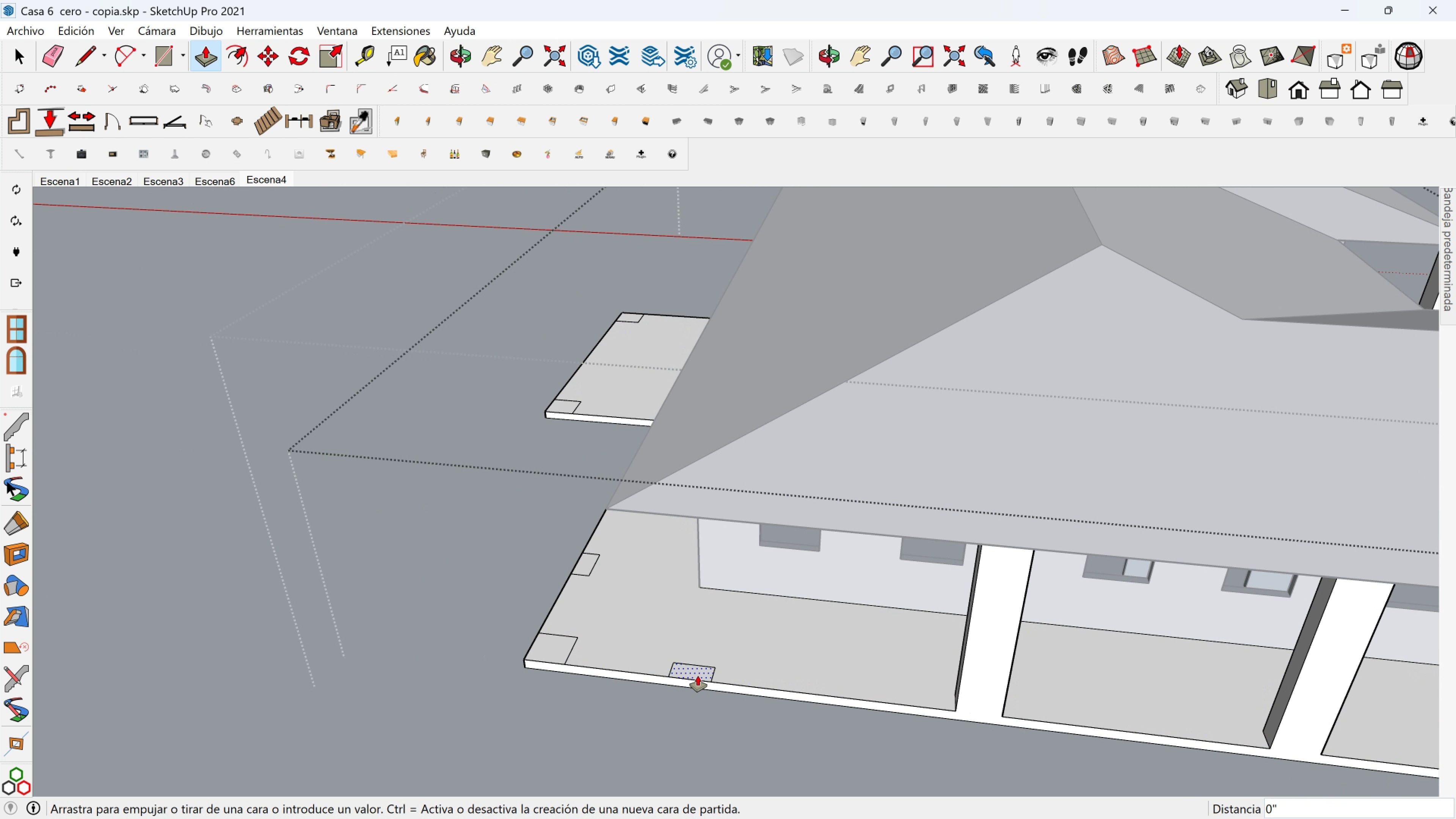 
left_click([698, 676])
 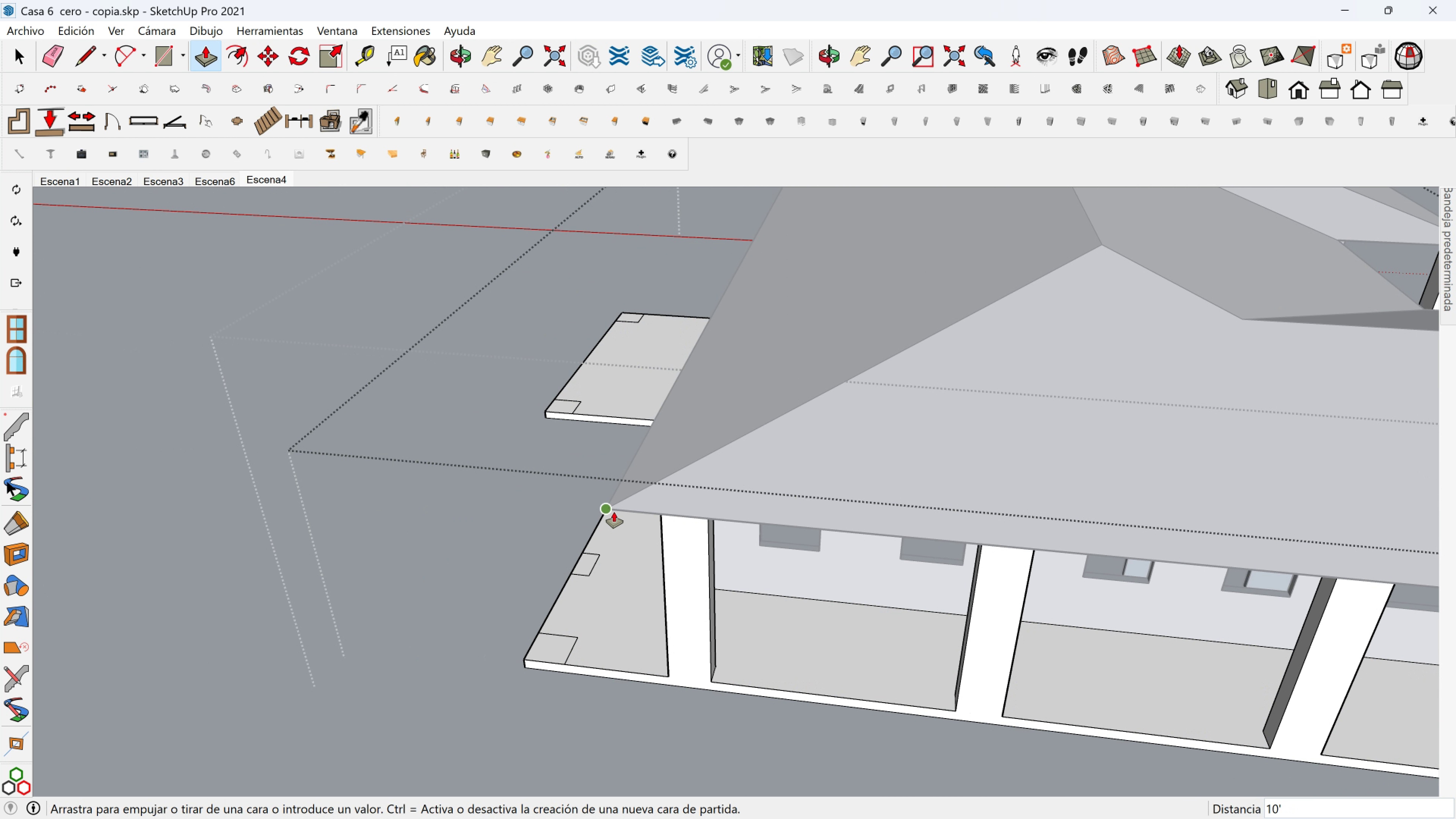 
left_click([614, 511])
 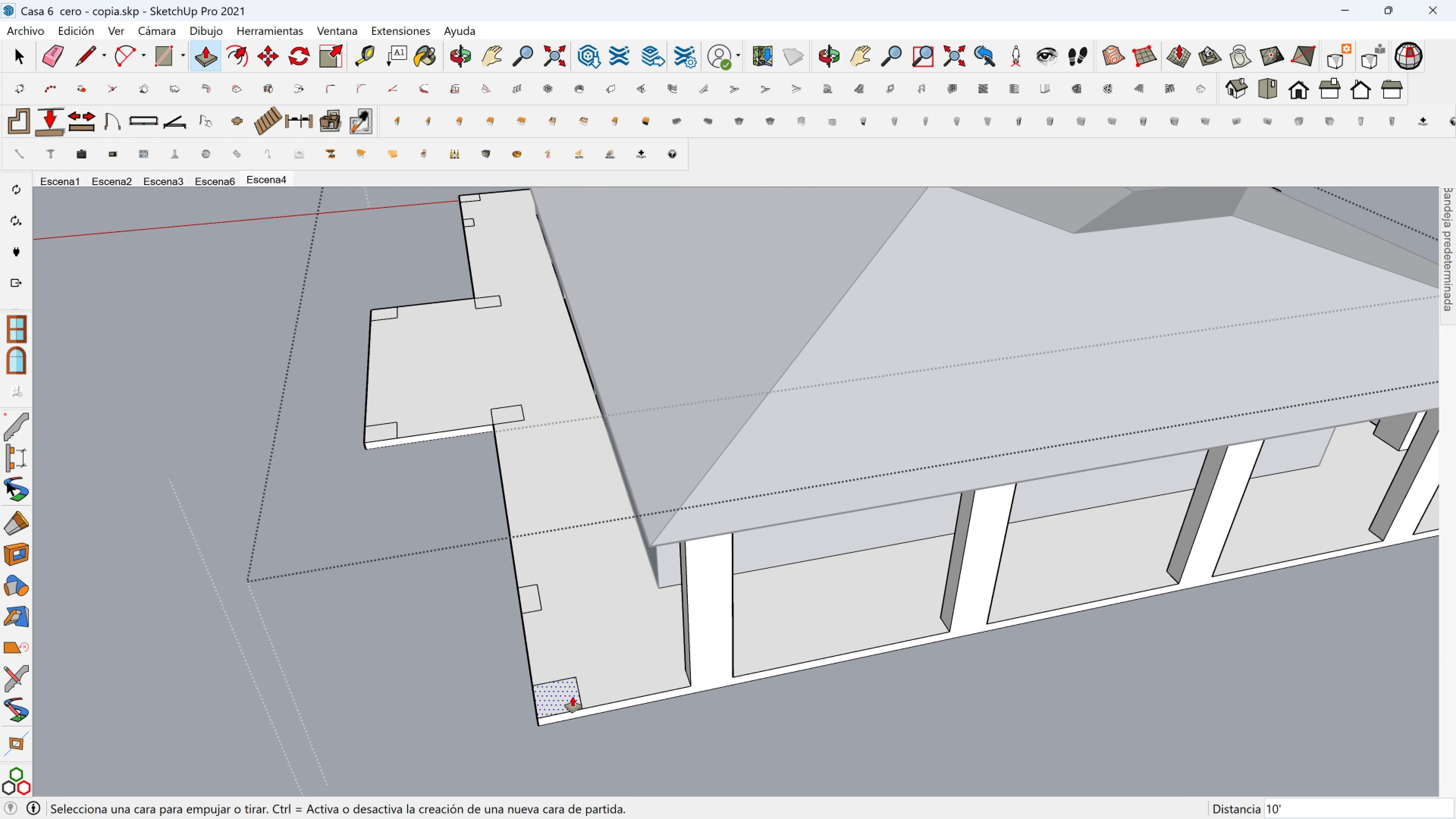 
left_click([573, 697])
 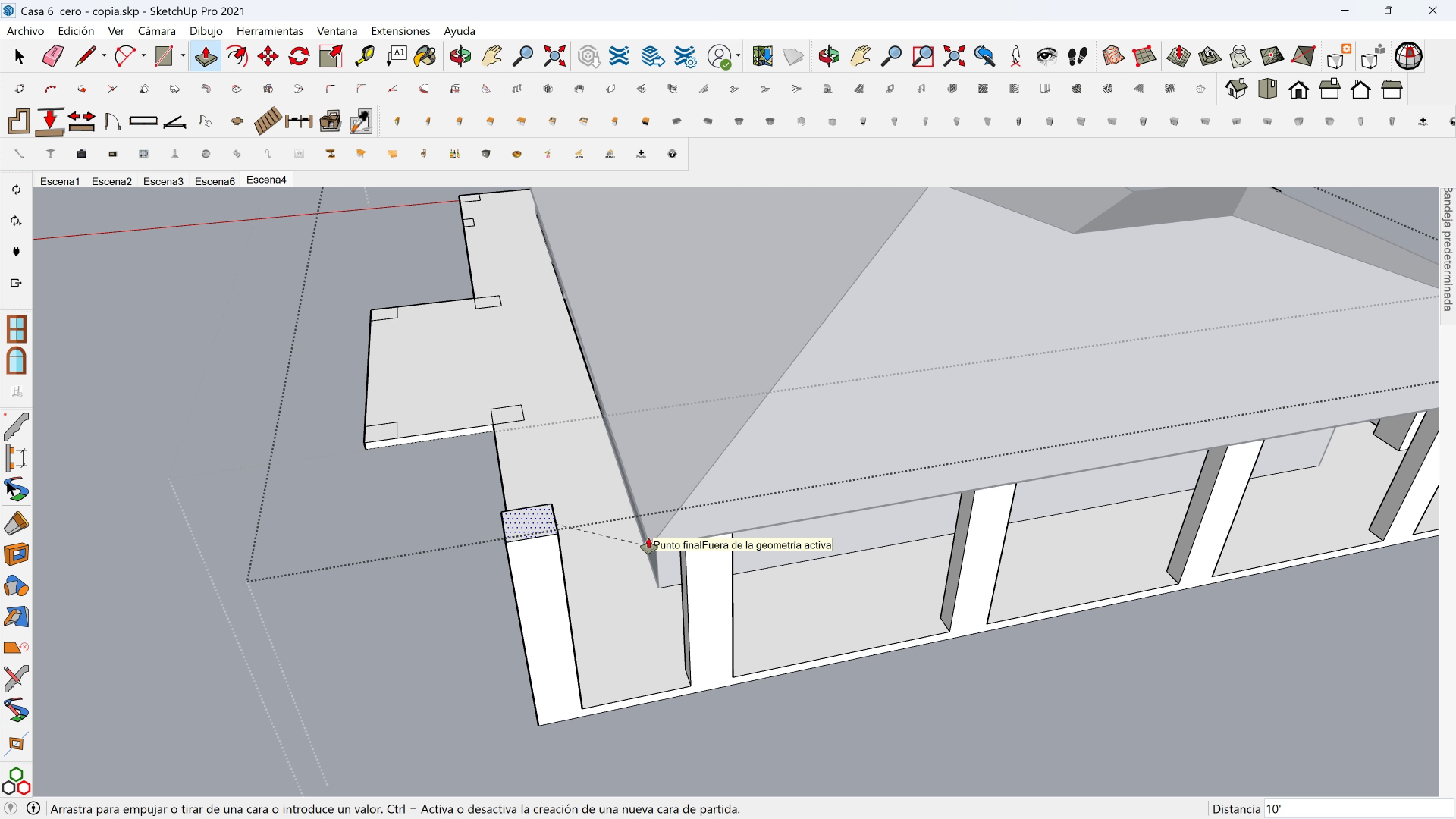 
left_click([648, 538])
 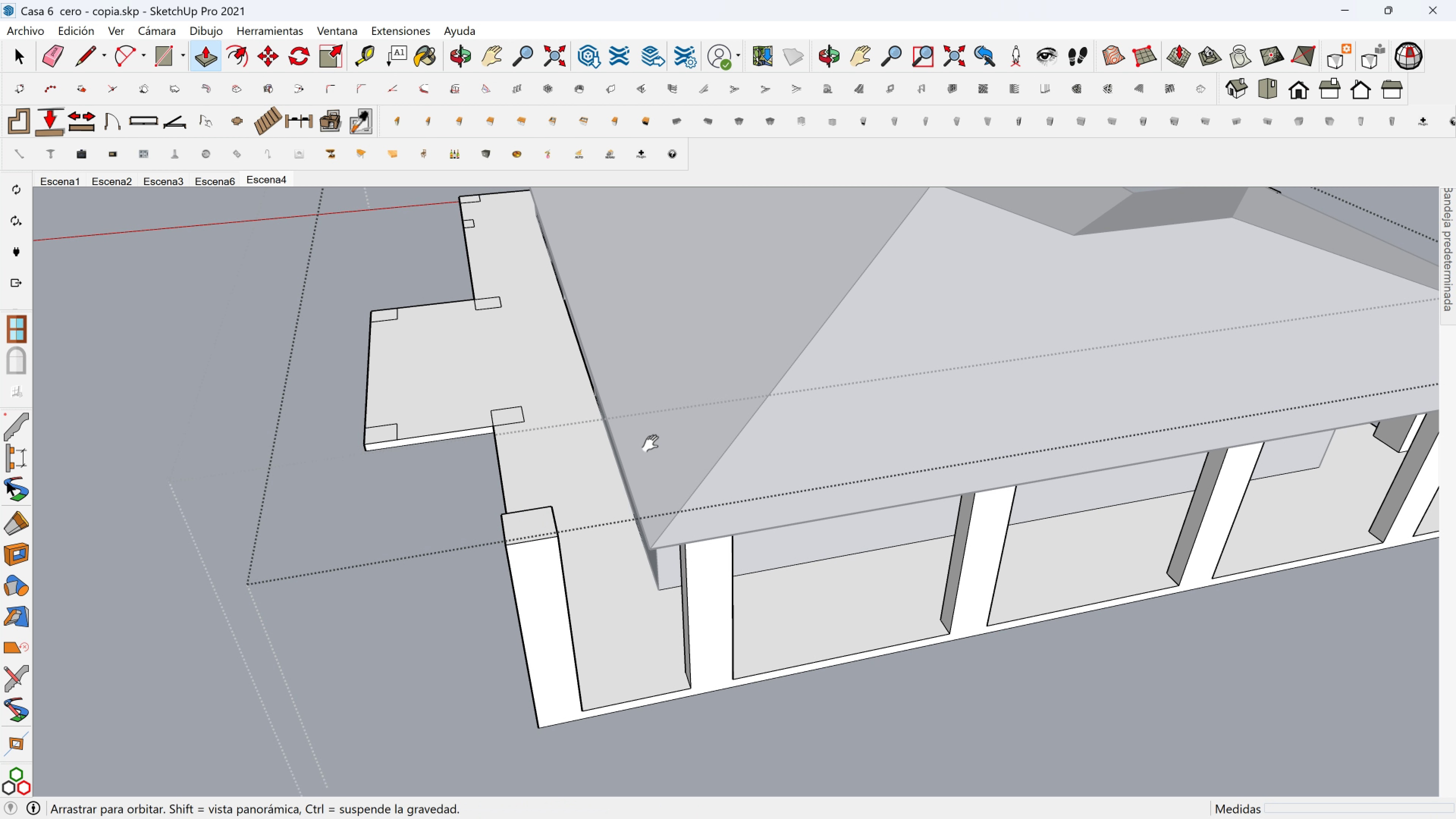 
key(Shift+ShiftLeft)
 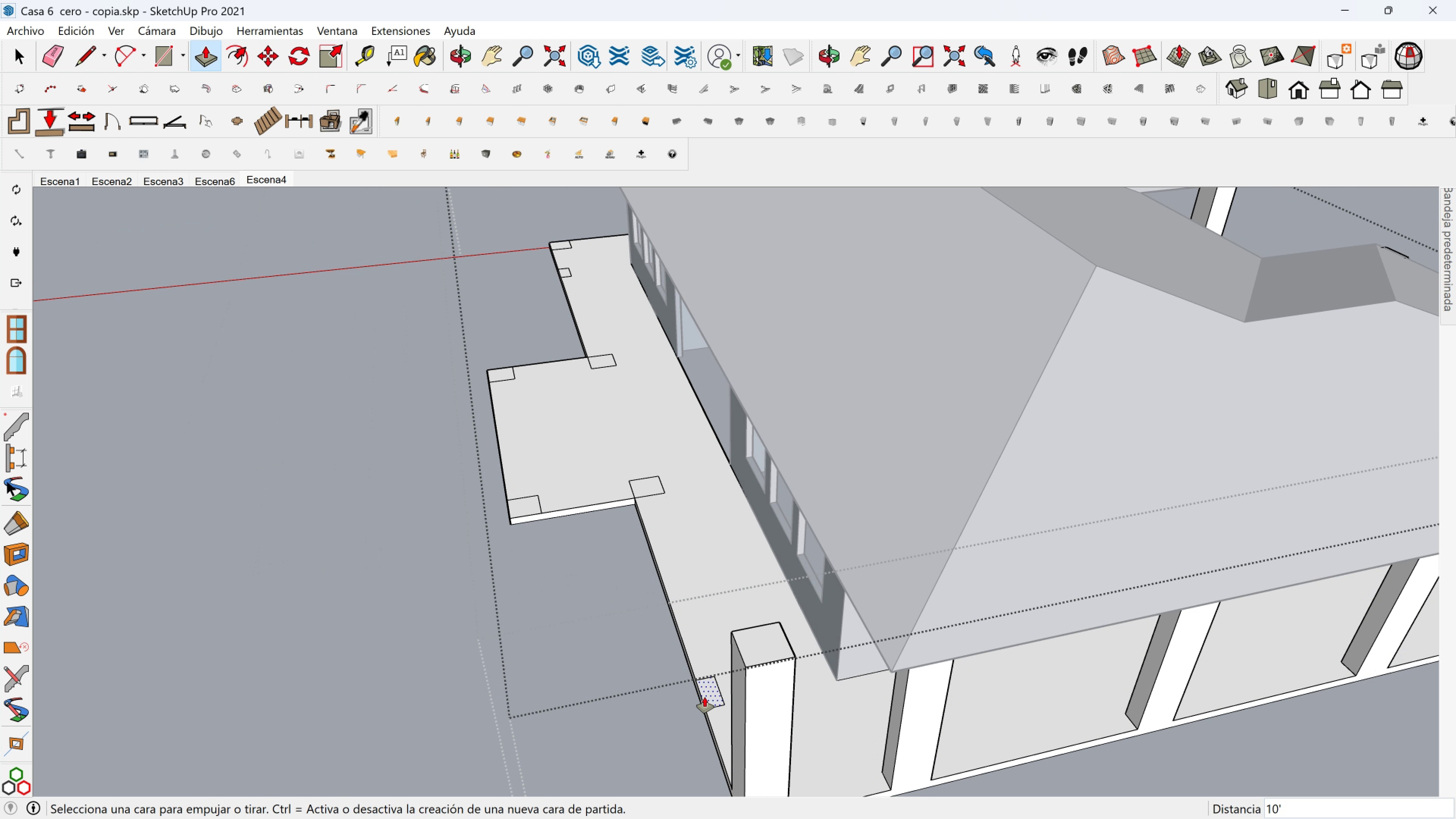 
left_click([707, 697])
 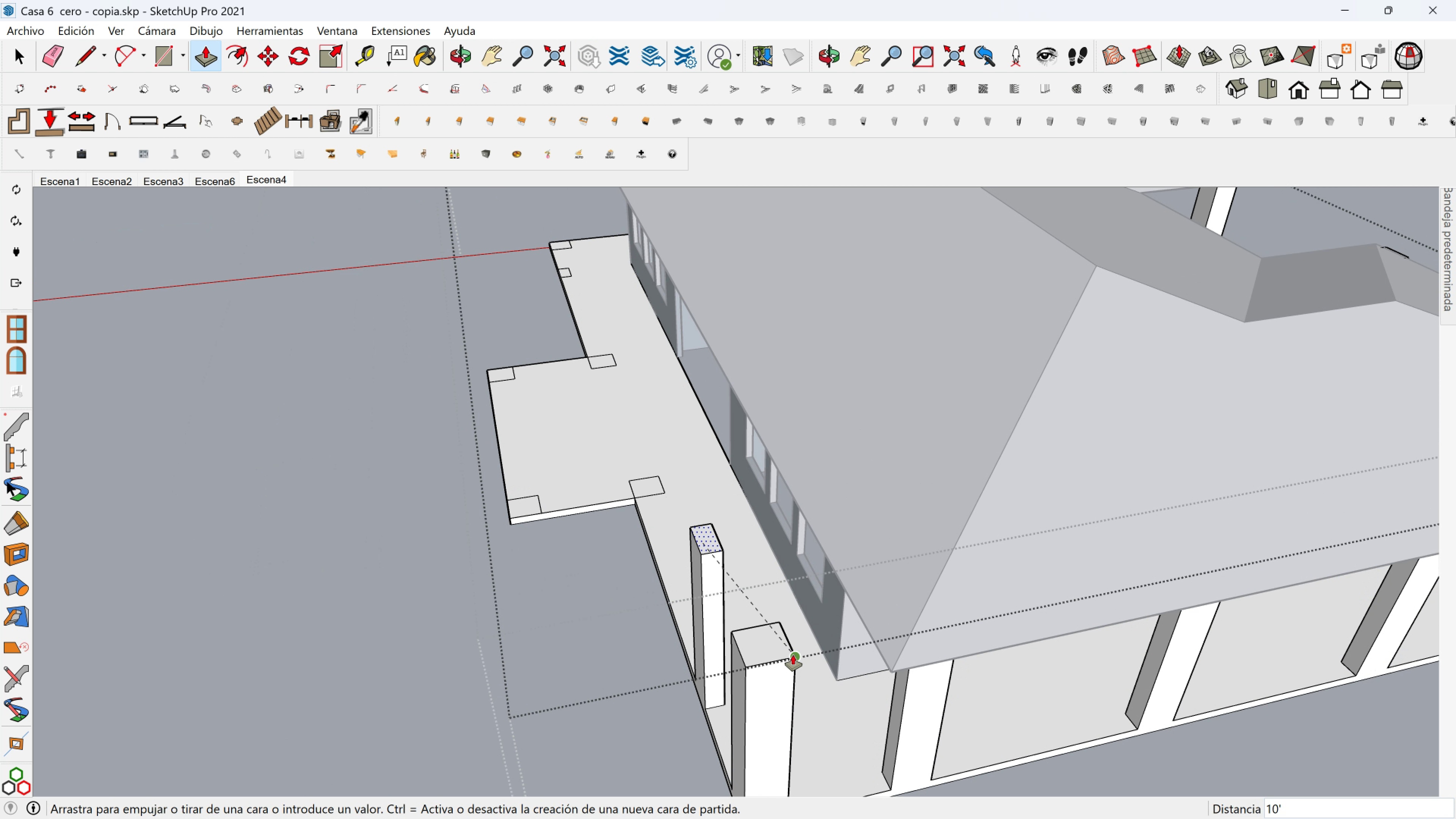 
left_click([793, 655])
 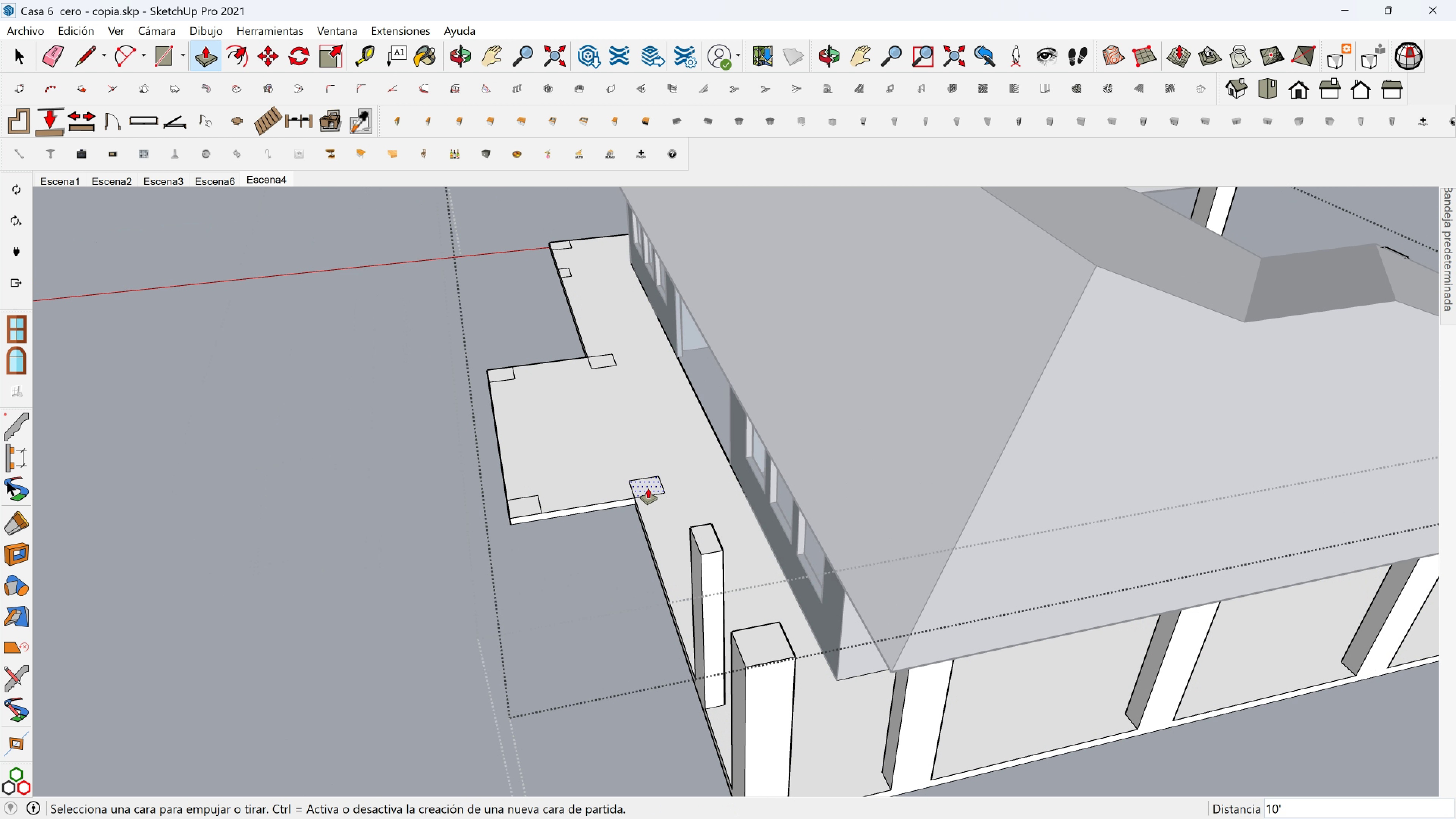 
left_click([648, 488])
 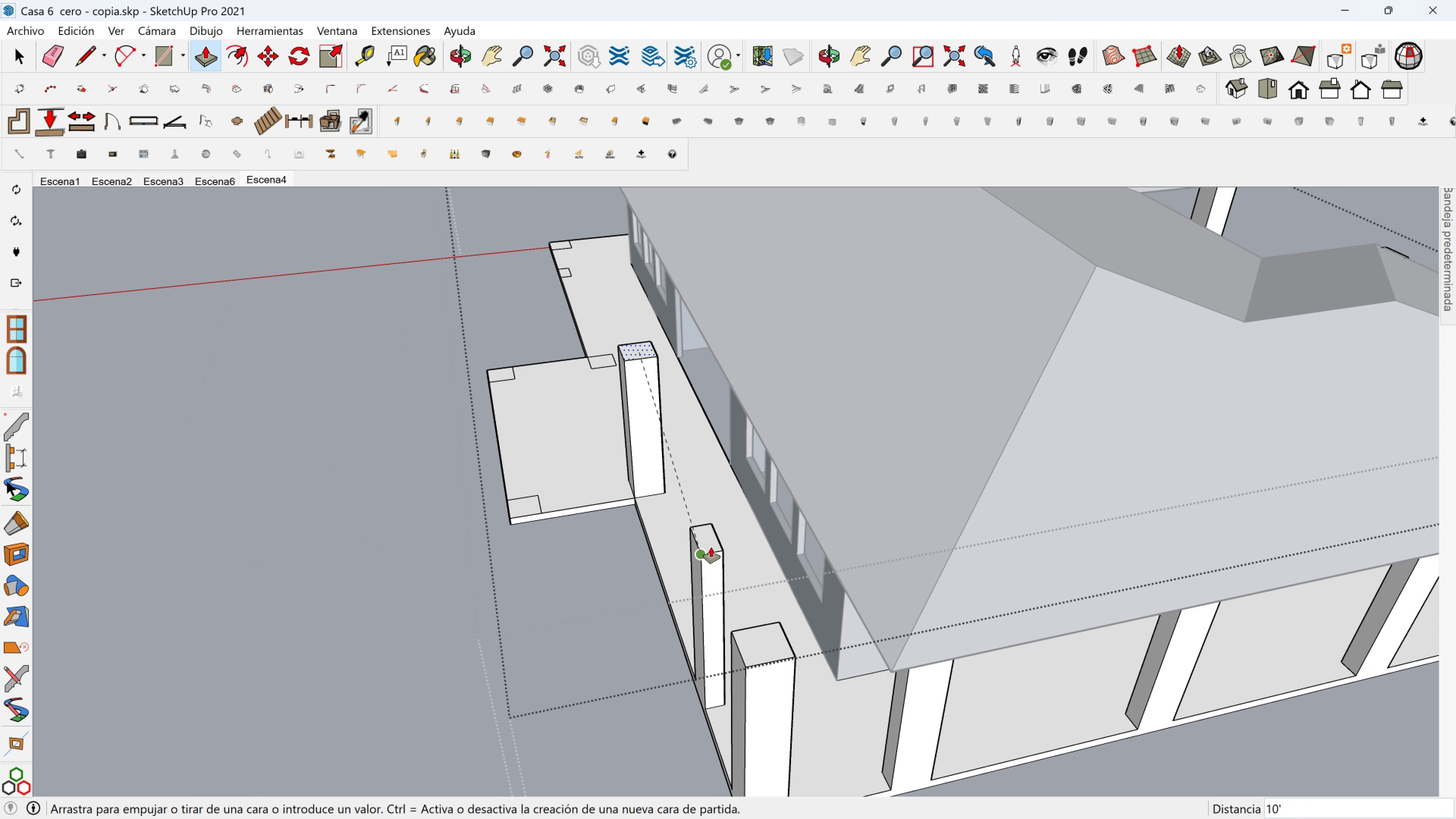 
left_click([711, 547])
 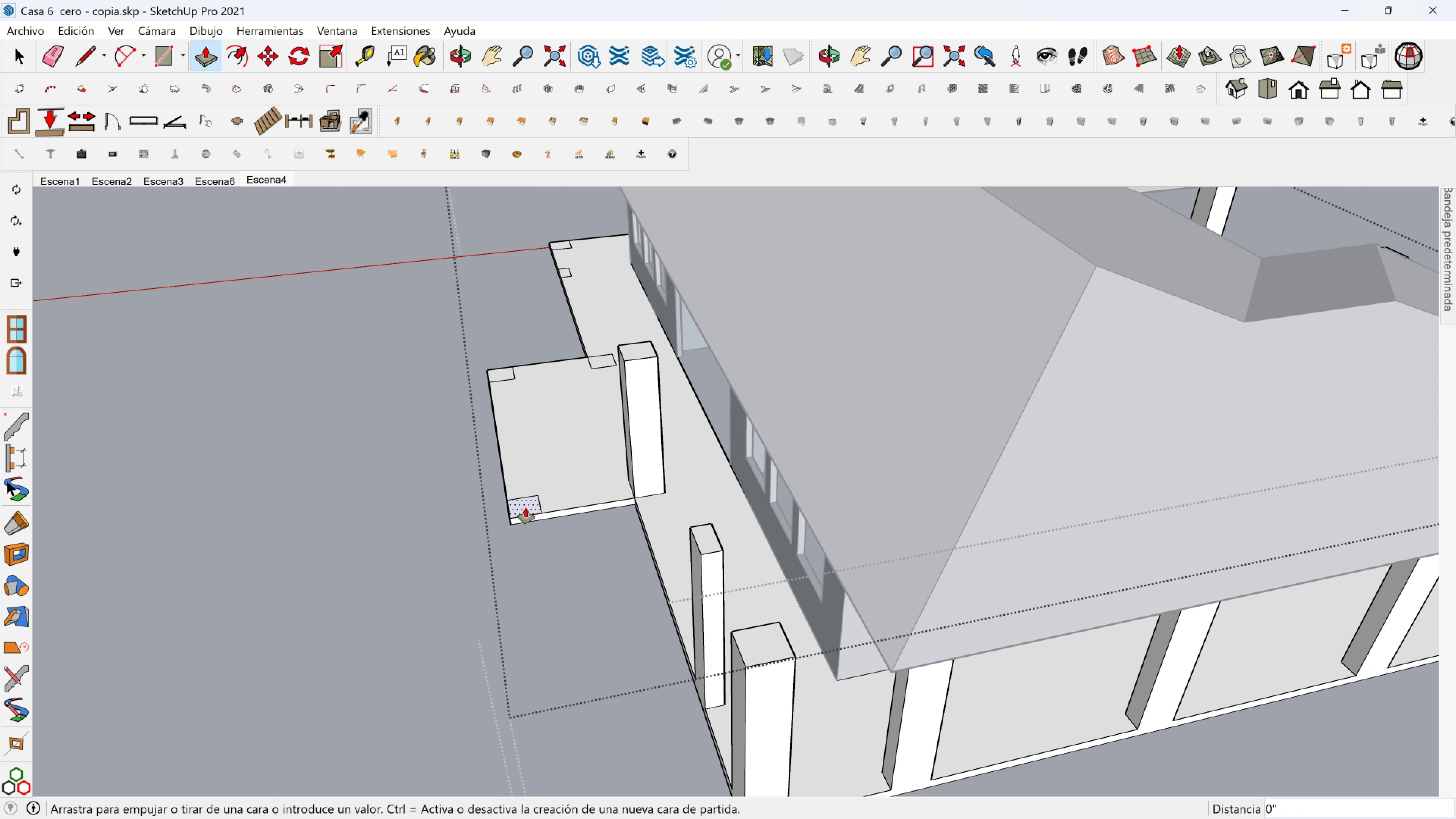 
left_click([526, 507])
 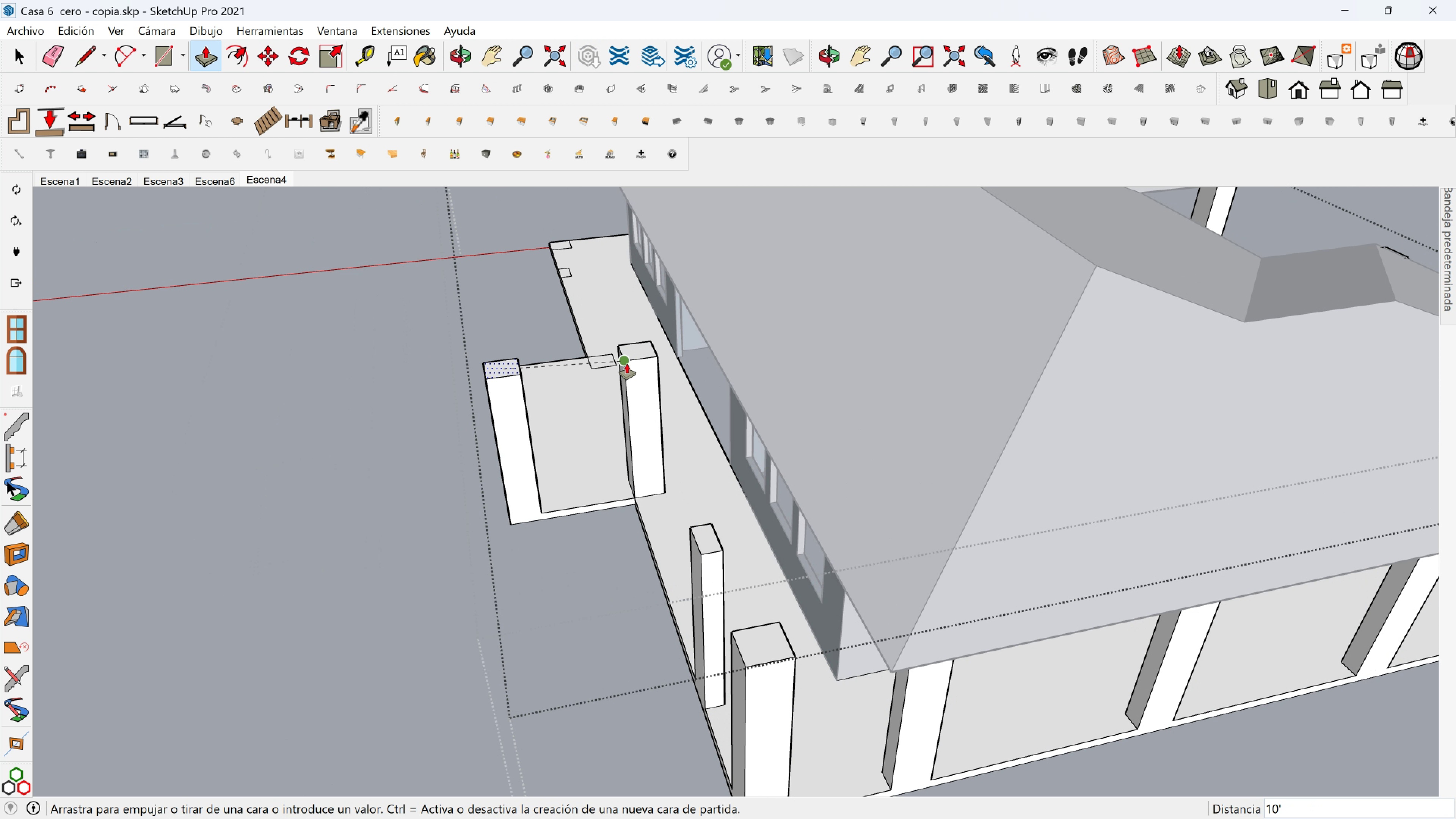 
left_click([627, 364])
 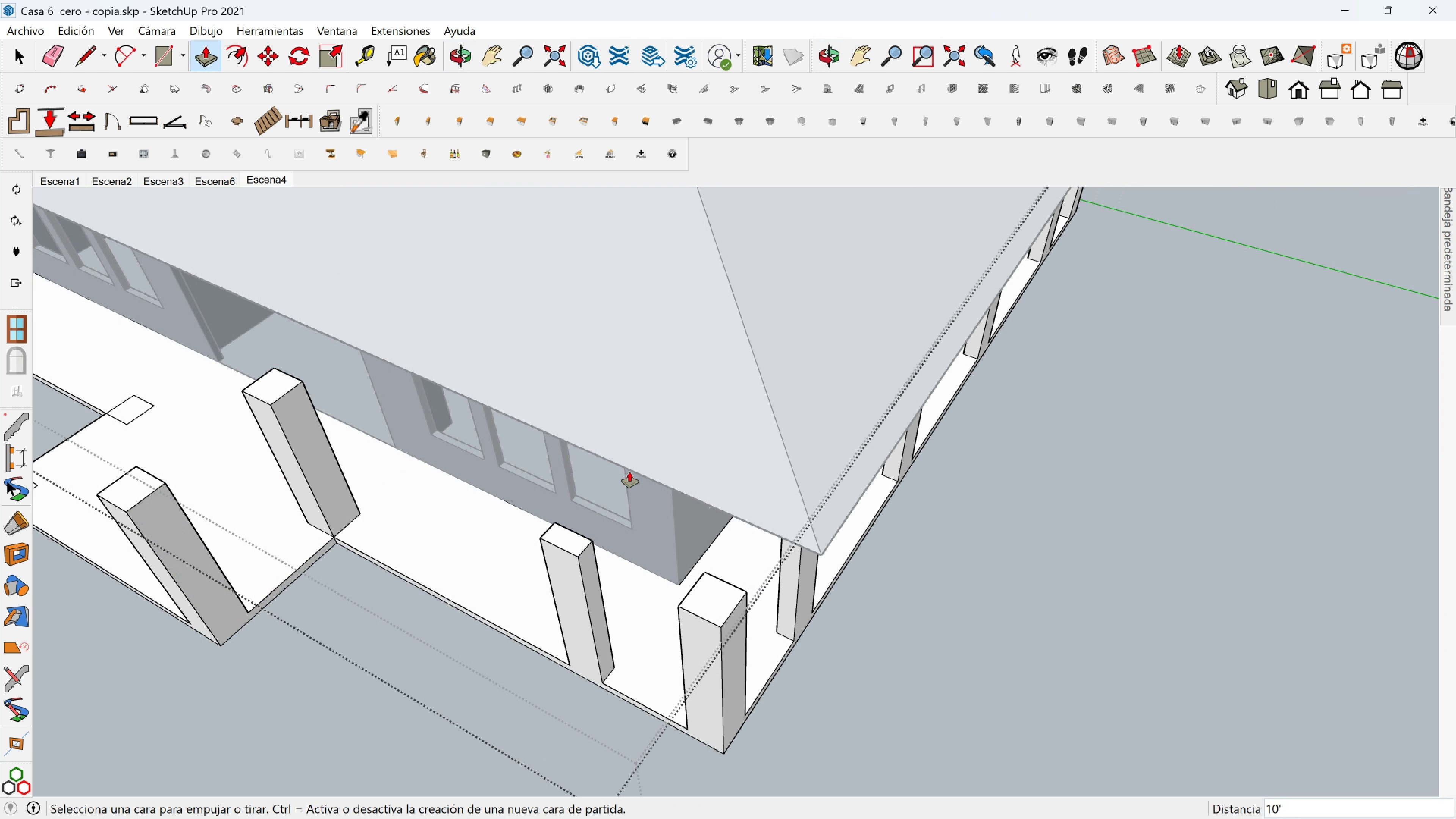 
hold_key(key=ShiftLeft, duration=0.38)
 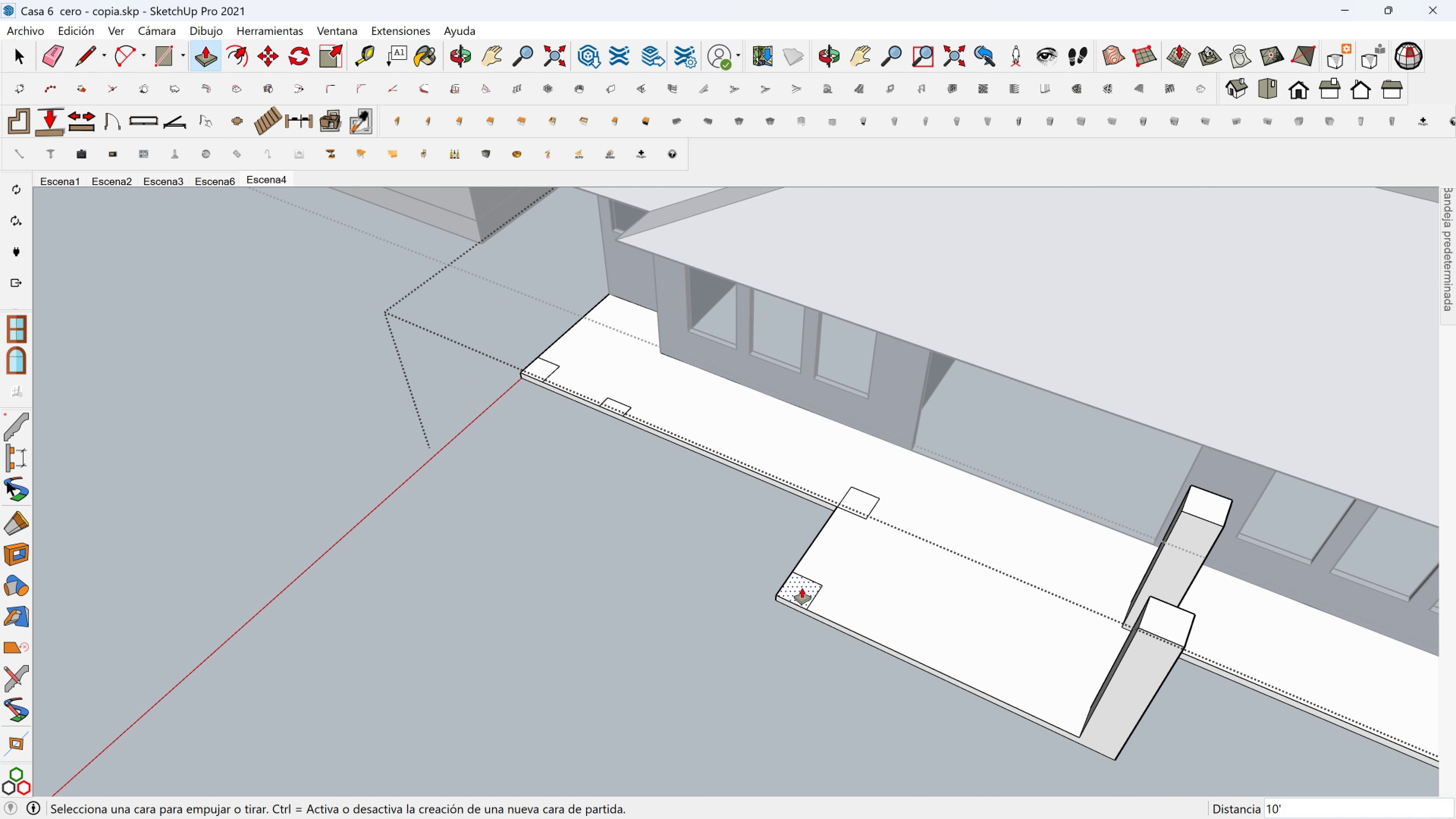 
left_click([802, 588])
 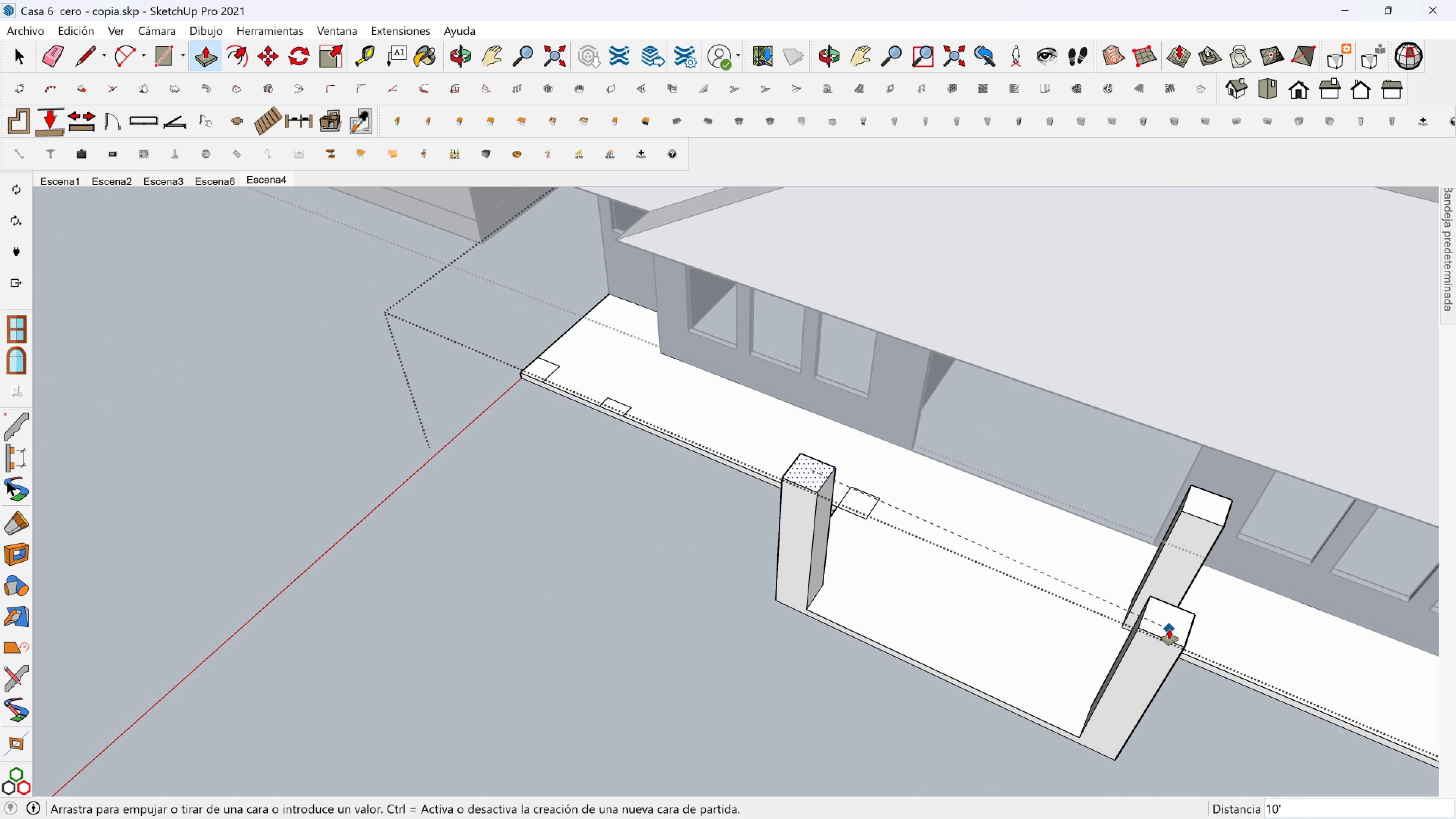 
left_click([1169, 629])
 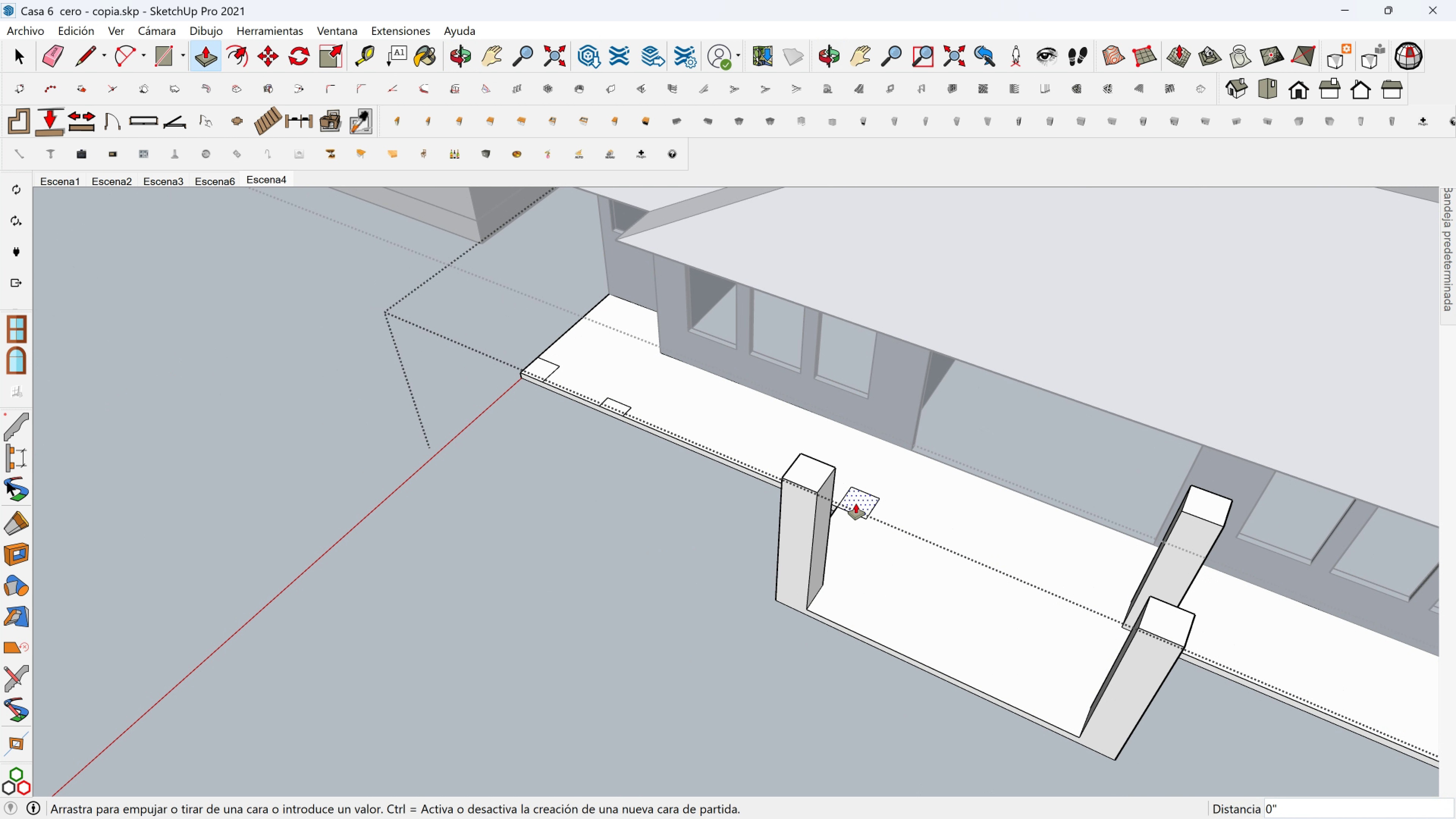 
left_click([856, 504])
 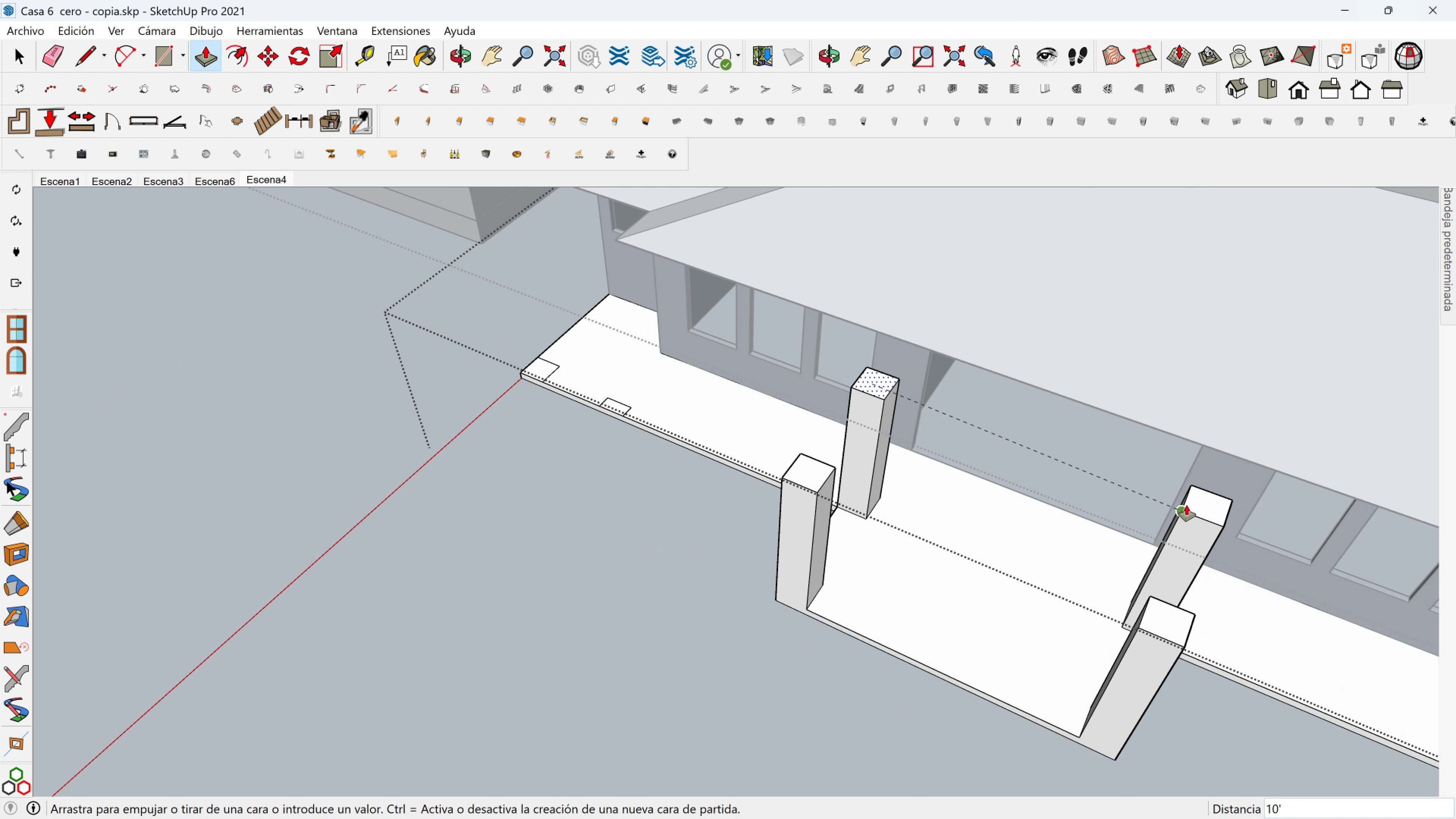 
left_click([1186, 505])
 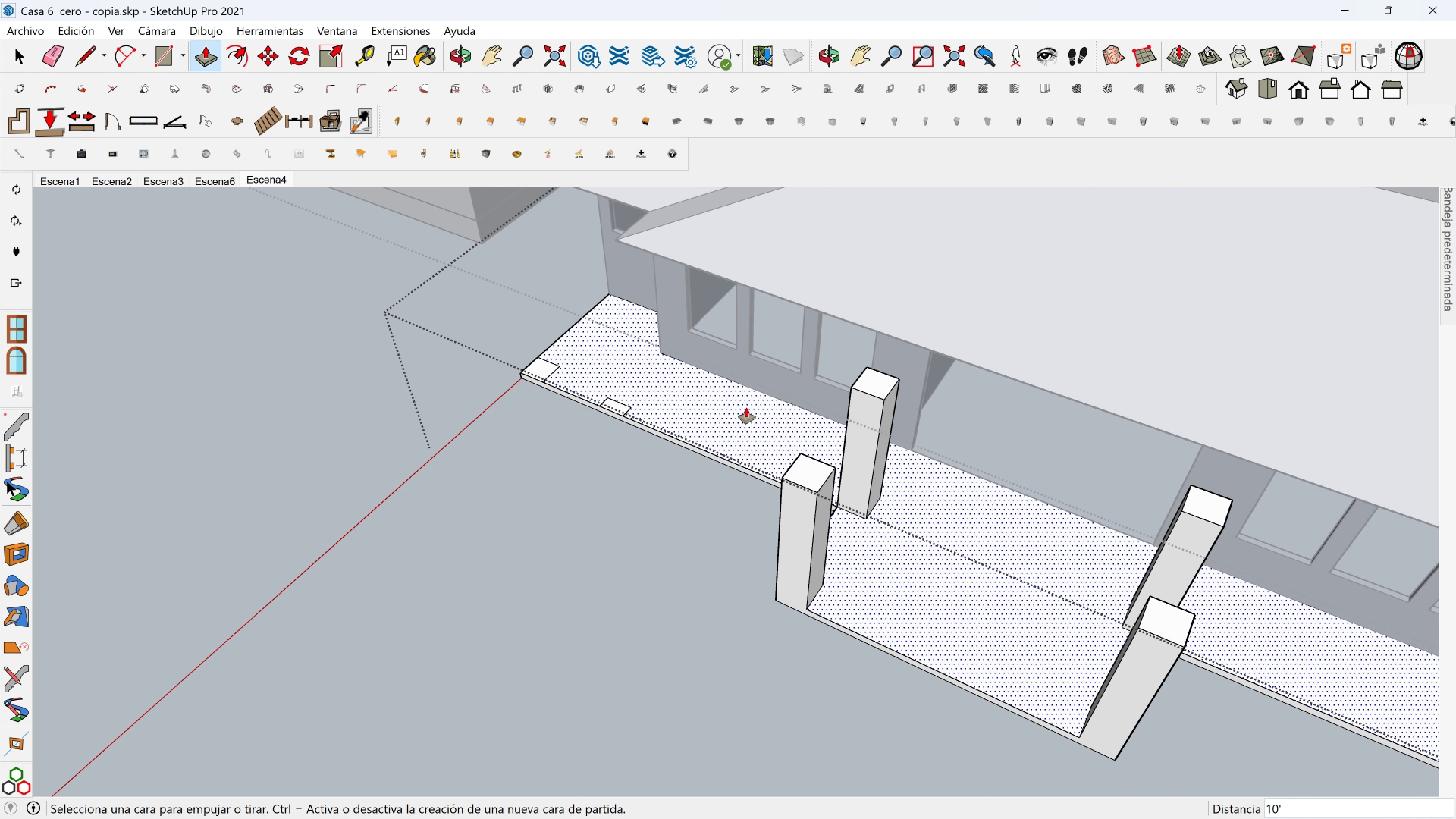 
key(Shift+ShiftLeft)
 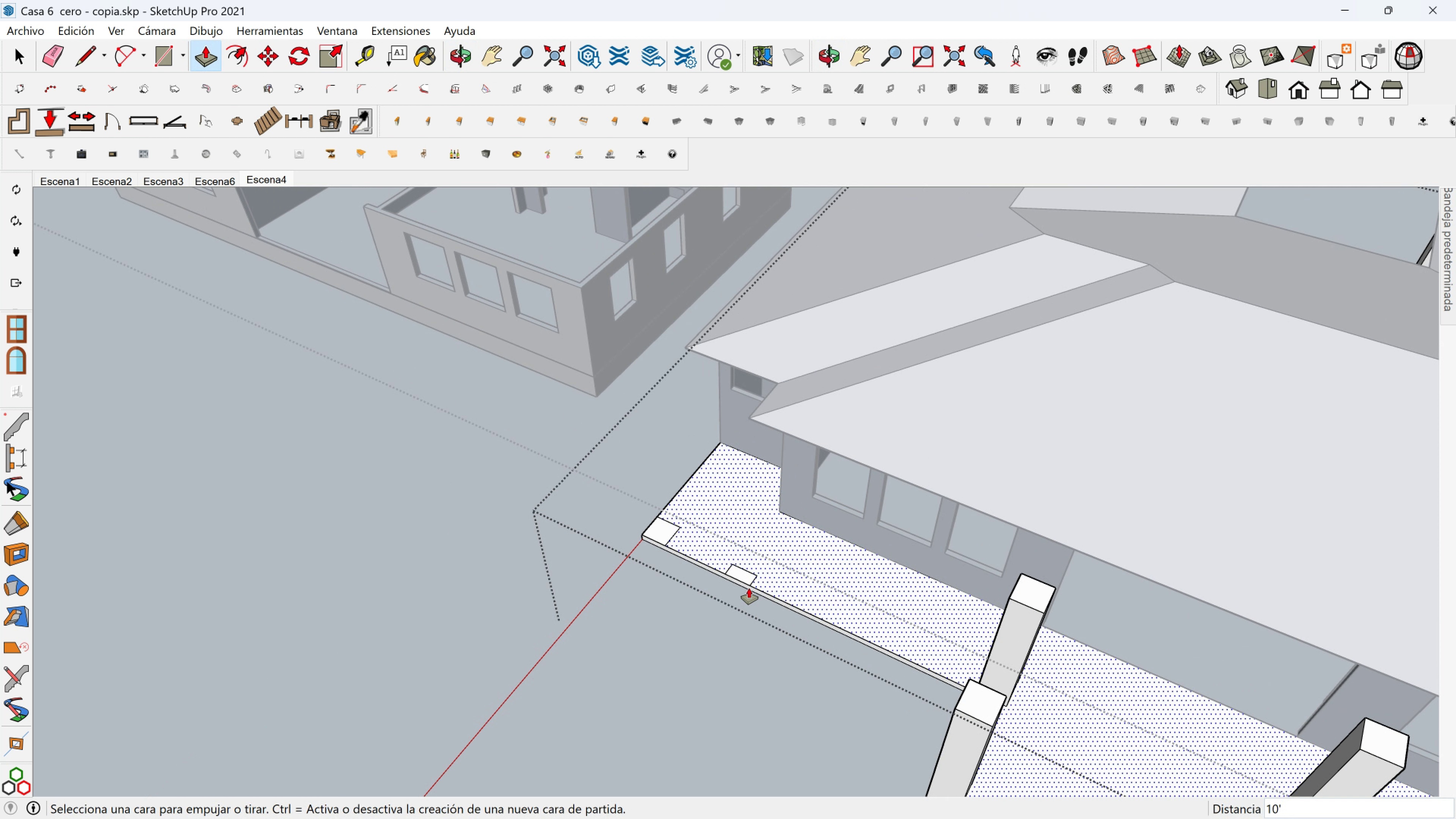 
scroll: coordinate [744, 587], scroll_direction: up, amount: 2.0
 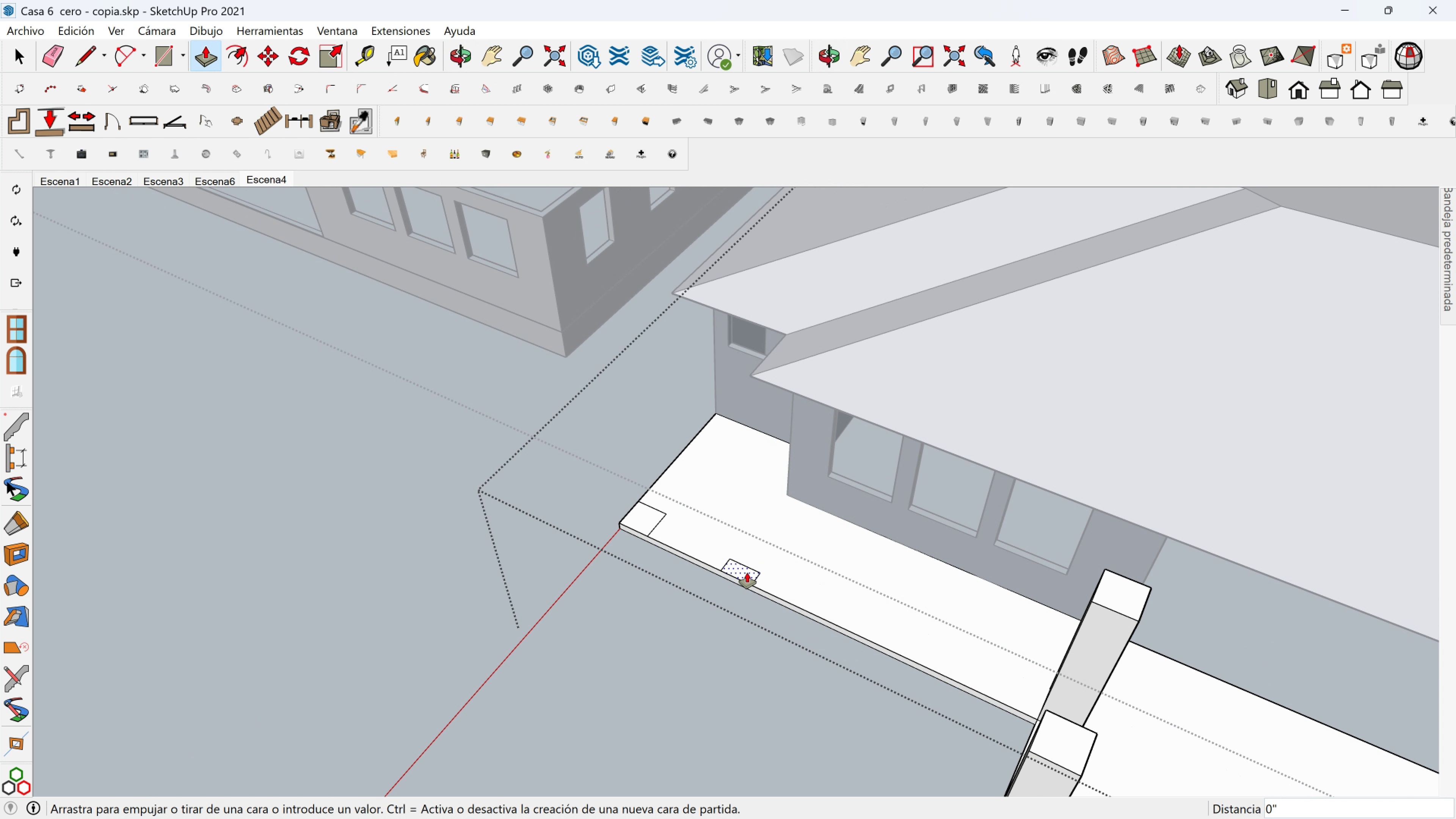 
left_click([747, 573])
 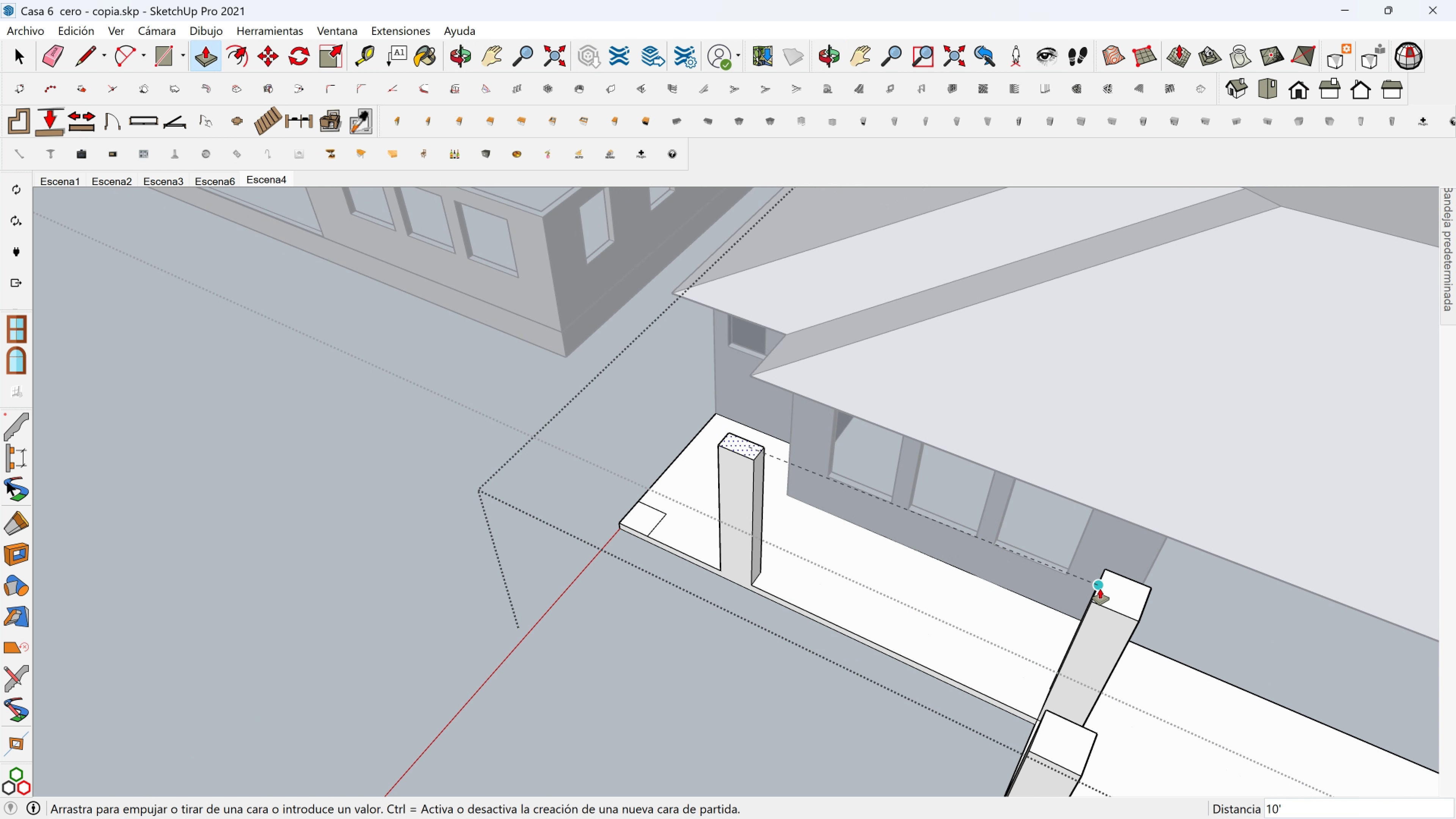 
left_click([1100, 589])
 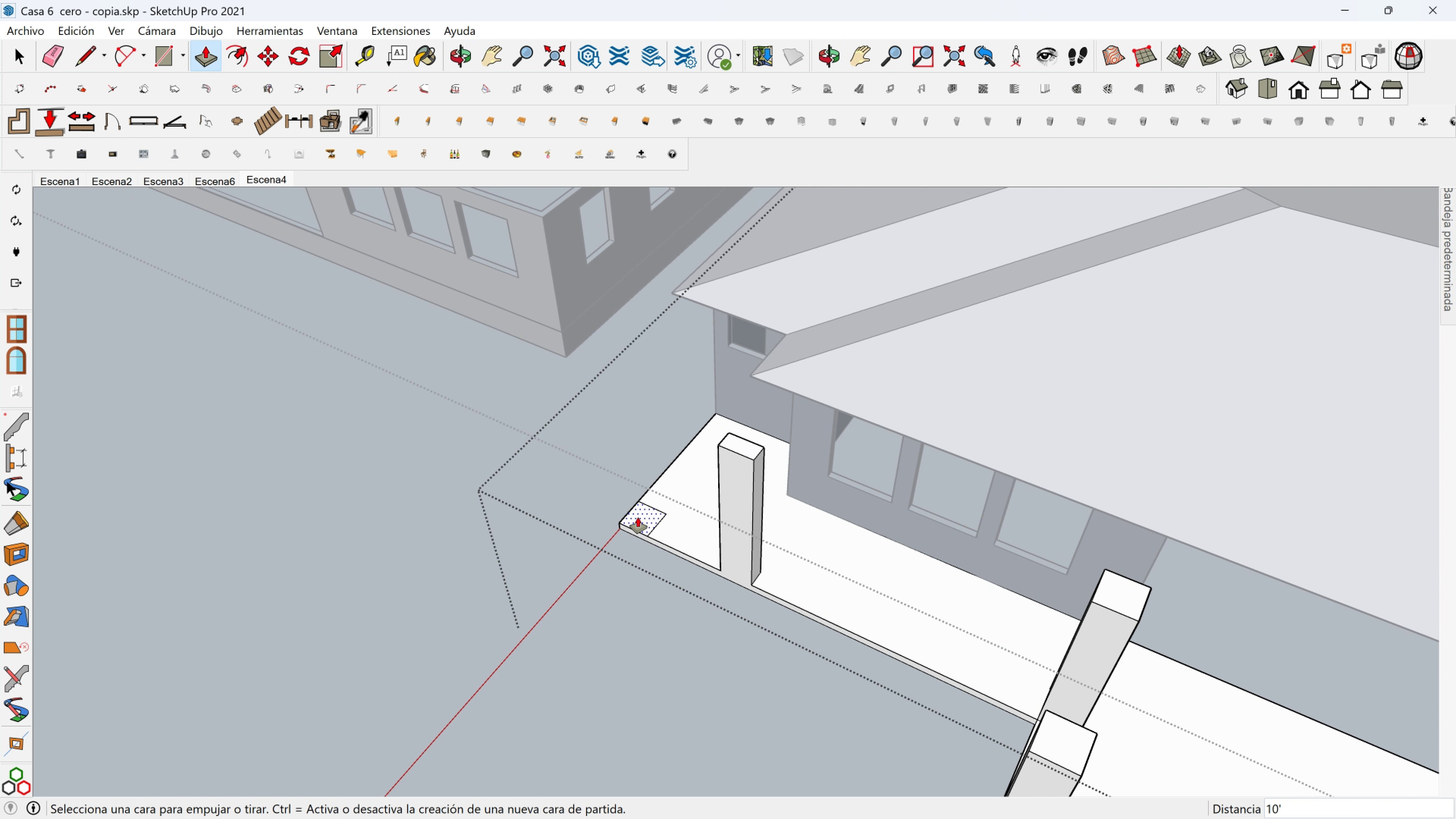 
left_click([642, 517])
 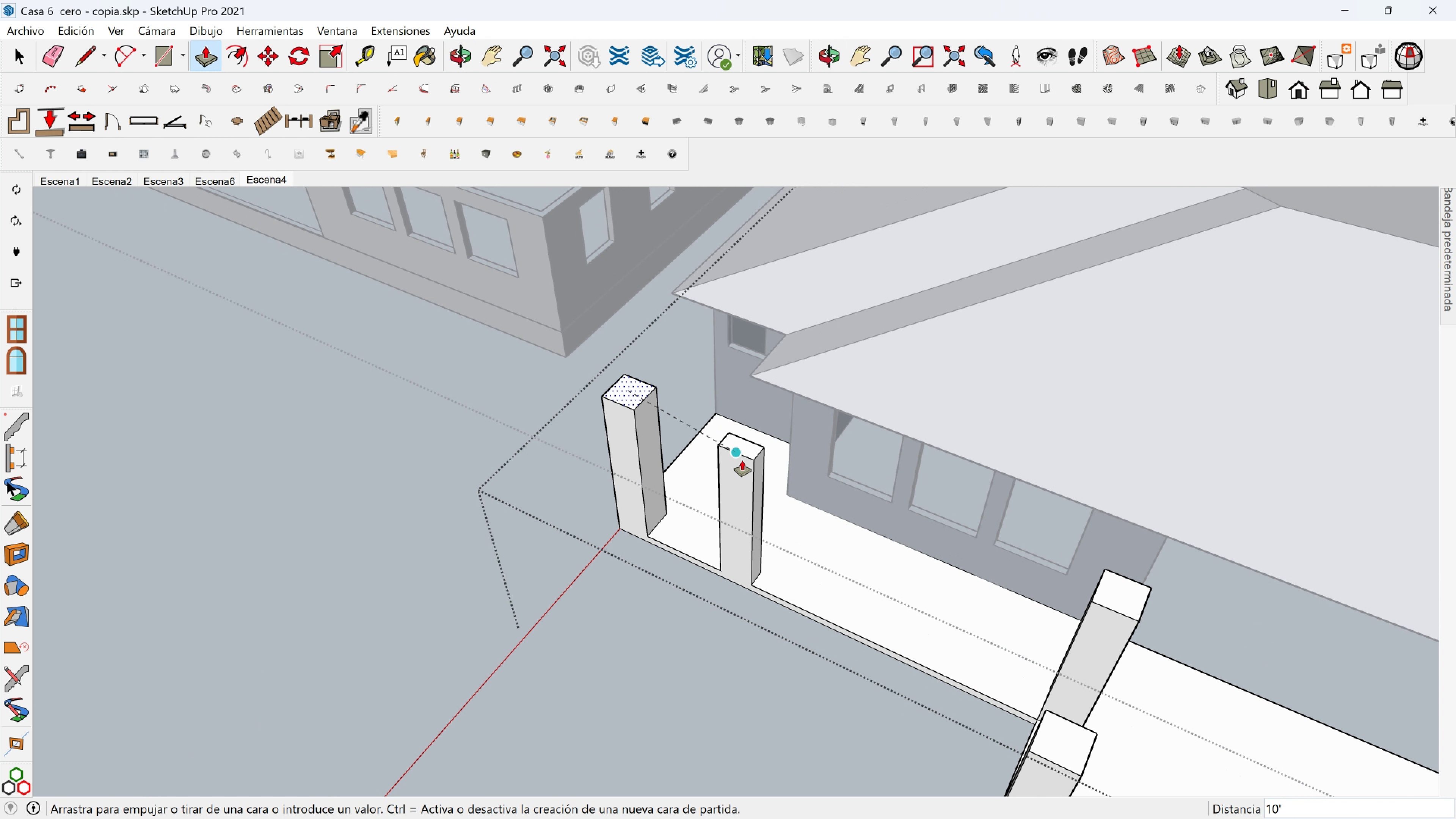 
left_click([742, 460])
 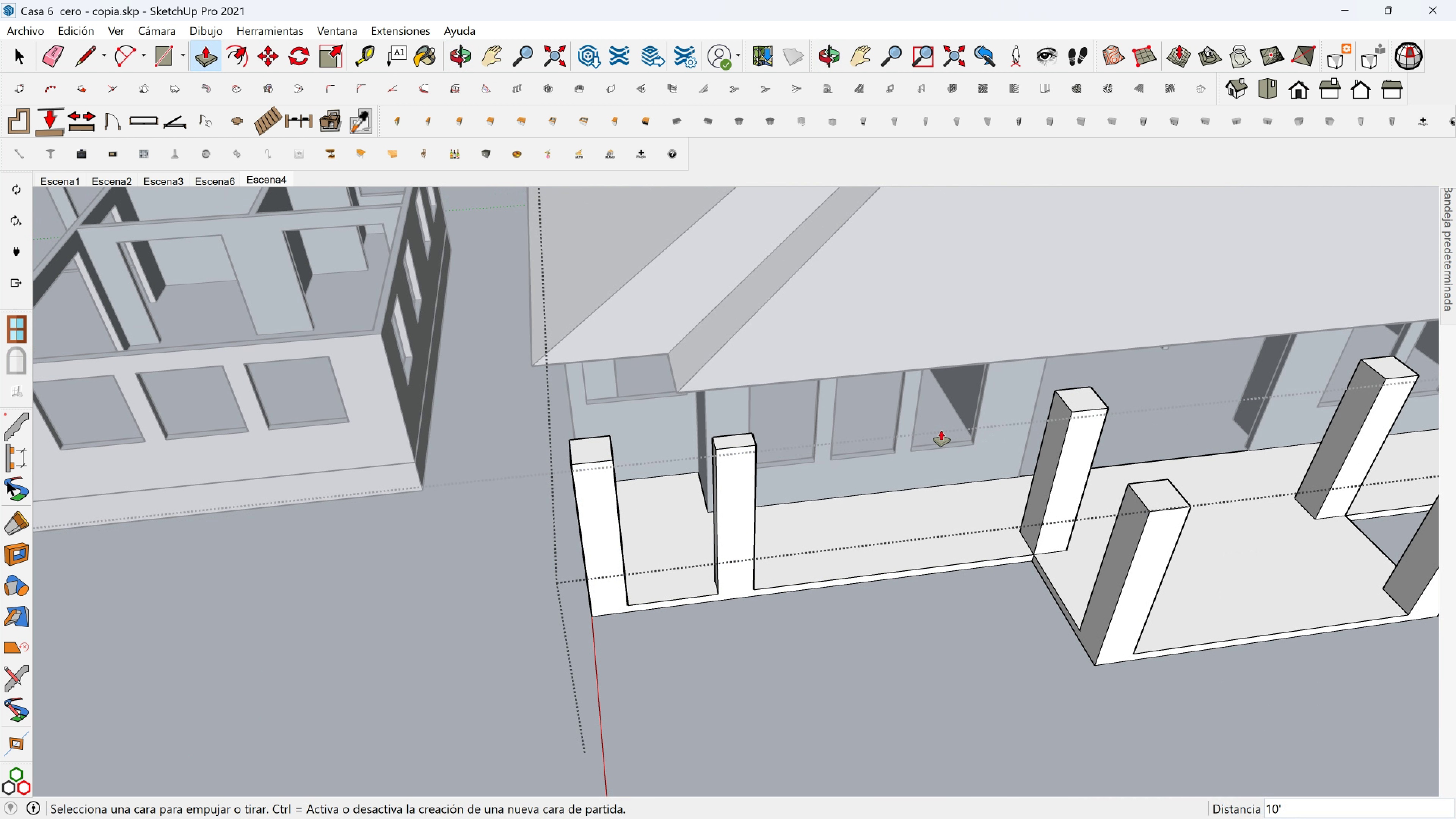 
scroll: coordinate [821, 436], scroll_direction: down, amount: 3.0
 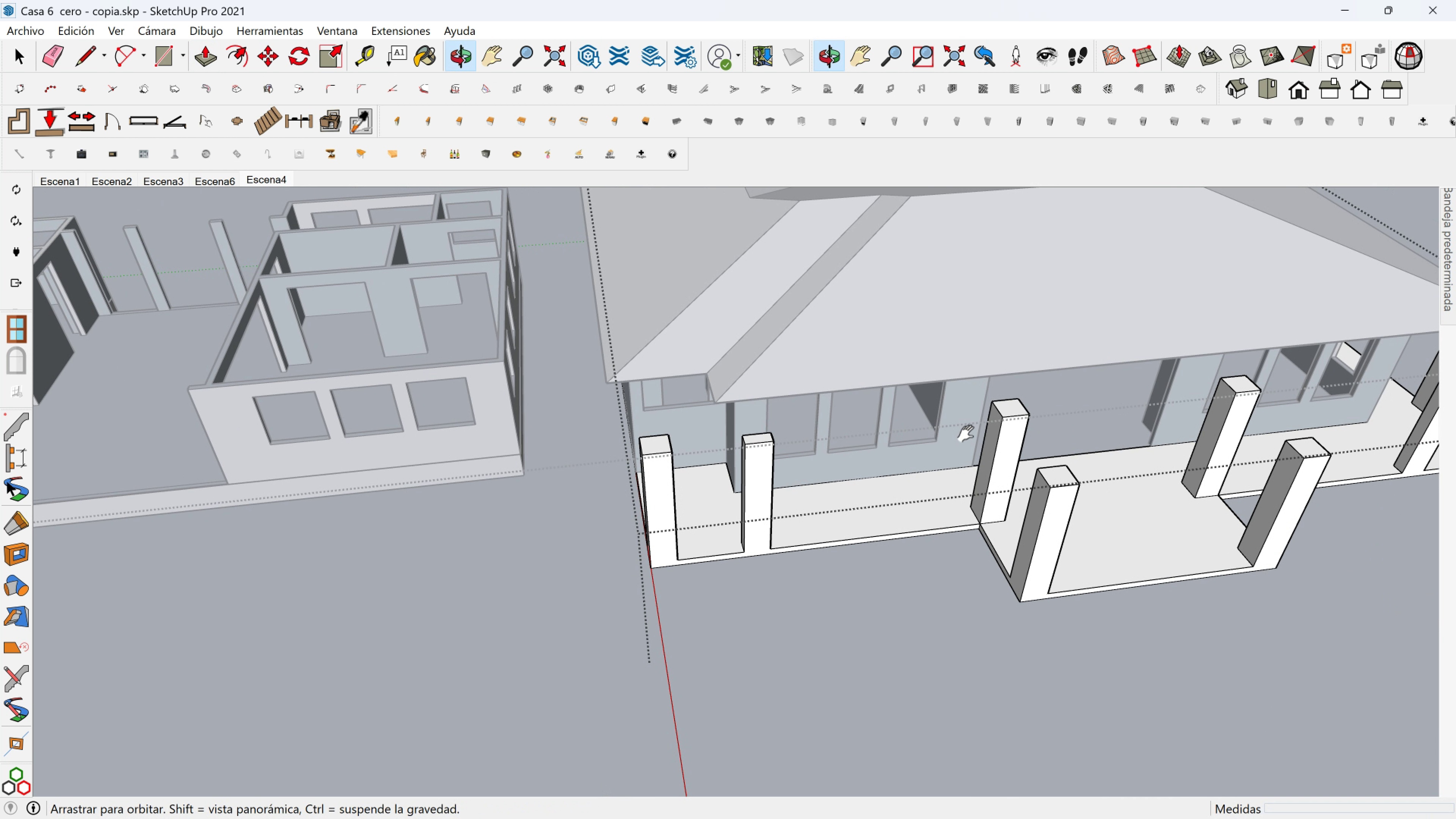 
key(Shift+ShiftLeft)
 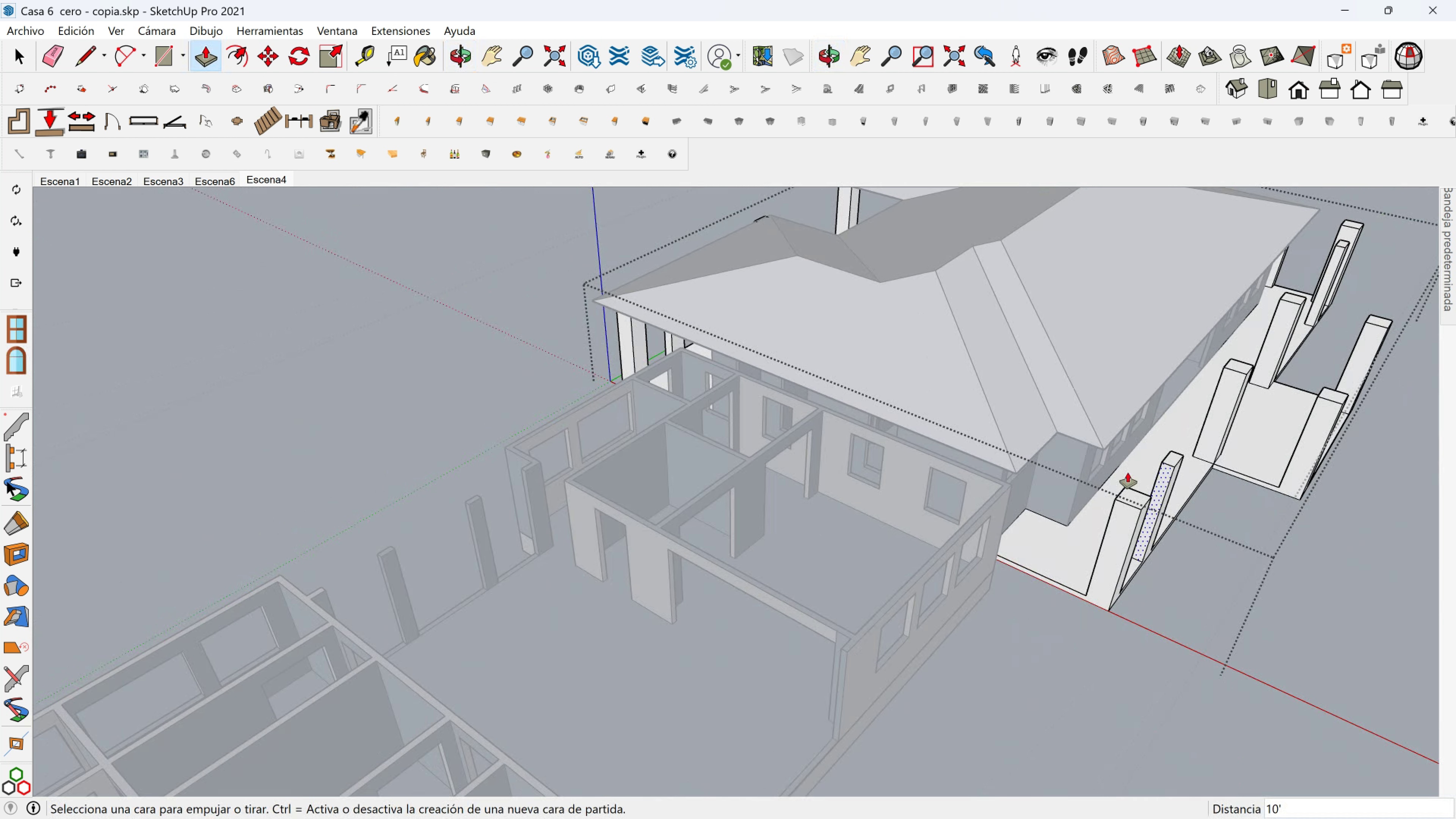 
key(Shift+ShiftLeft)
 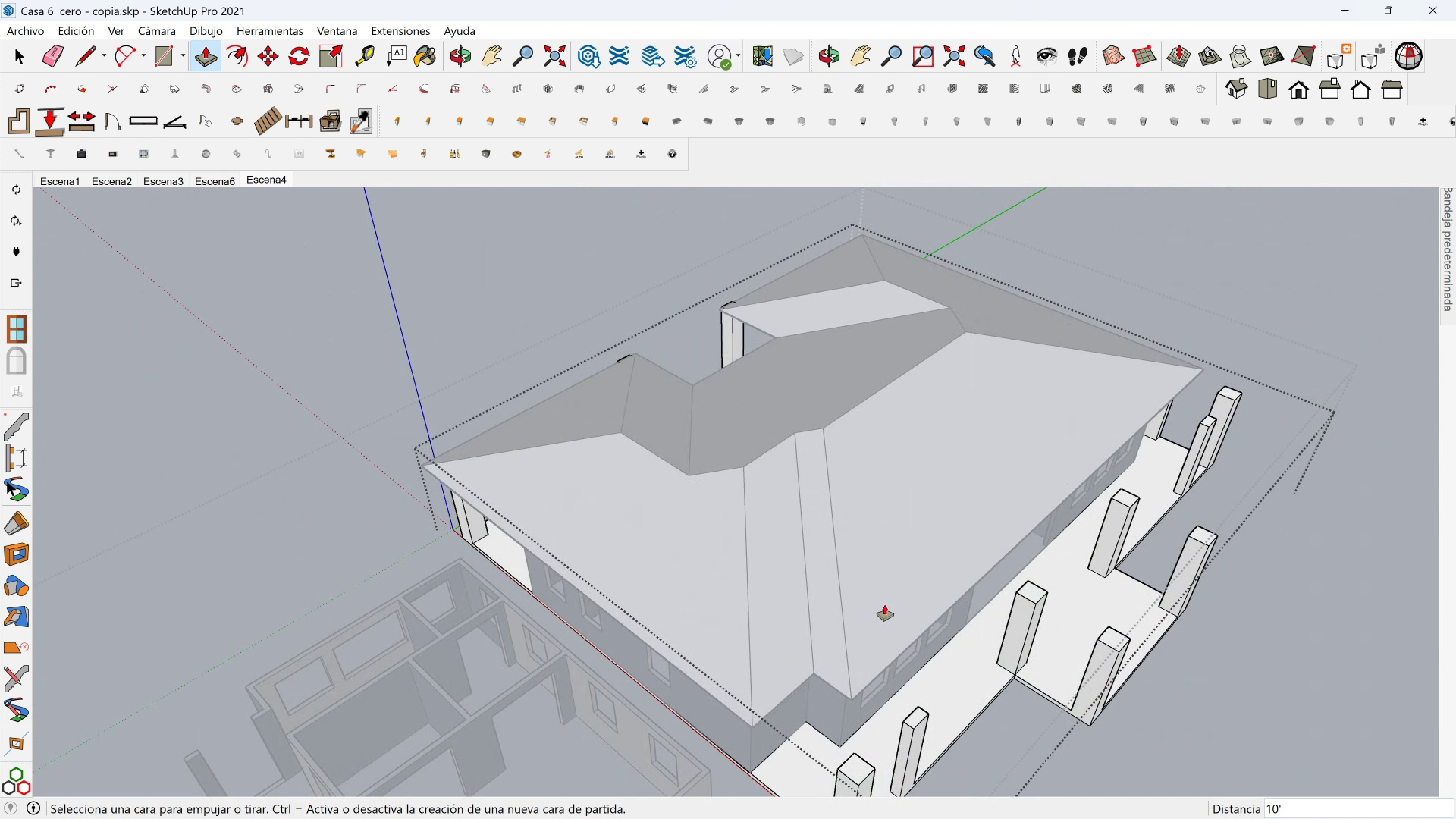 
key(Space)
 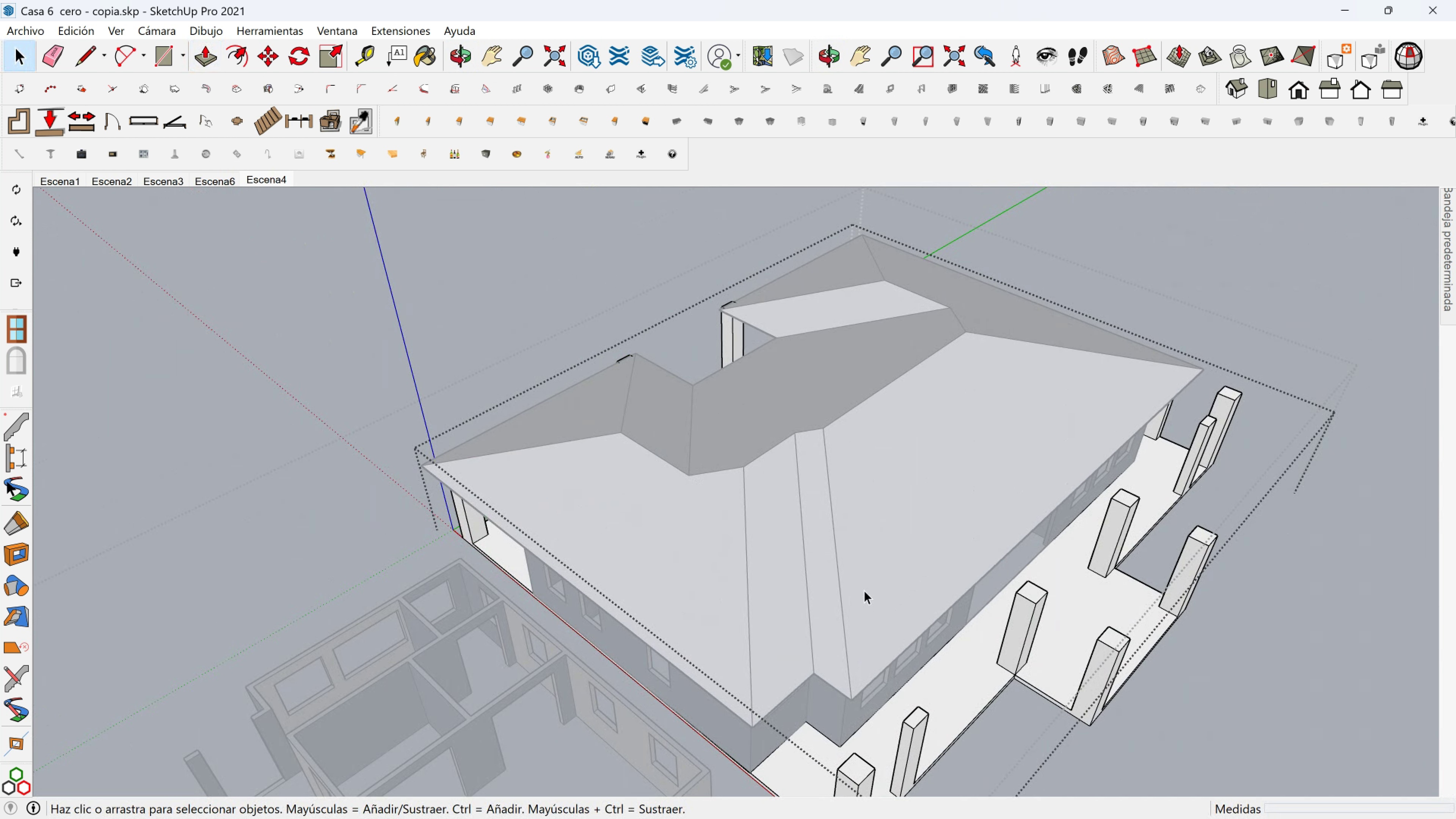 
scroll: coordinate [854, 587], scroll_direction: down, amount: 1.0
 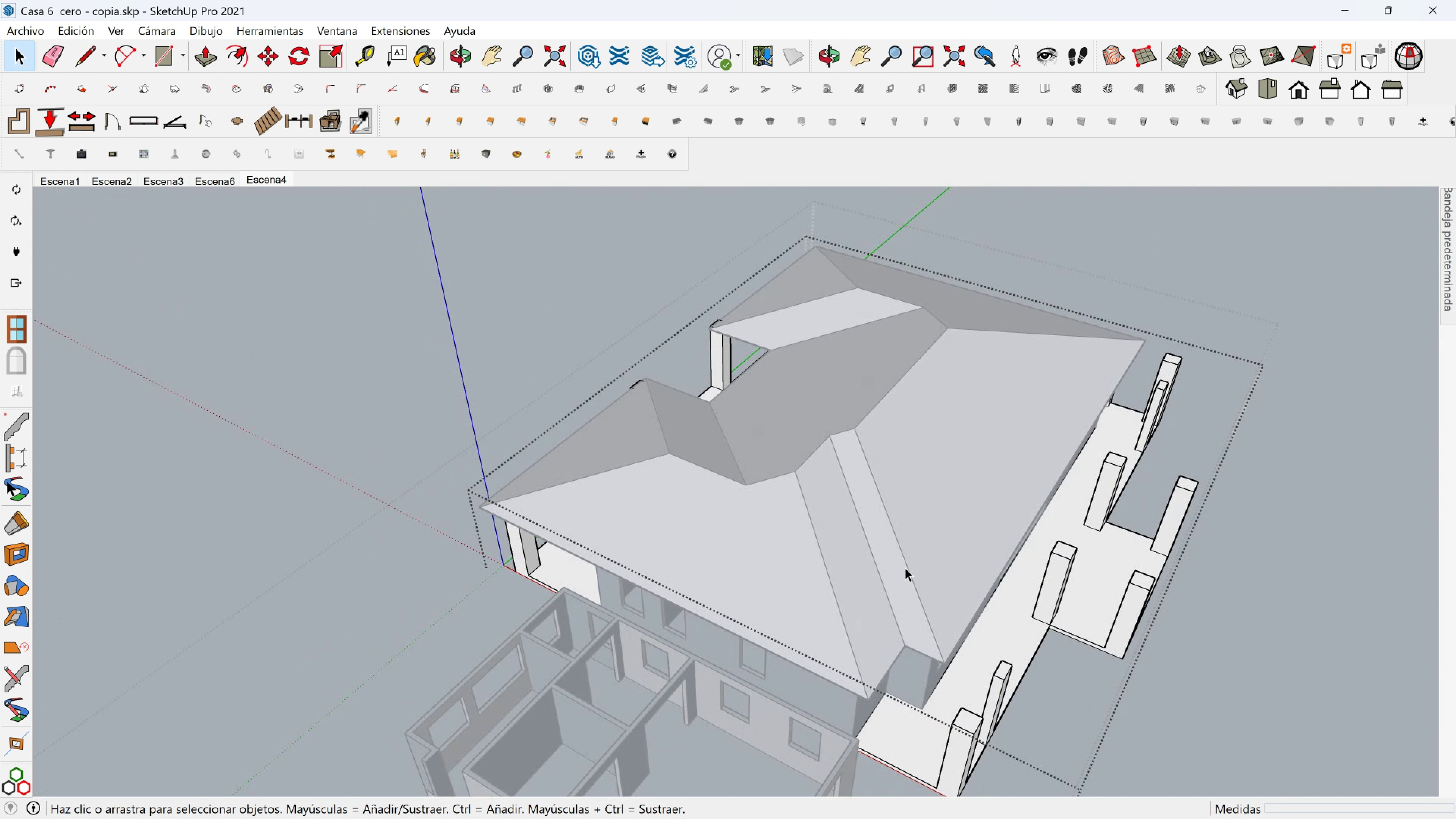 
left_click([905, 568])
 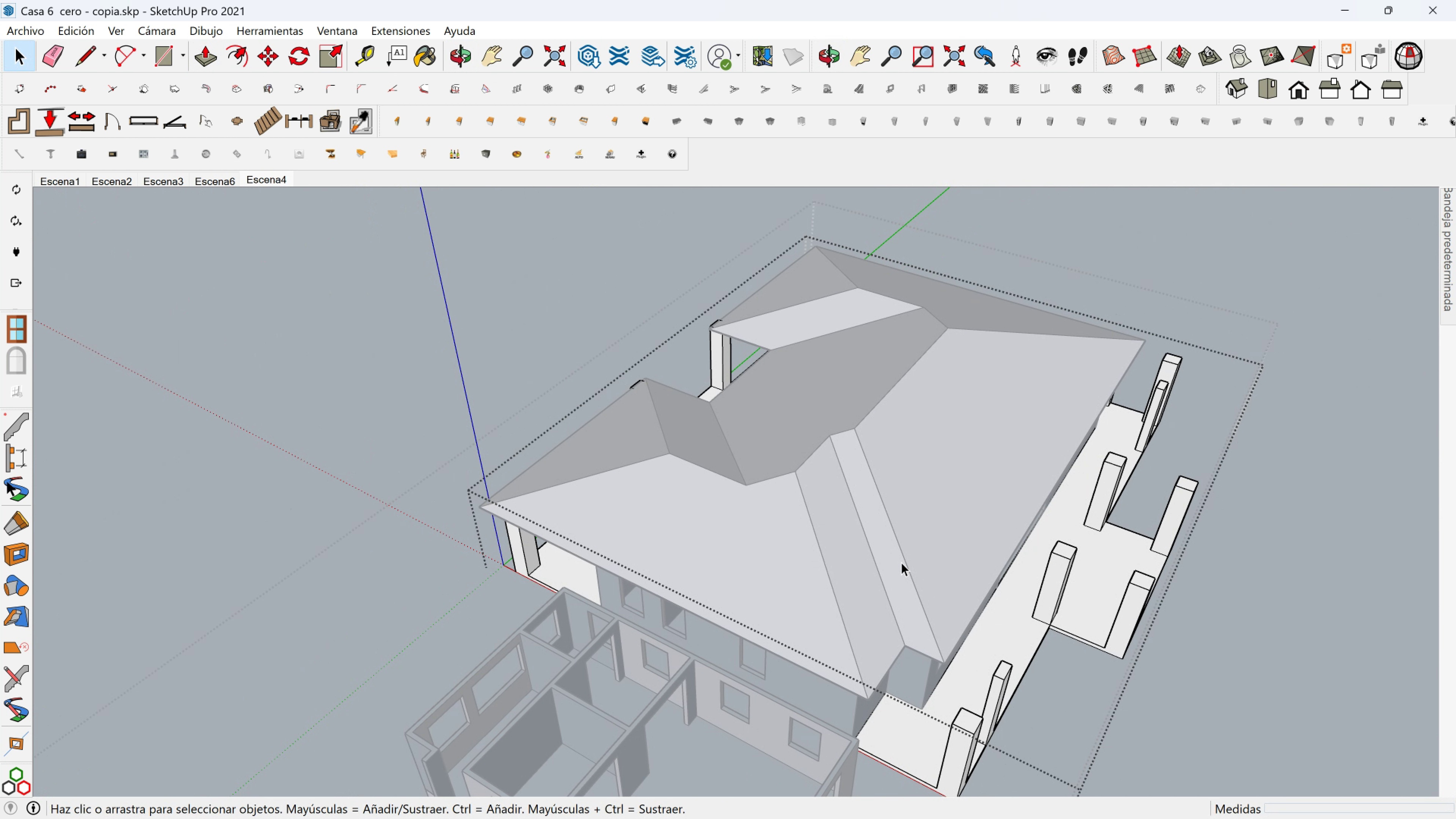 
key(Escape)
 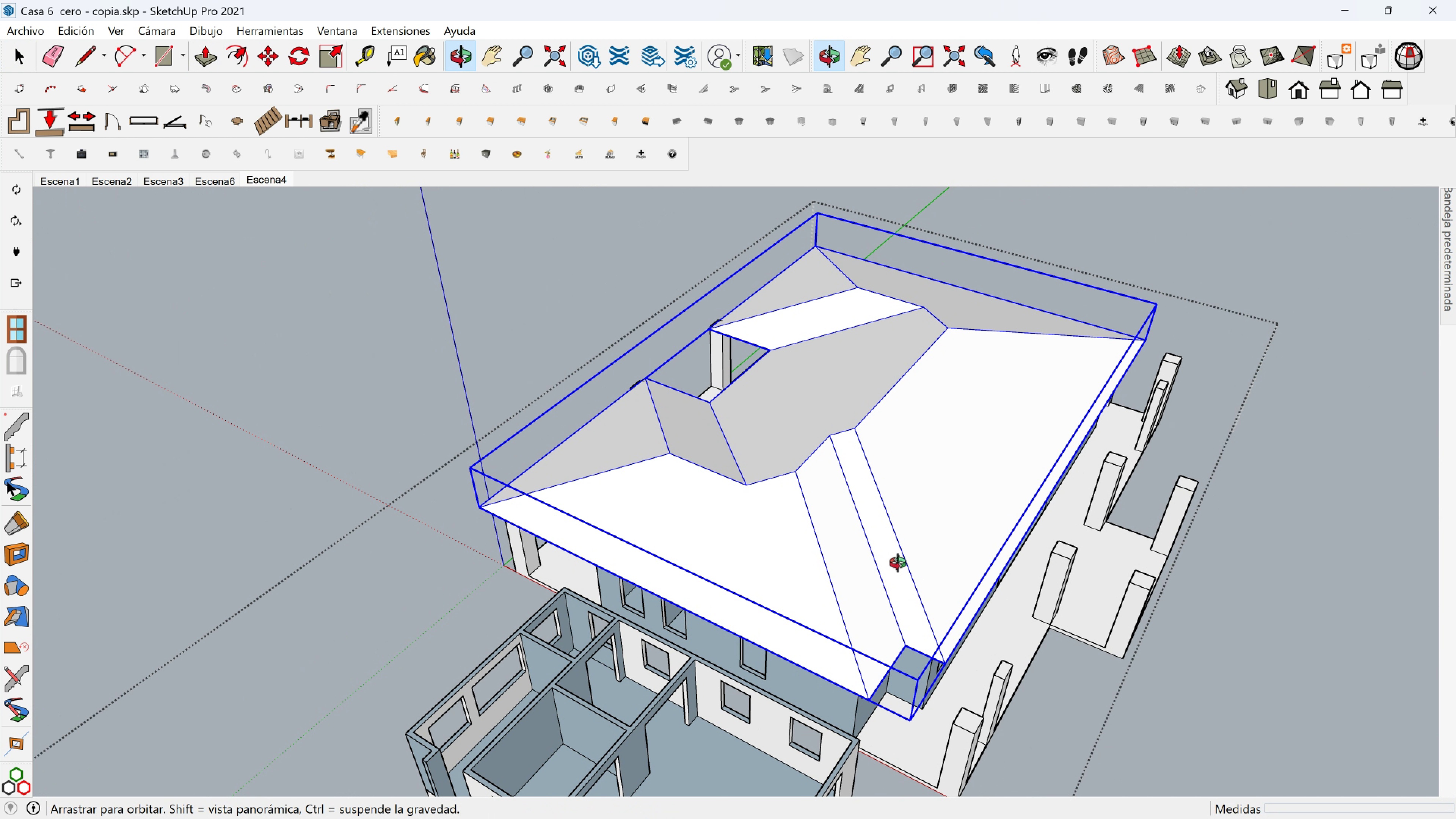 
scroll: coordinate [967, 563], scroll_direction: down, amount: 1.0
 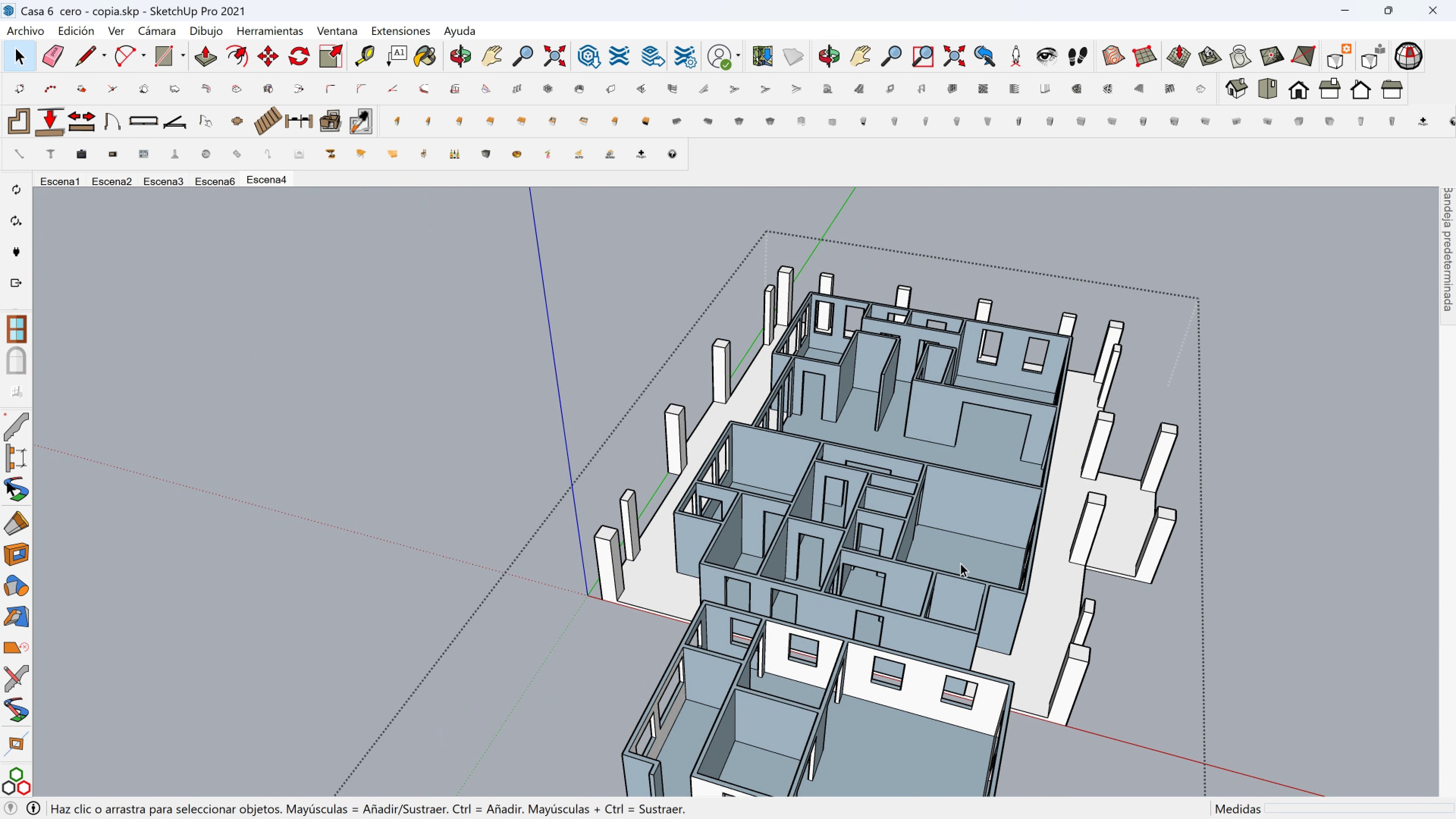 
key(Delete)
 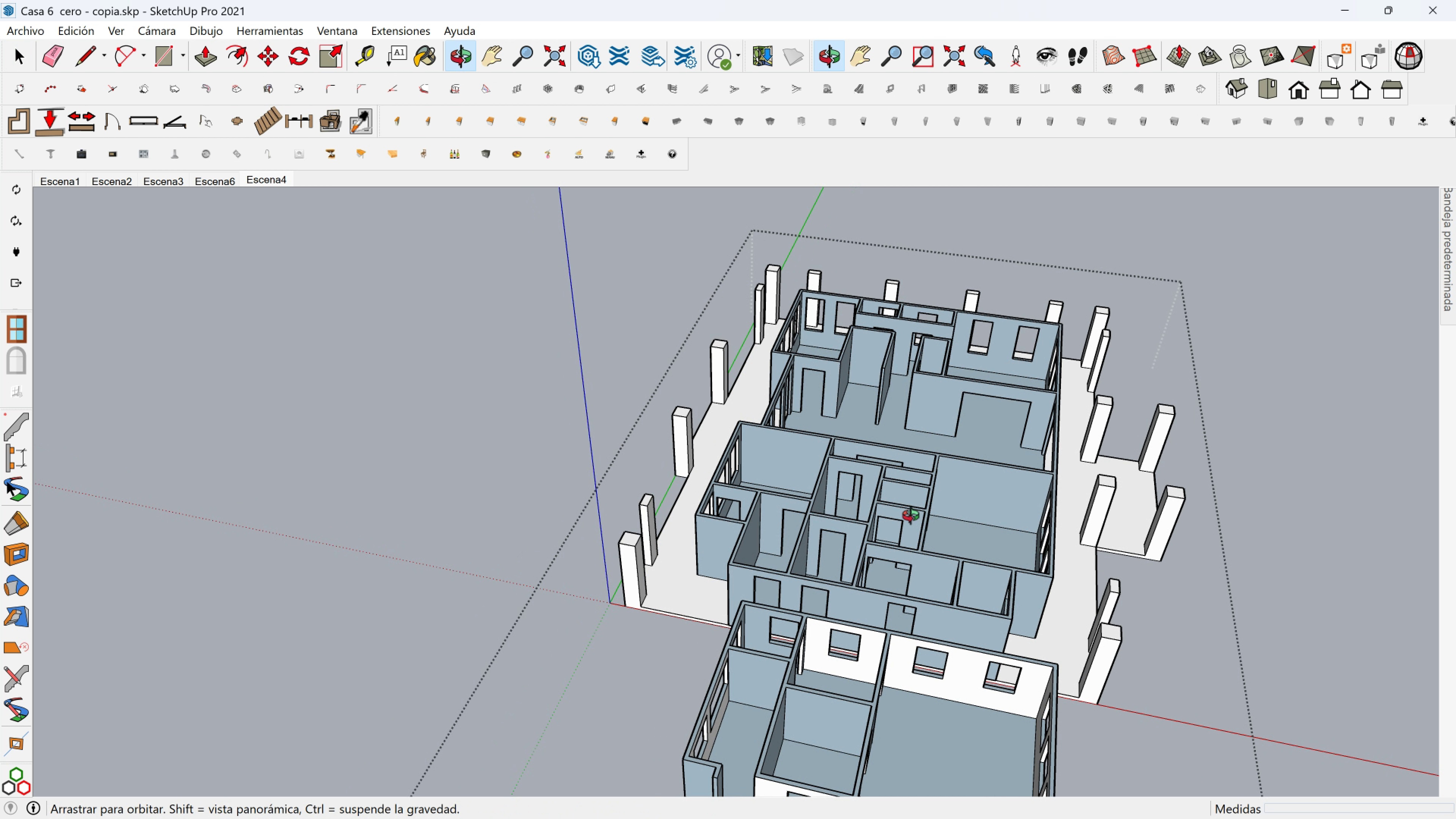 
scroll: coordinate [856, 462], scroll_direction: up, amount: 5.0
 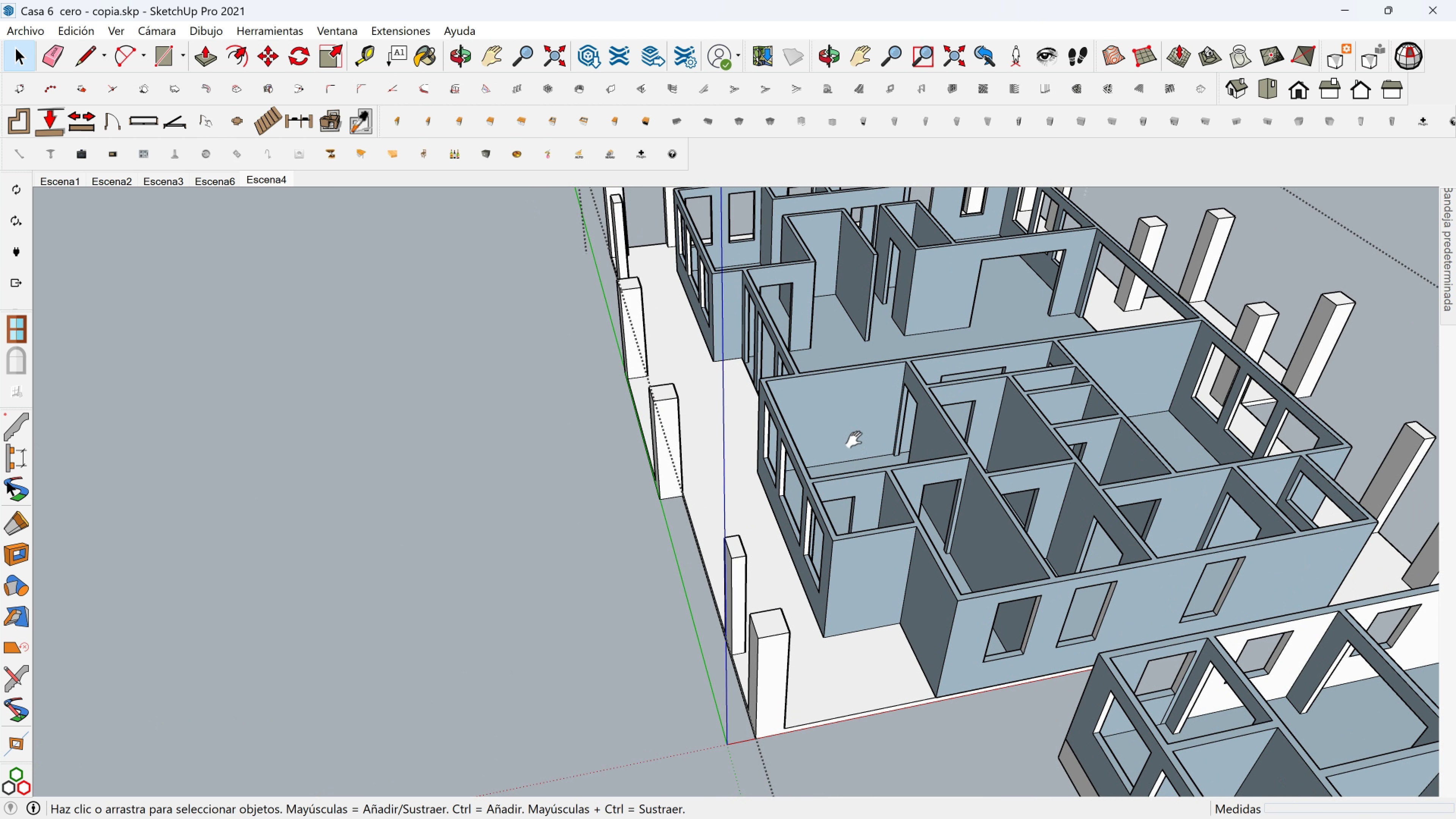 
key(Shift+ShiftLeft)
 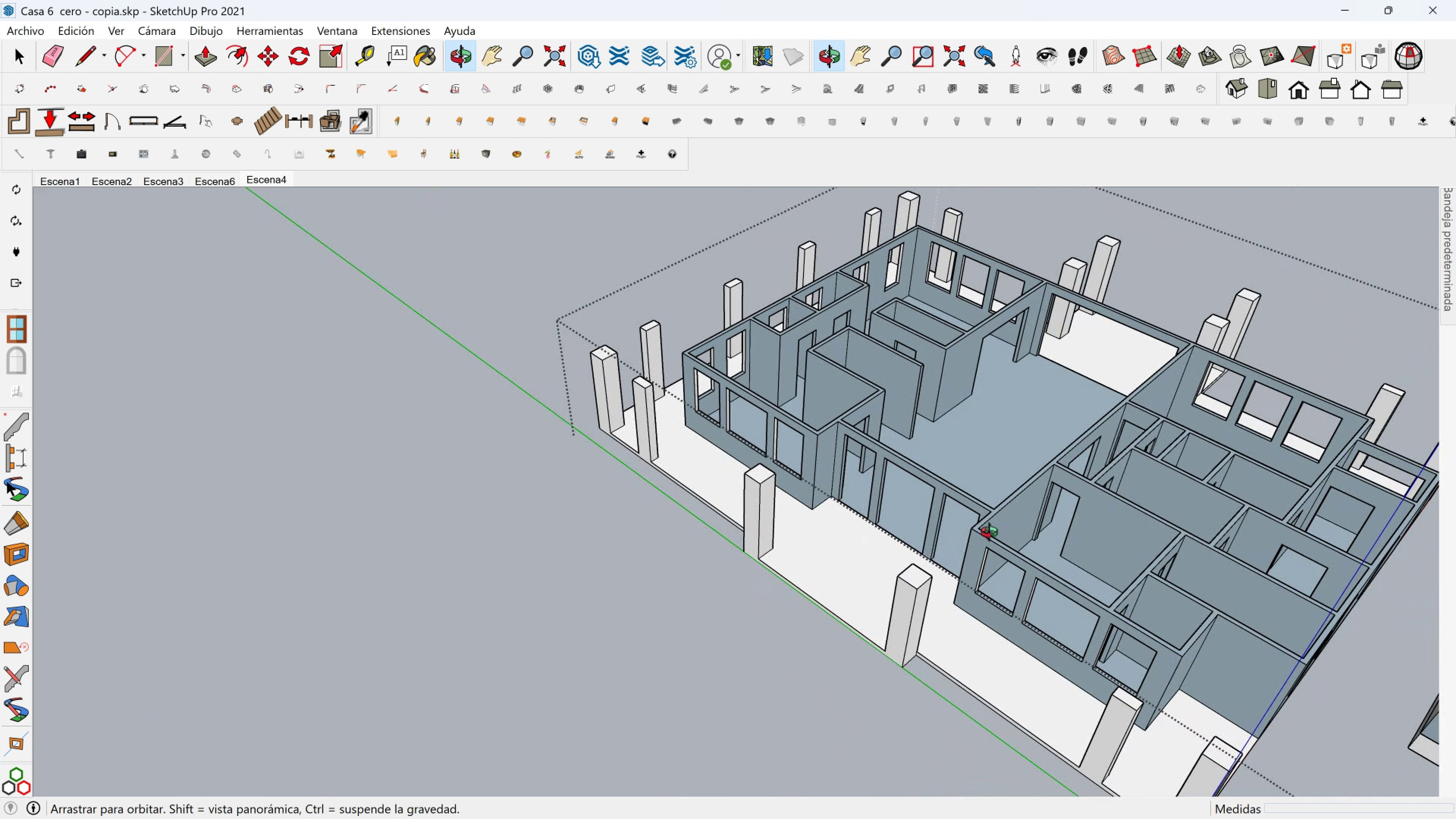 
key(Shift+ShiftLeft)
 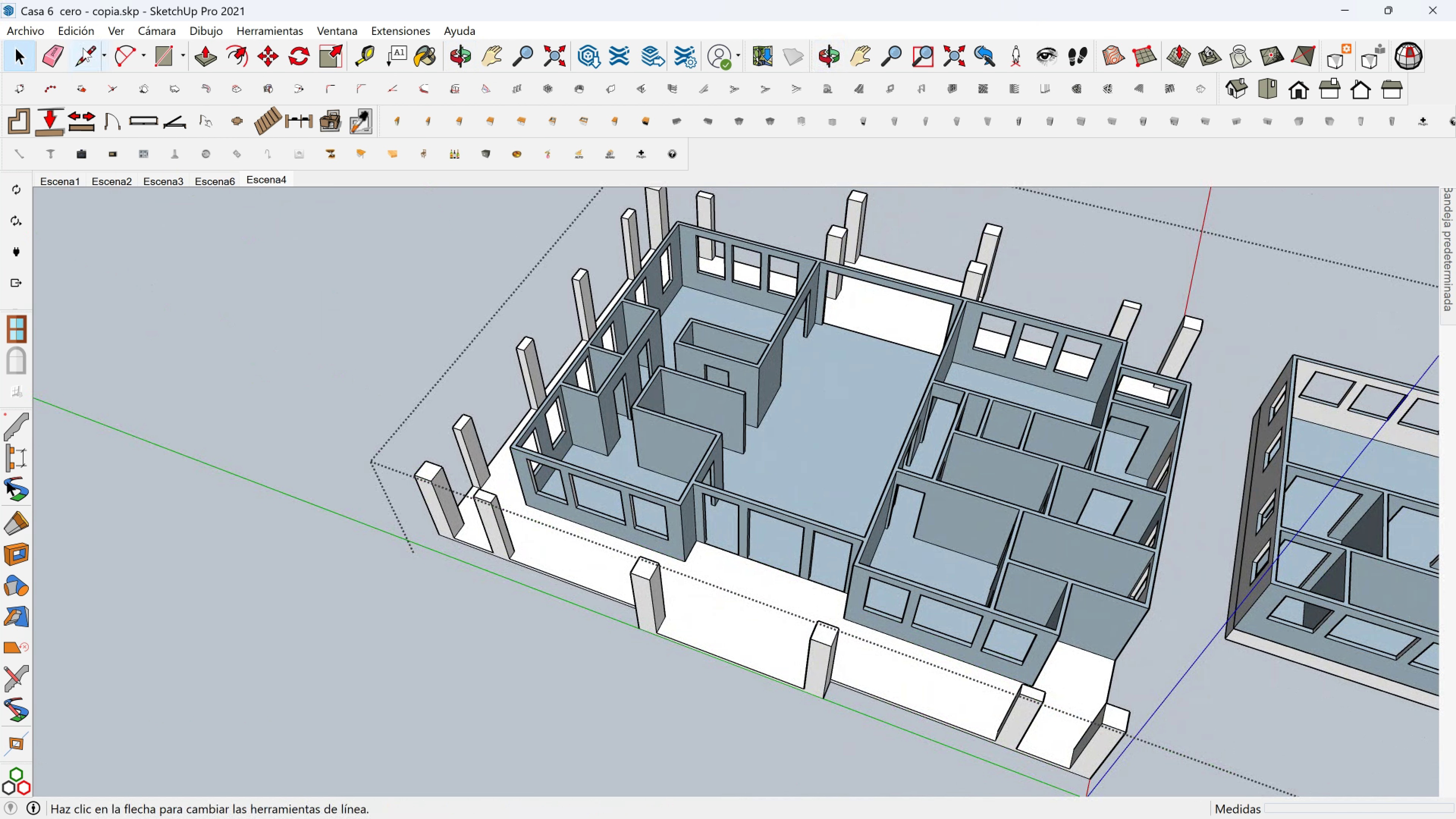 
left_click([85, 60])
 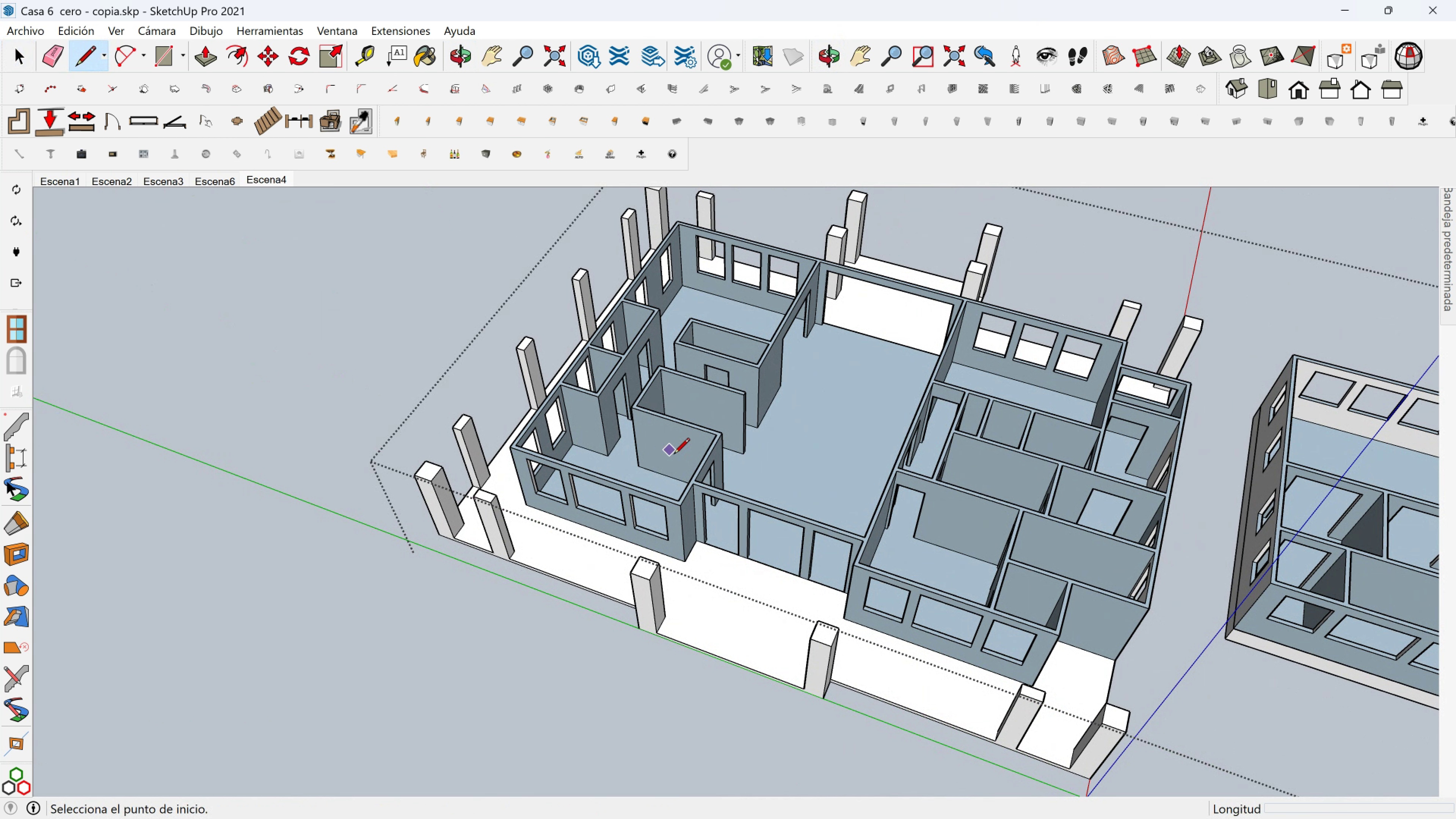 
key(Space)
 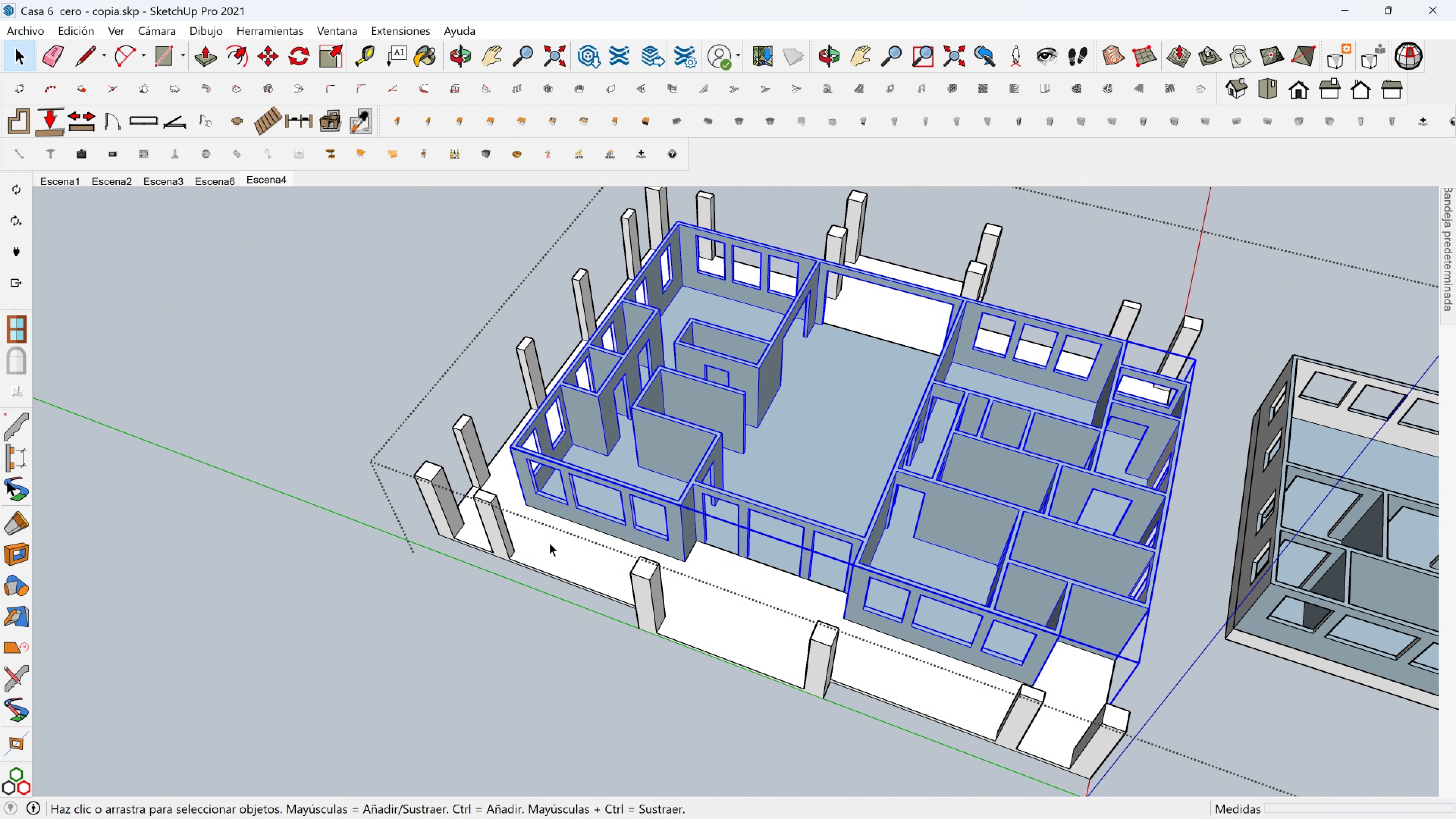 
double_click([549, 543])
 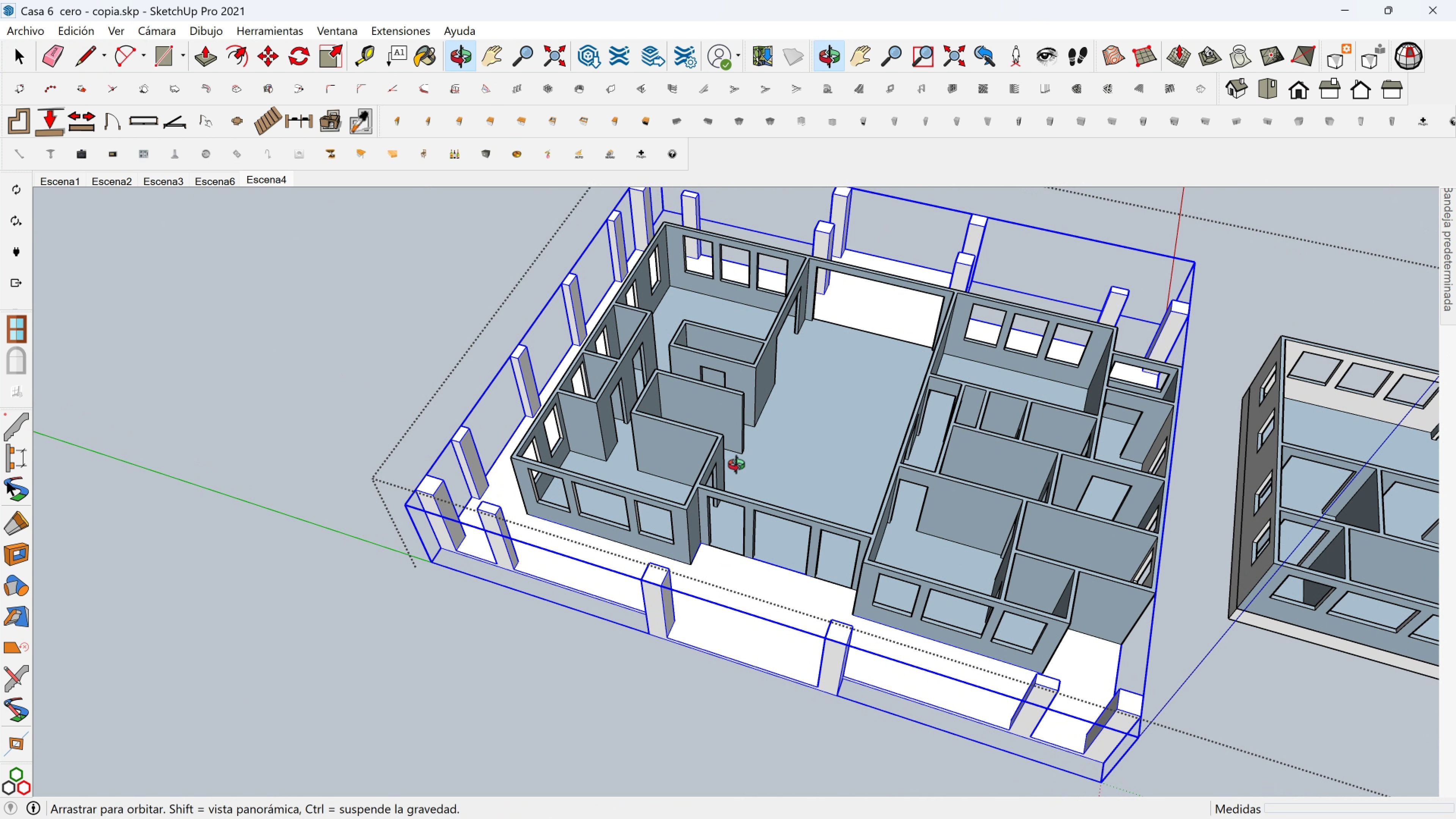 
key(Shift+ShiftLeft)
 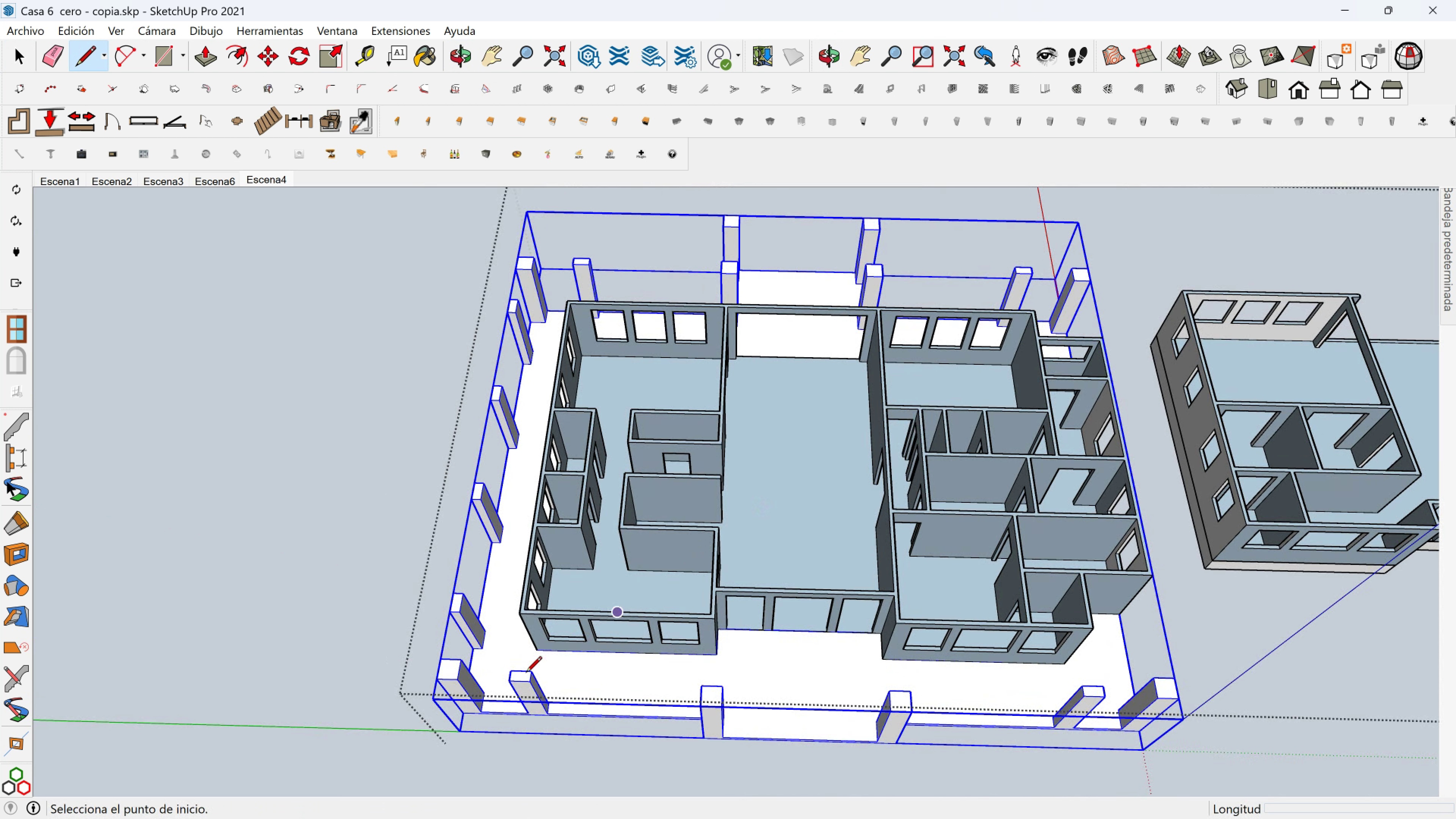 
scroll: coordinate [465, 682], scroll_direction: up, amount: 1.0
 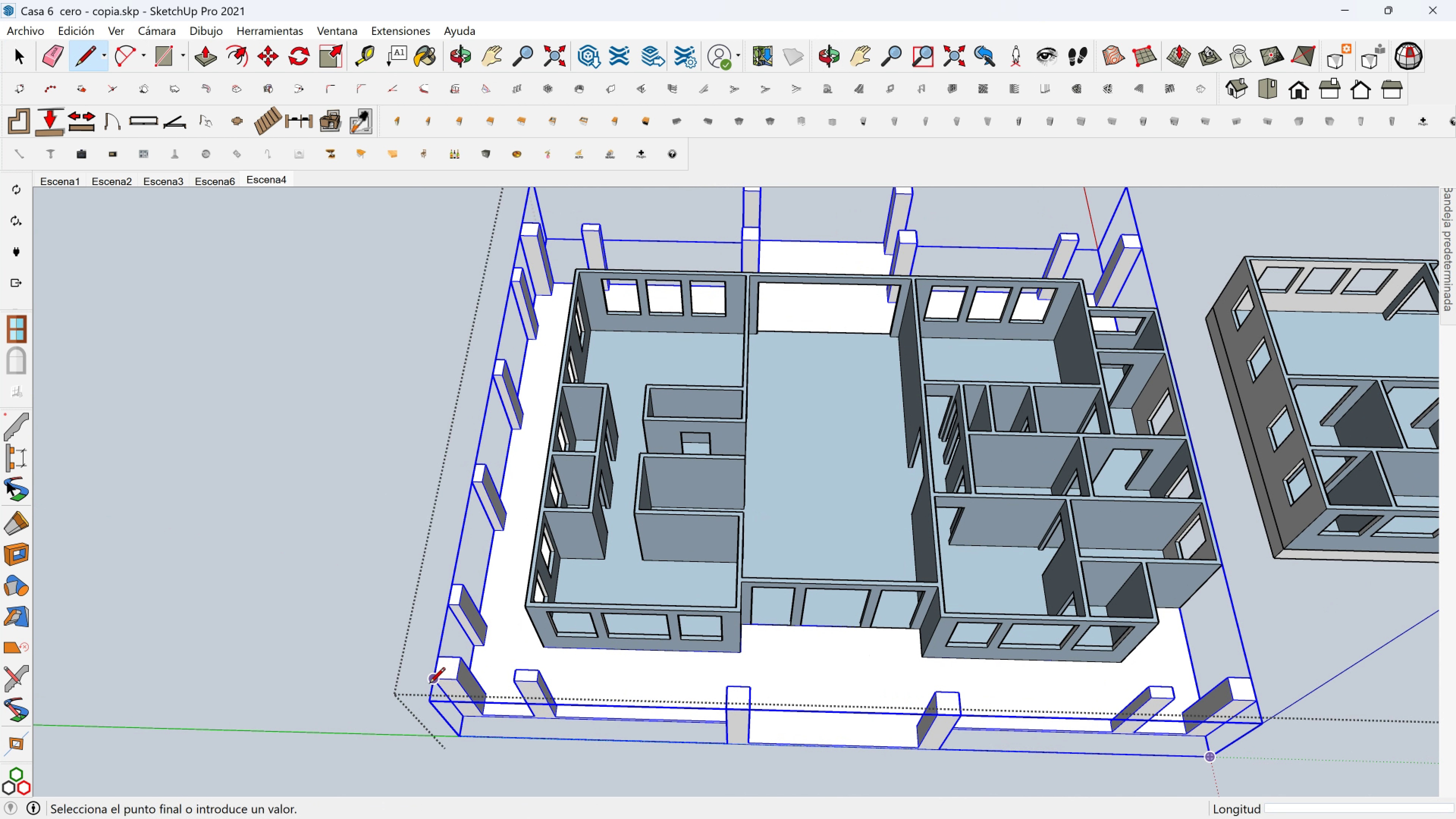 
left_click([429, 684])
 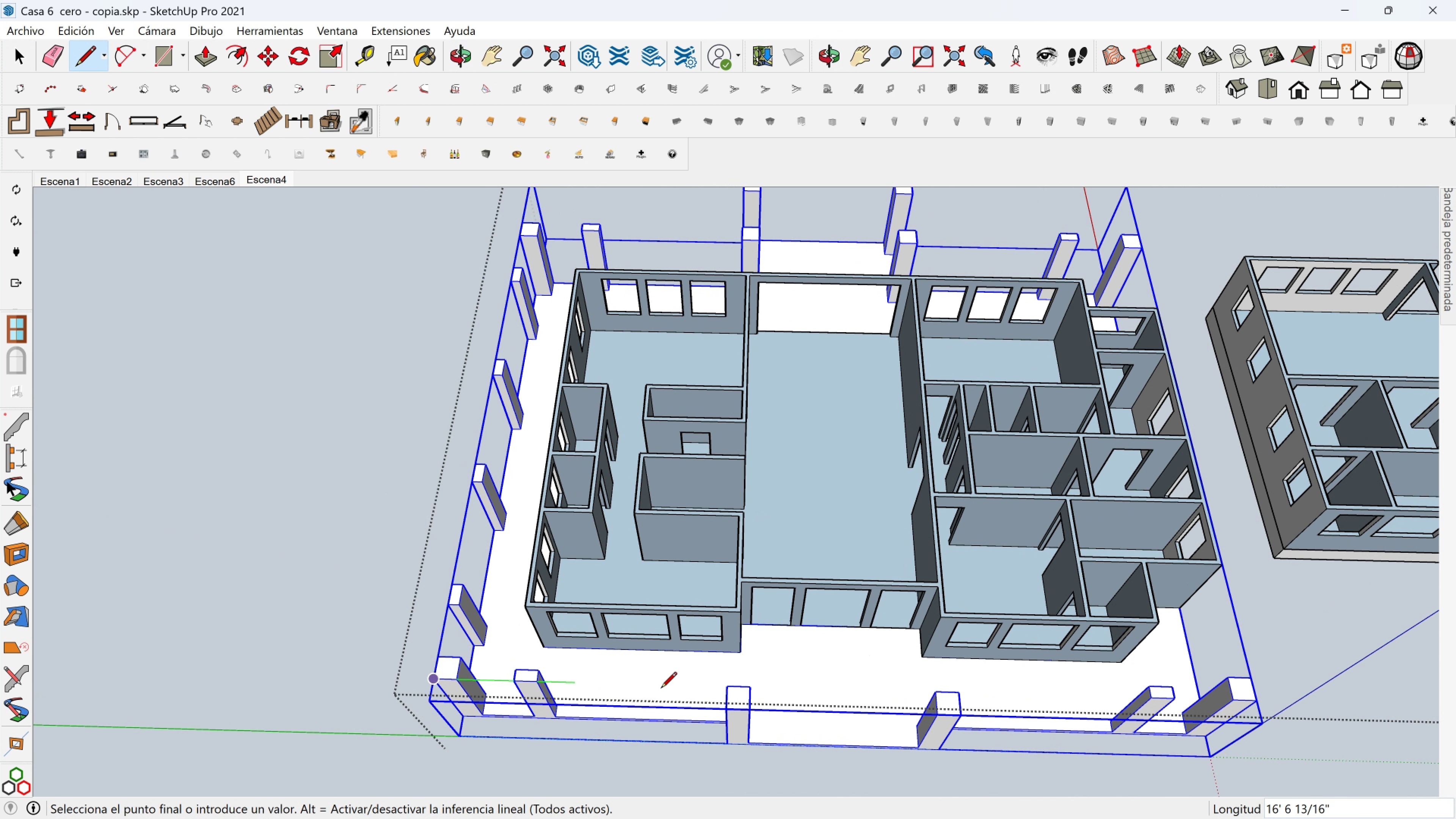 
hold_key(key=ShiftLeft, duration=0.95)
left_click([725, 687])
 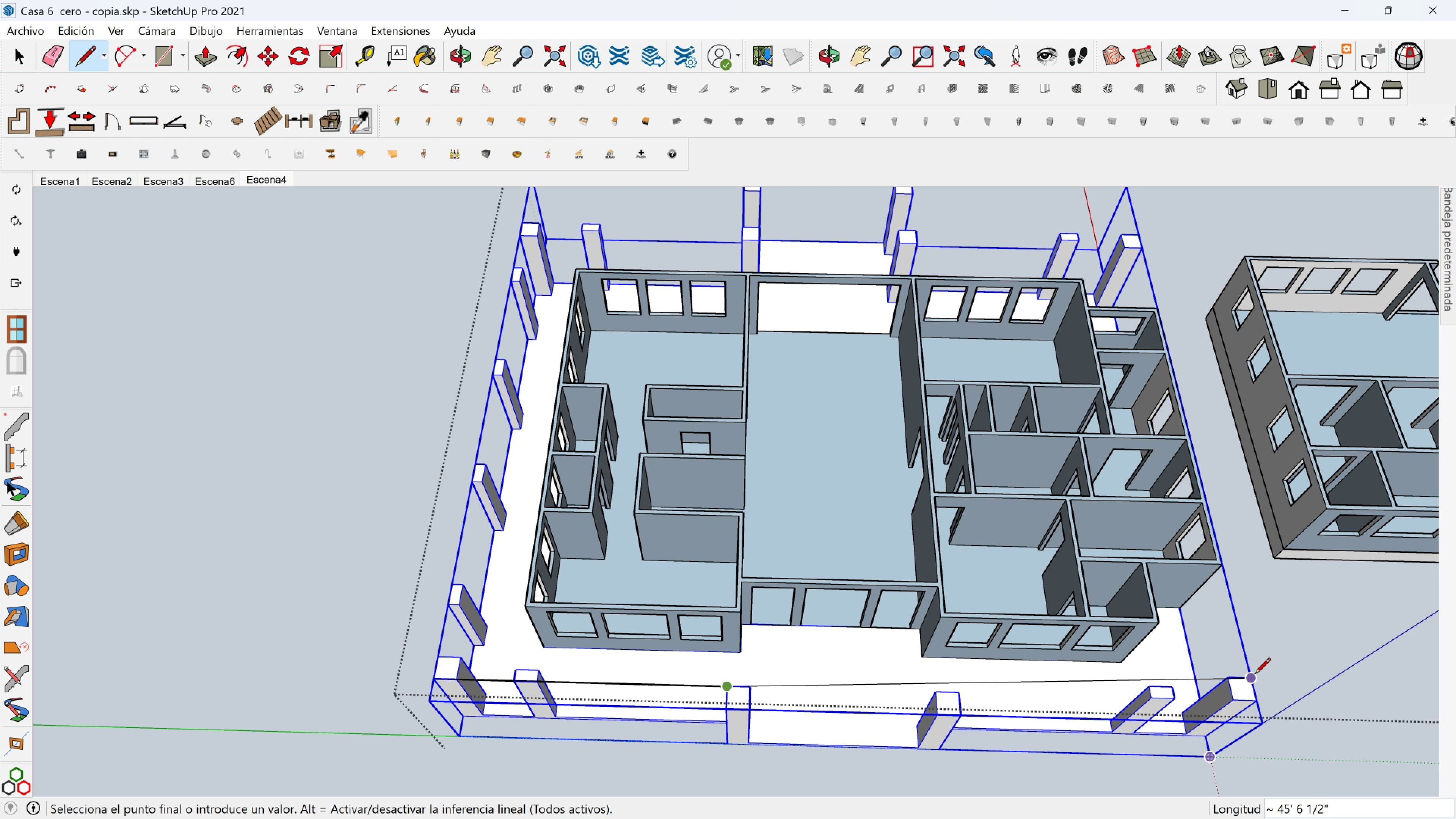 
wait(5.85)
 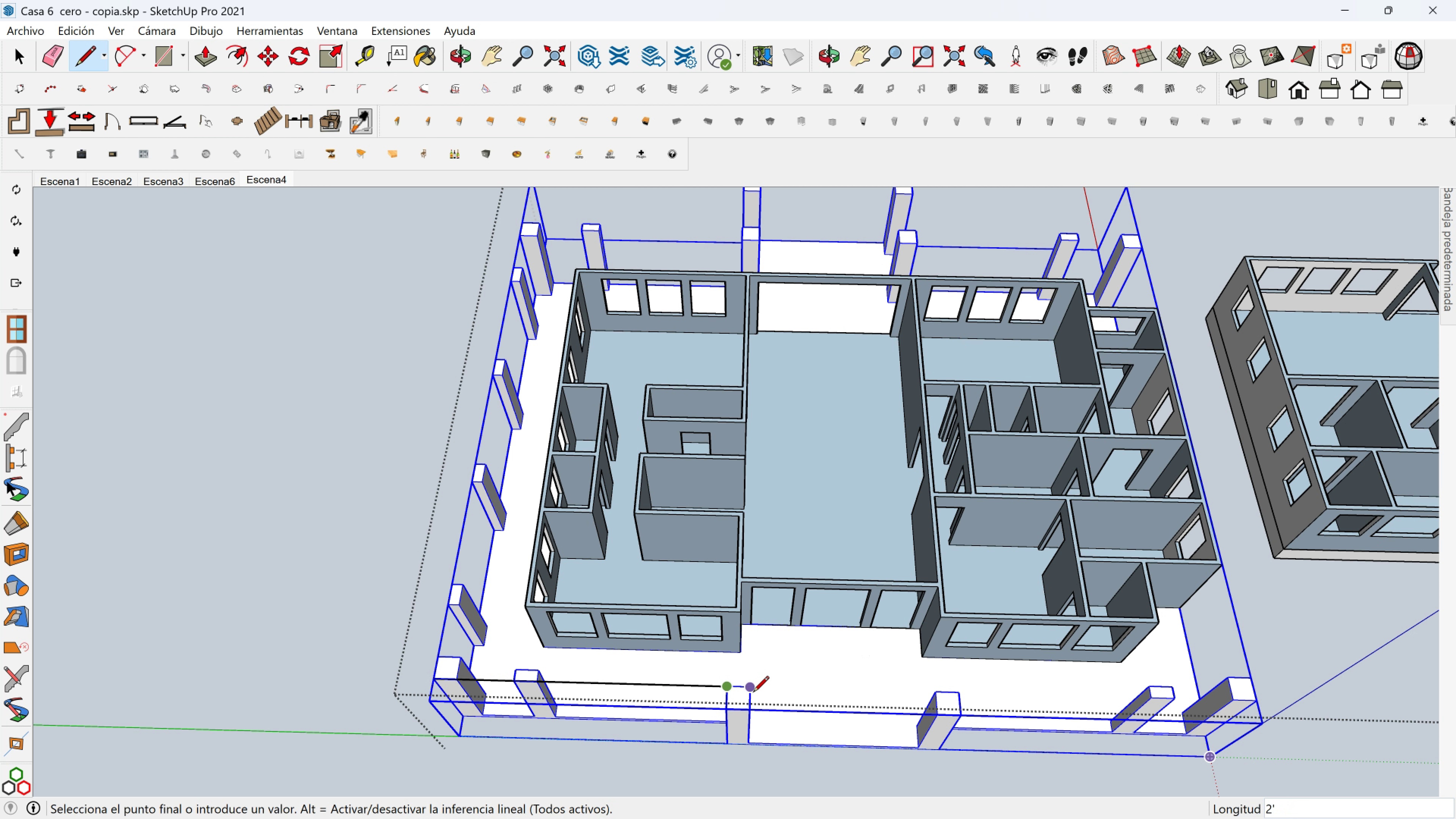 
hold_key(key=ShiftLeft, duration=1.25)
 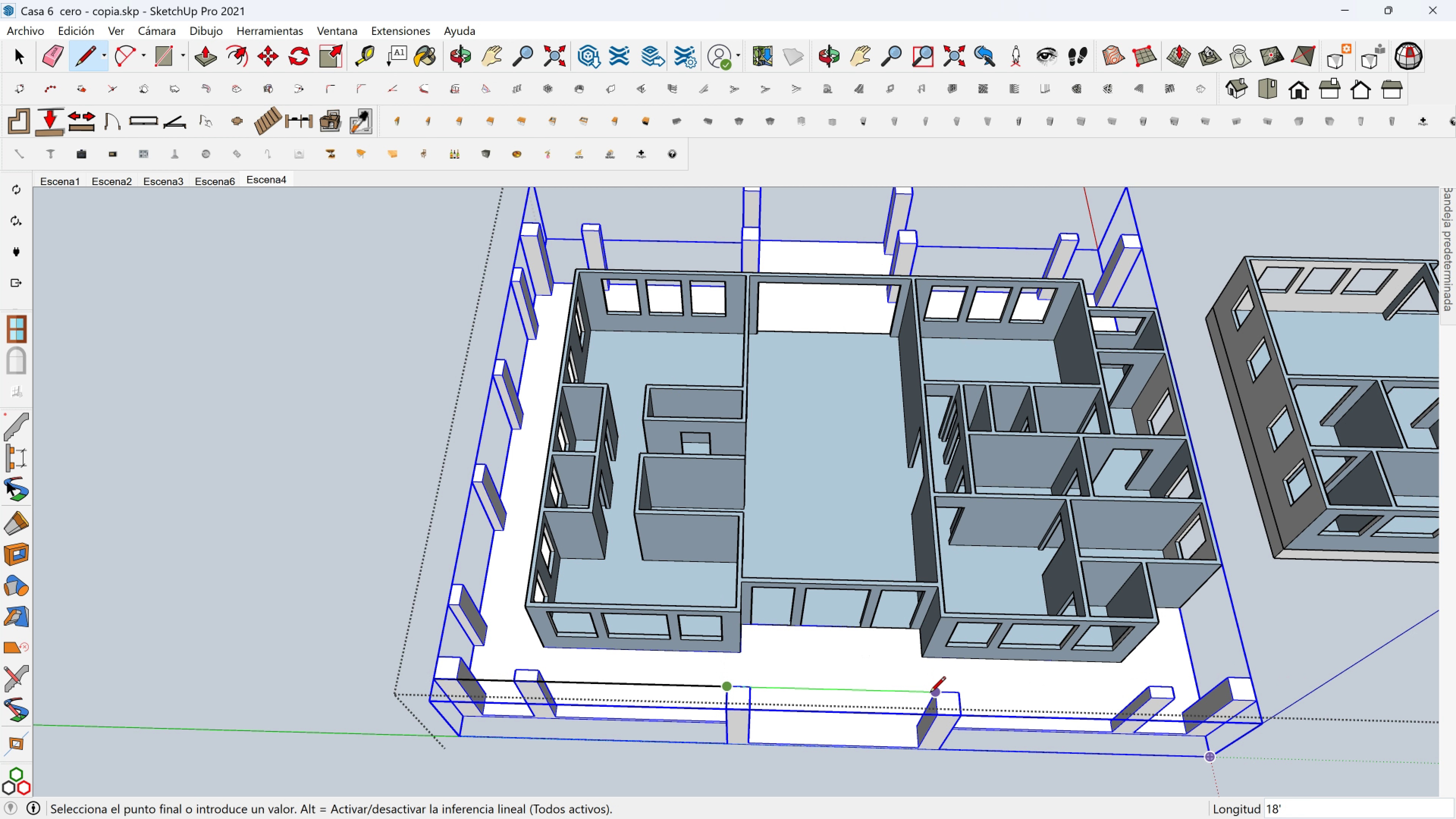 
hold_key(key=ShiftLeft, duration=1.43)
left_click([958, 693])
 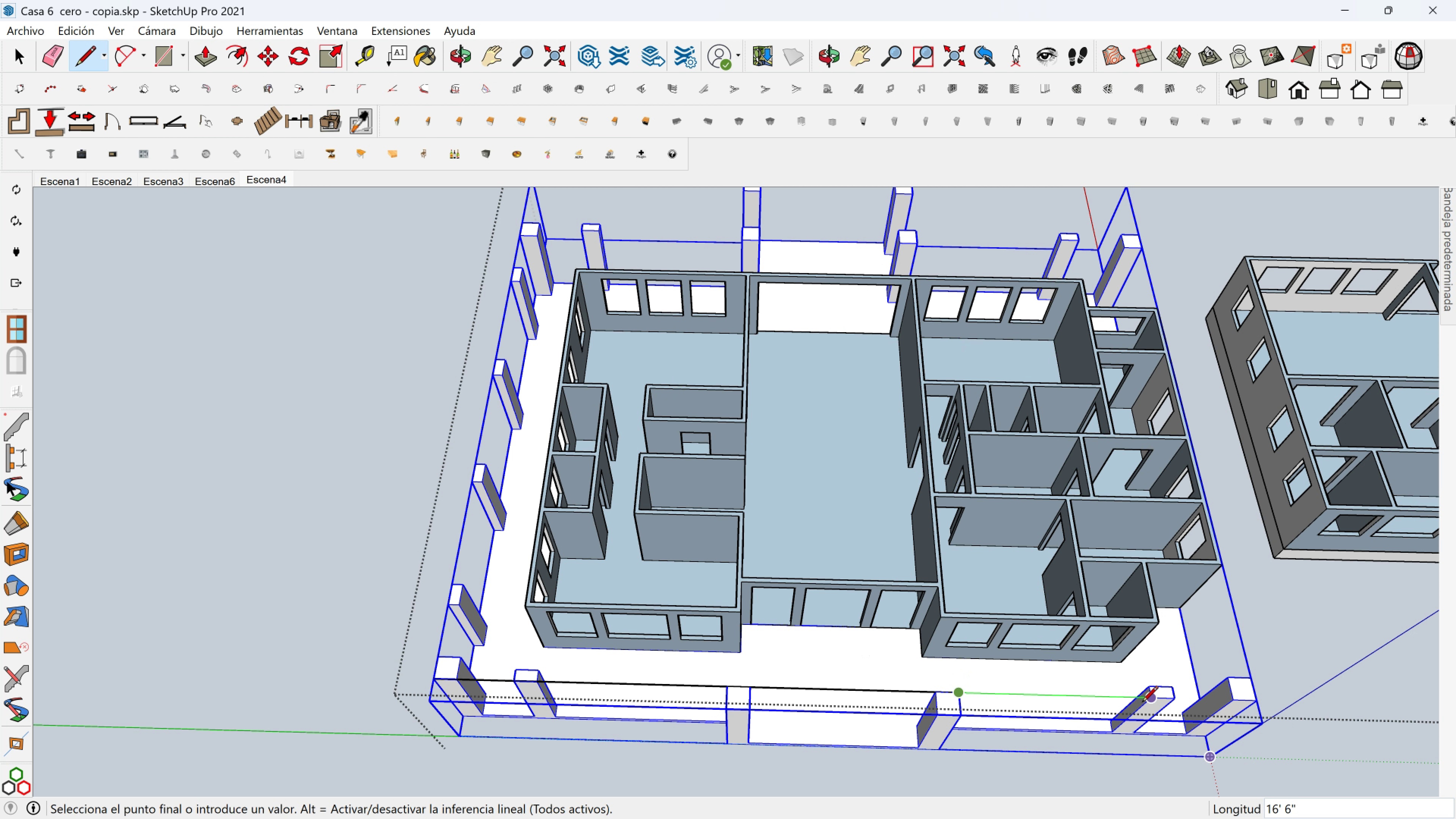 
hold_key(key=ShiftLeft, duration=0.85)
left_click([1258, 704])
 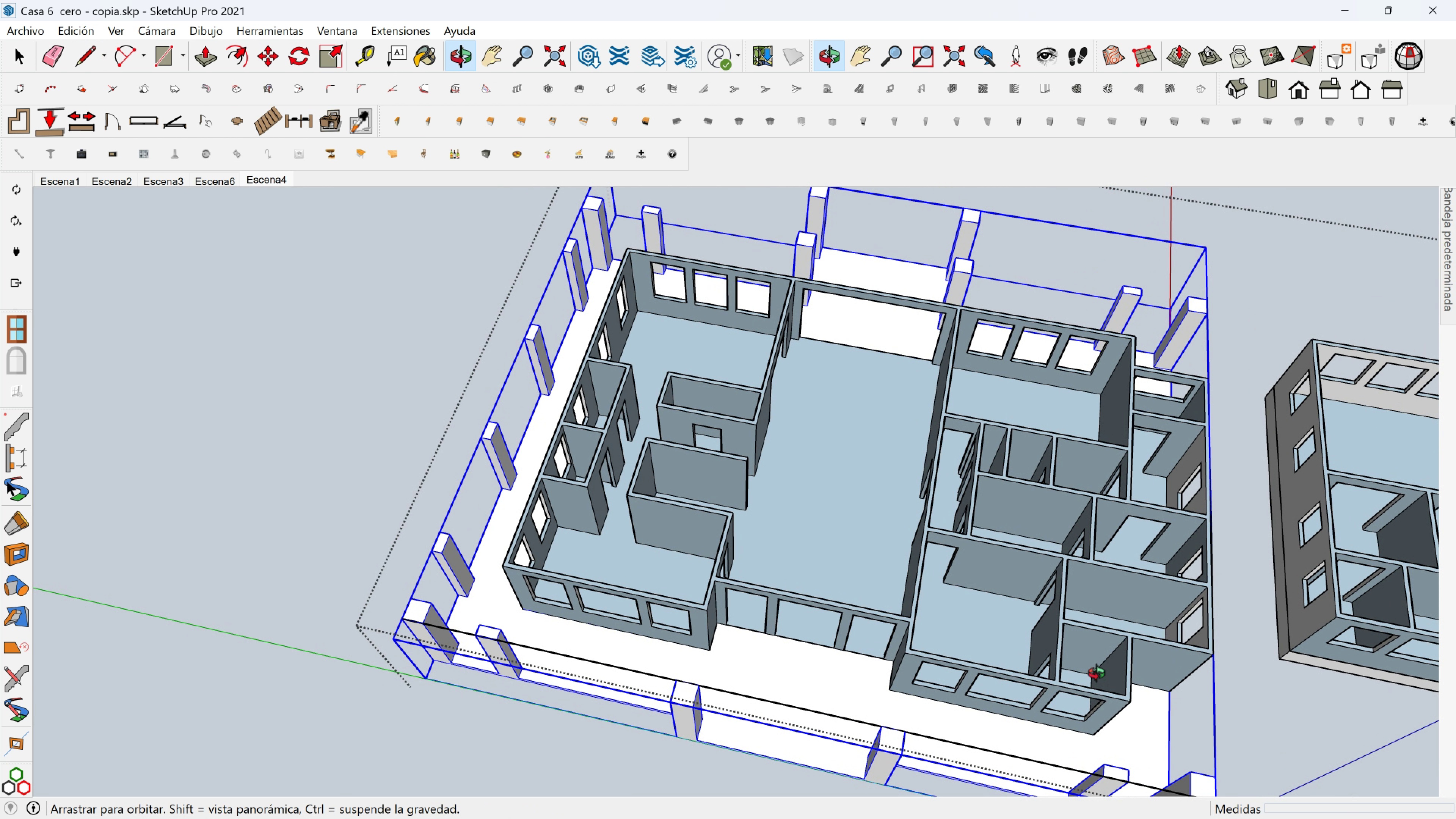 
key(Shift+ShiftLeft)
 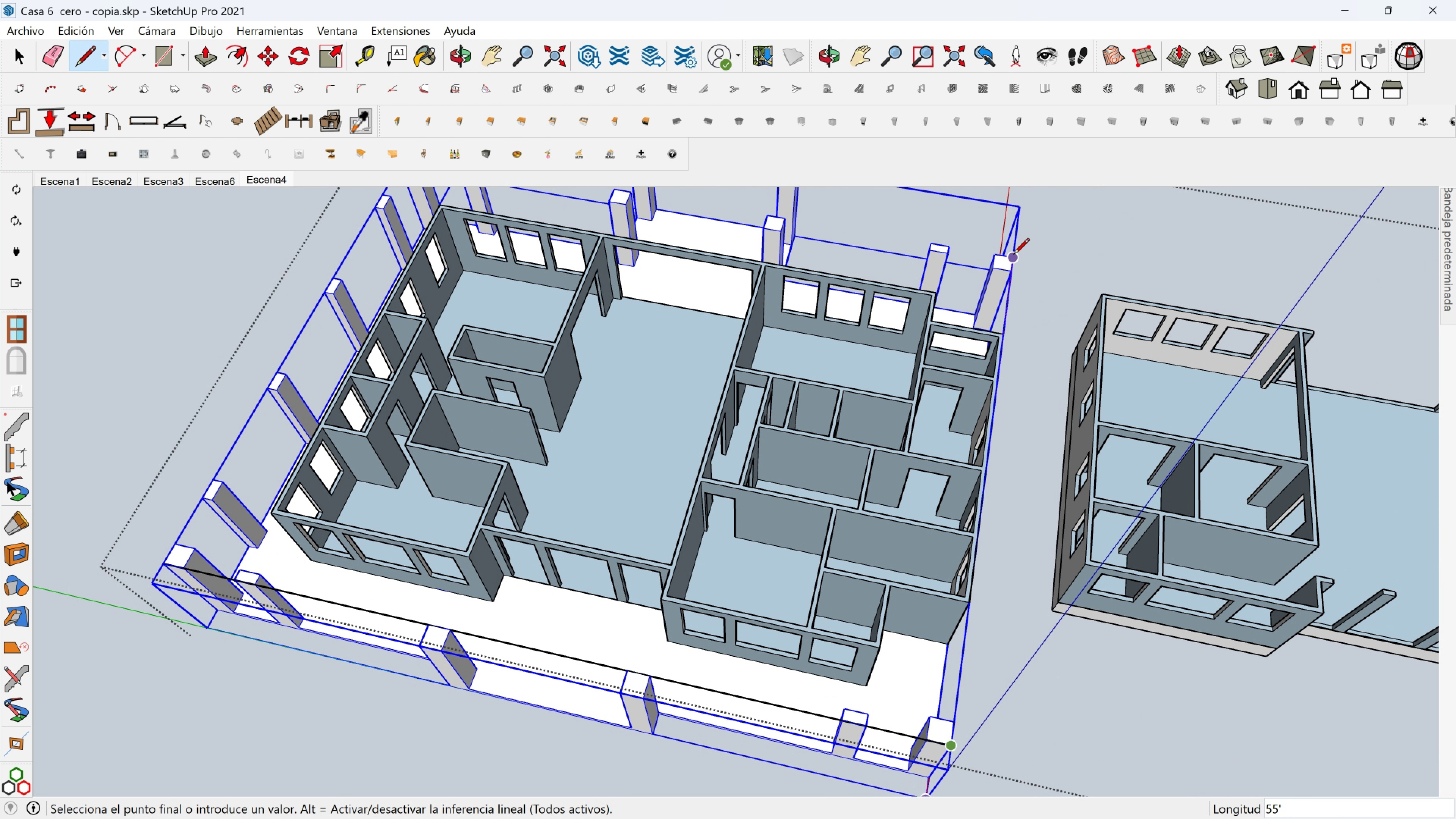 
hold_key(key=ShiftLeft, duration=0.44)
 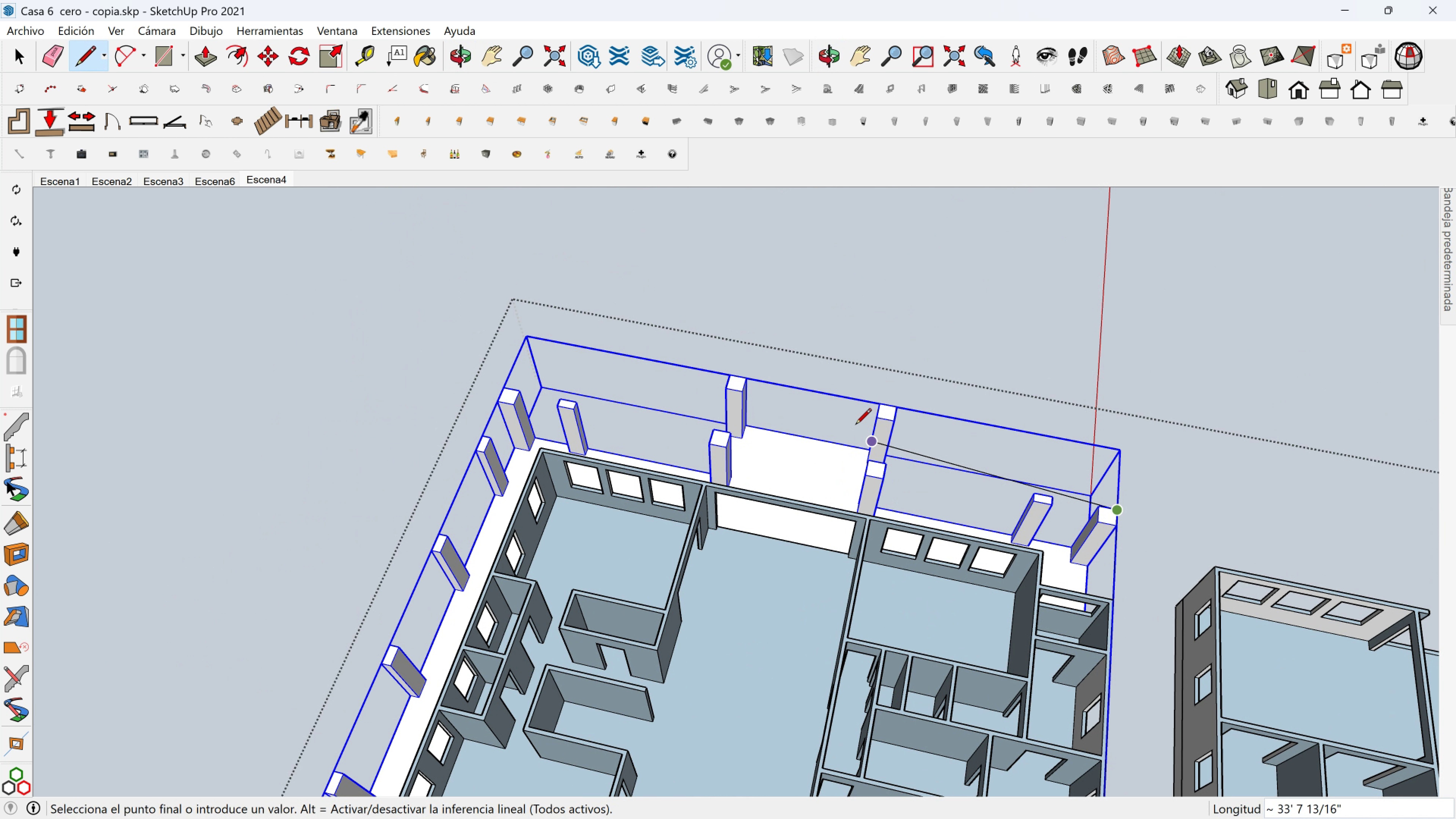 
scroll: coordinate [855, 425], scroll_direction: up, amount: 2.0
 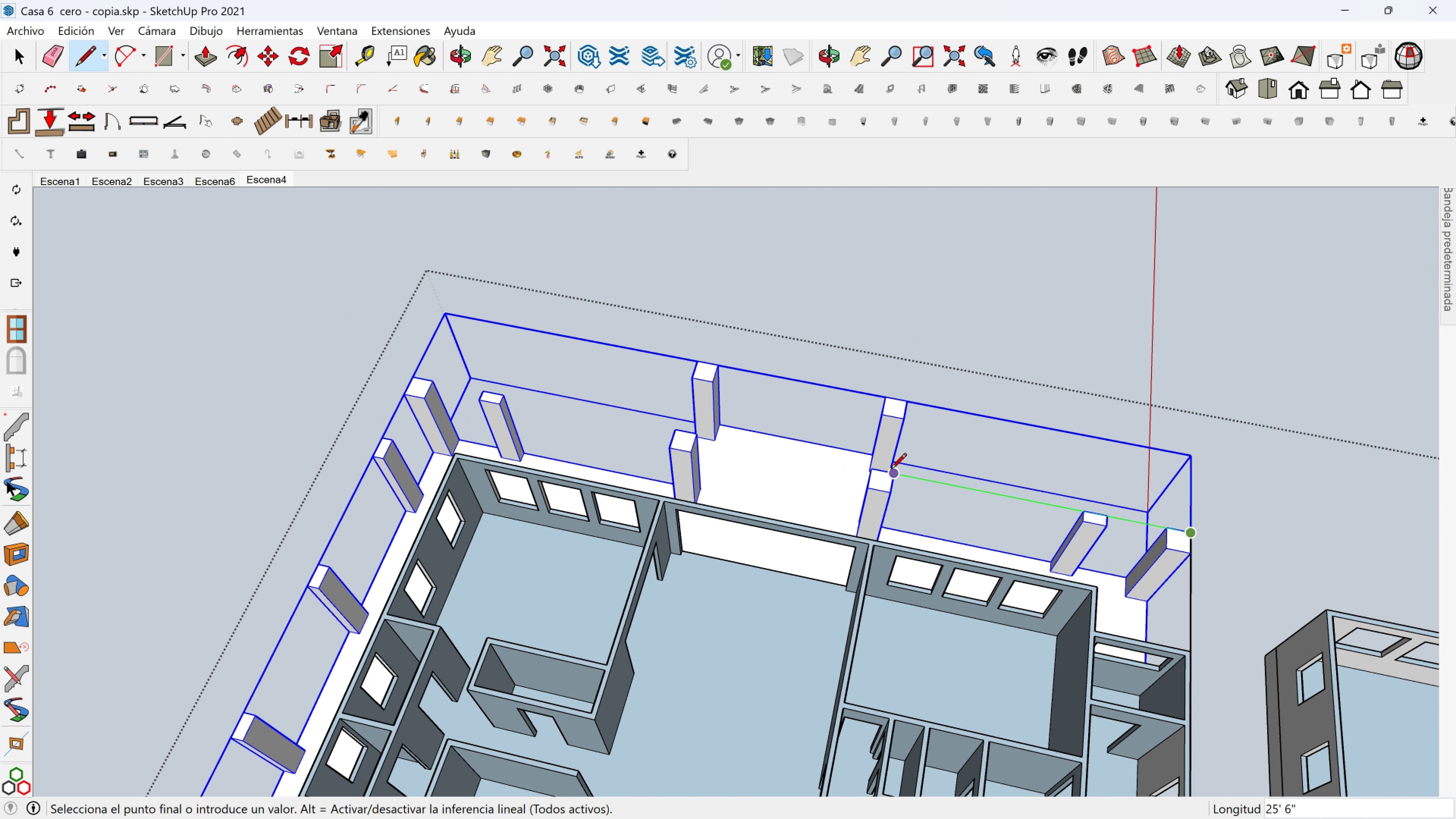 
left_click([891, 470])
 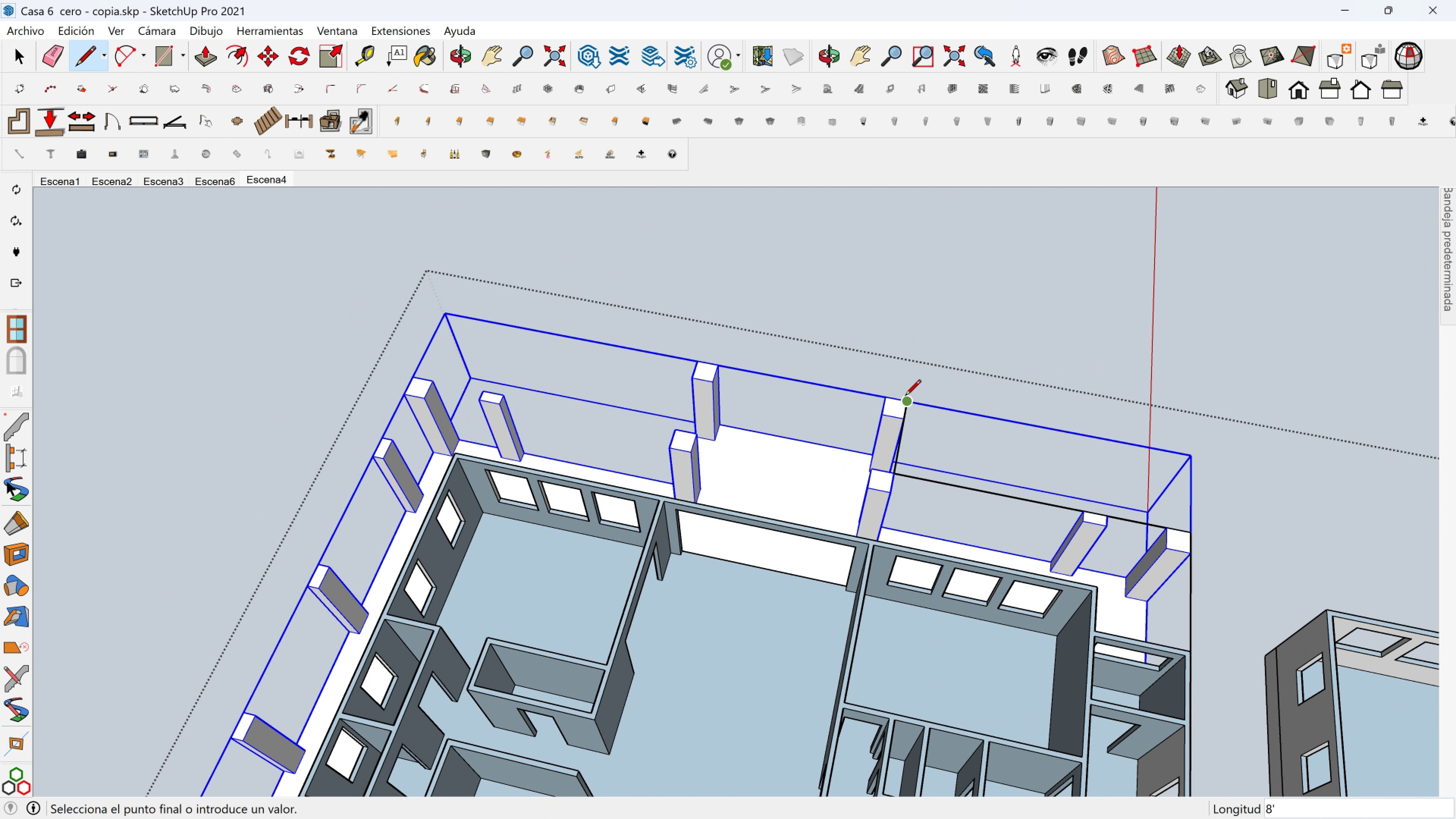 
left_click([905, 397])
 